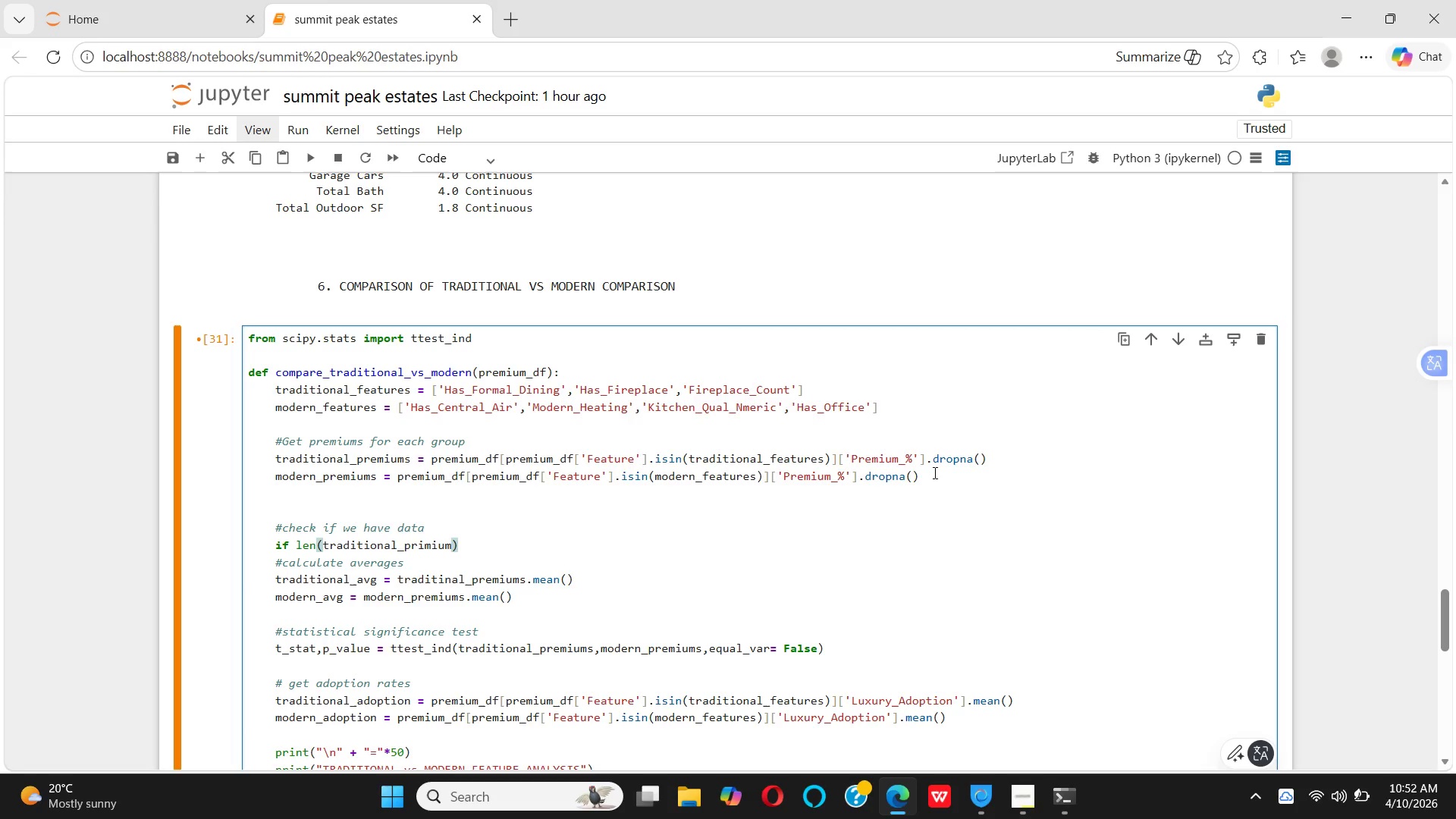 
hold_key(key=S, duration=0.31)
 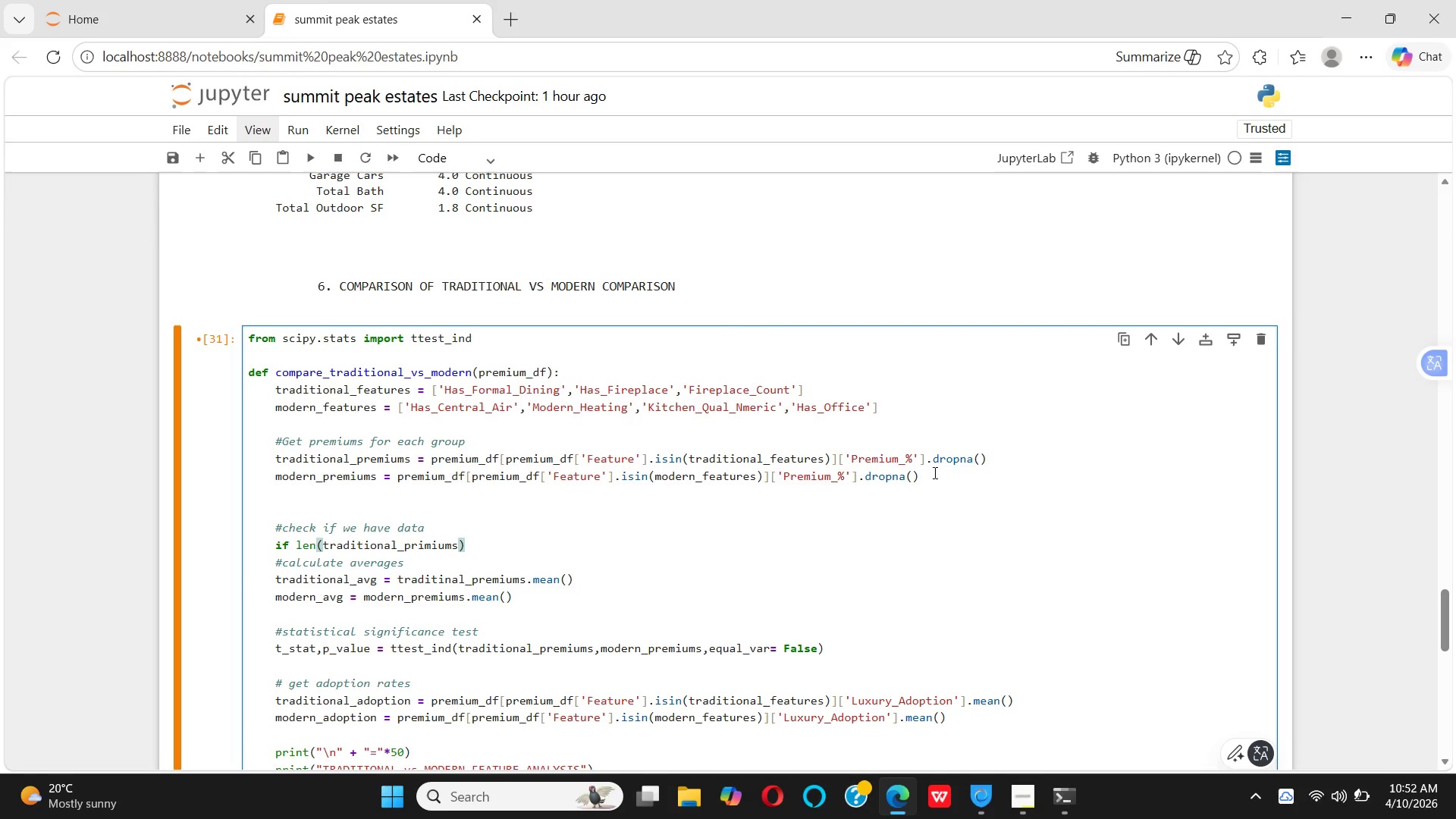 
key(ArrowRight)
 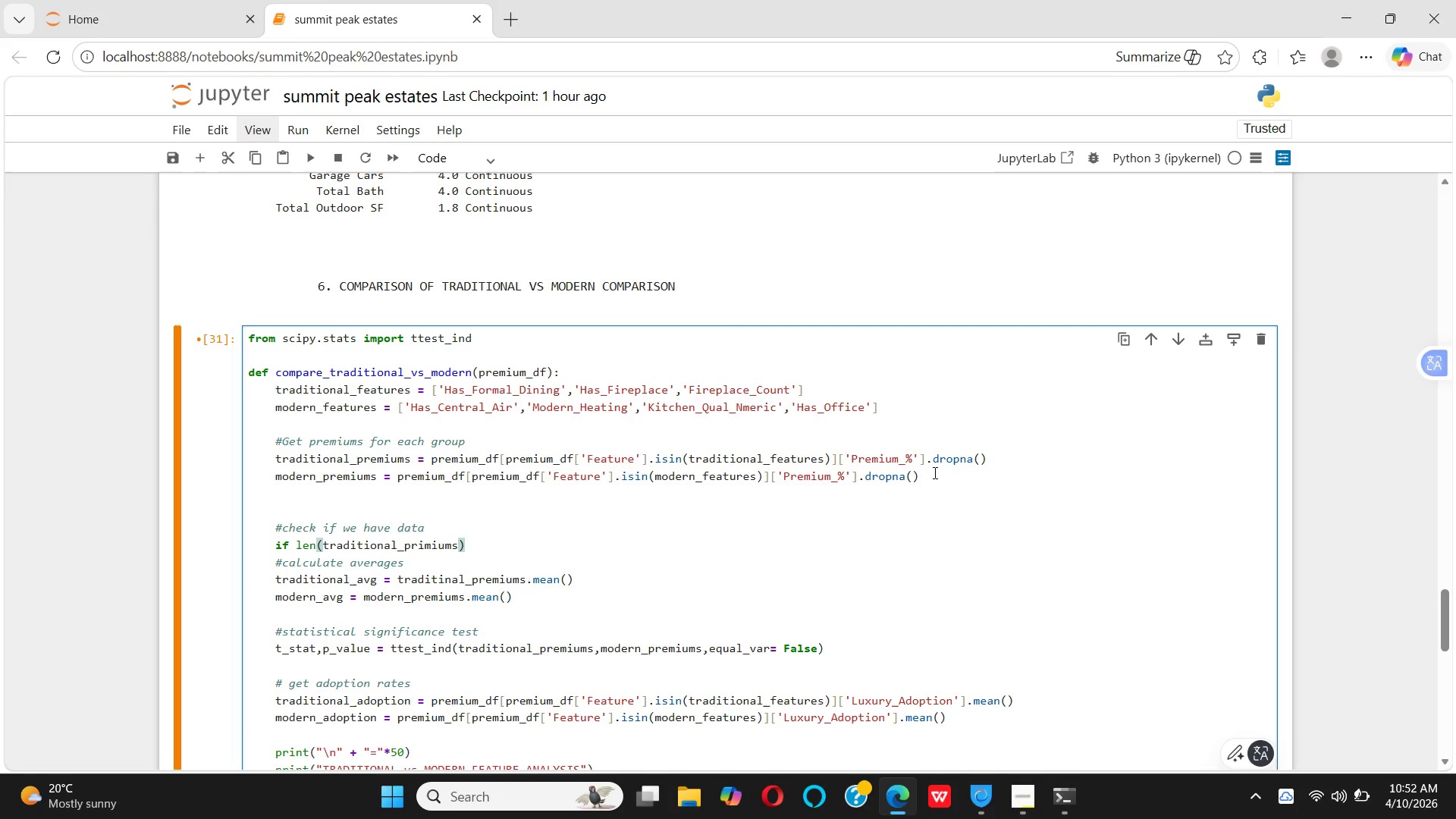 
key(Space)
 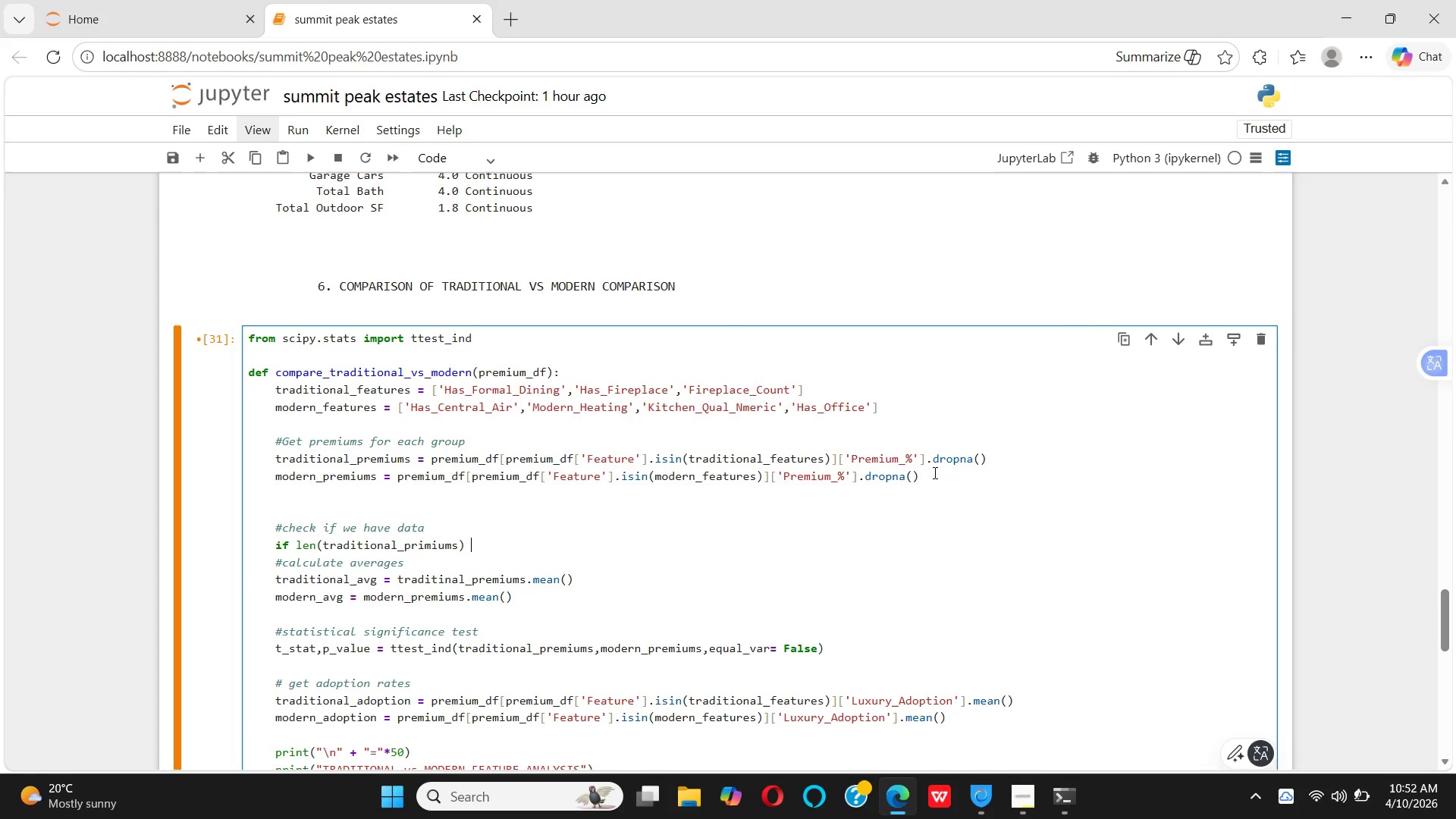 
key(Shift+Equal)
 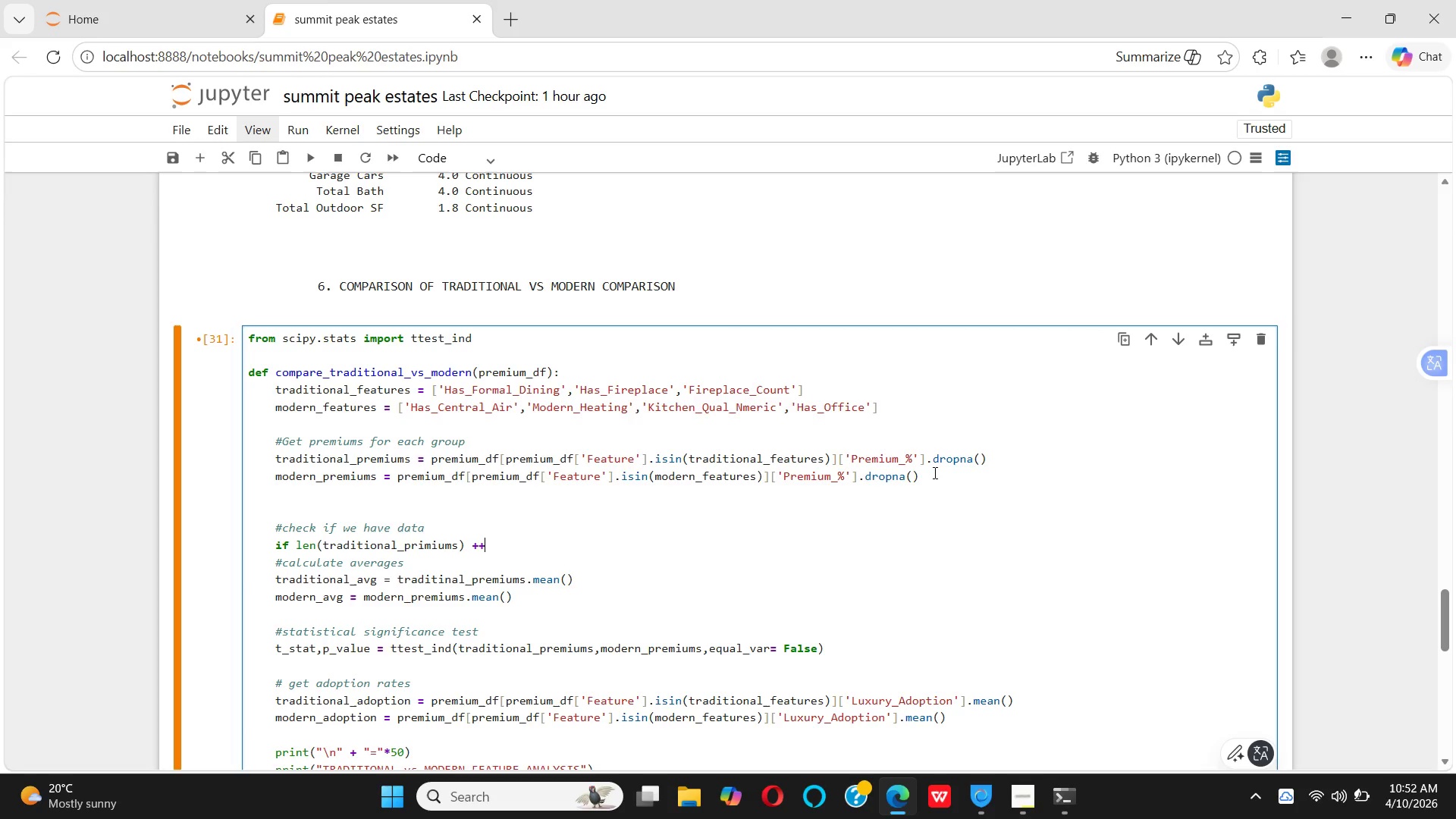 
key(Shift+Equal)
 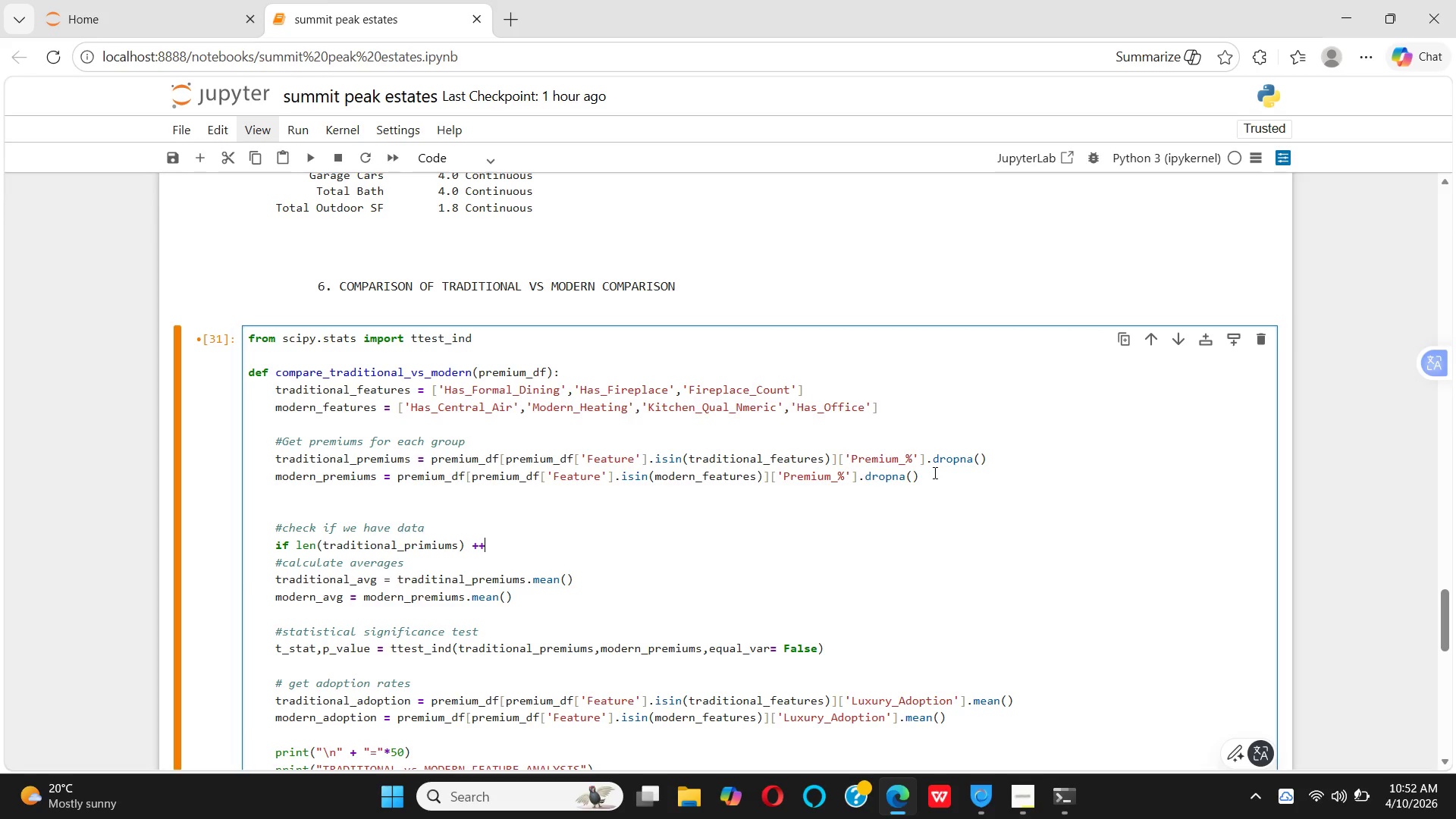 
key(Backspace)
 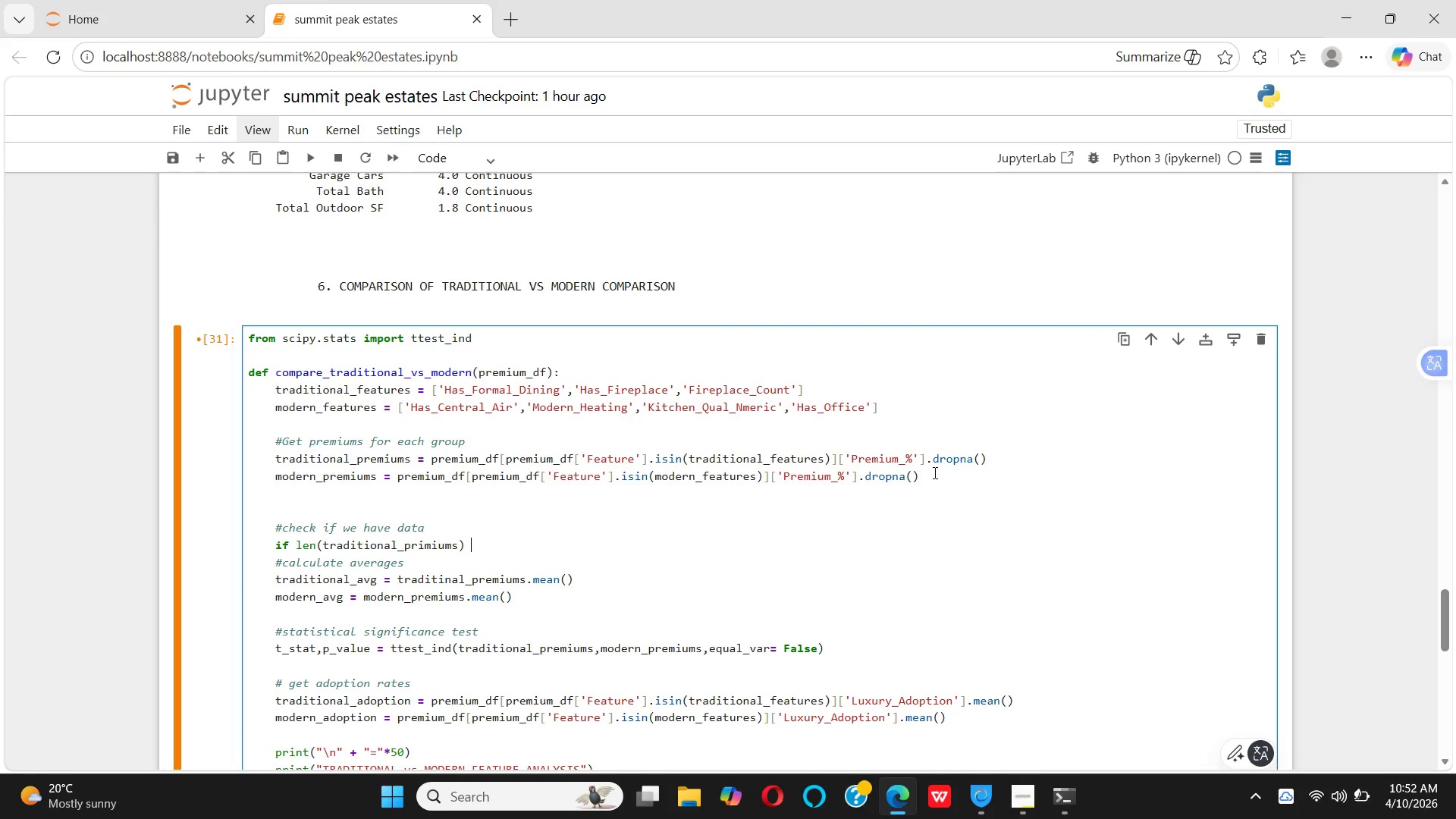 
key(Backspace)
 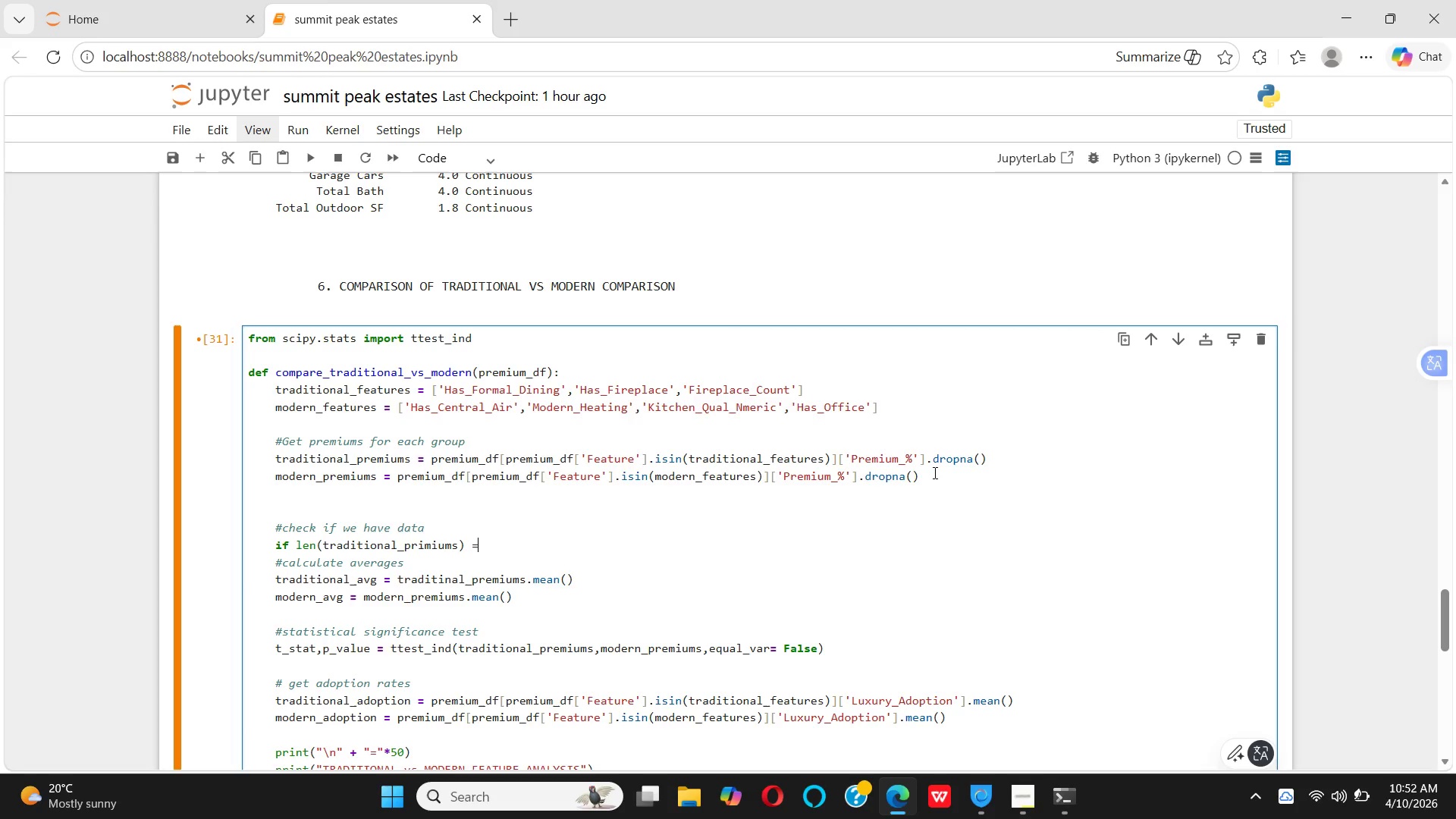 
key(Equal)
 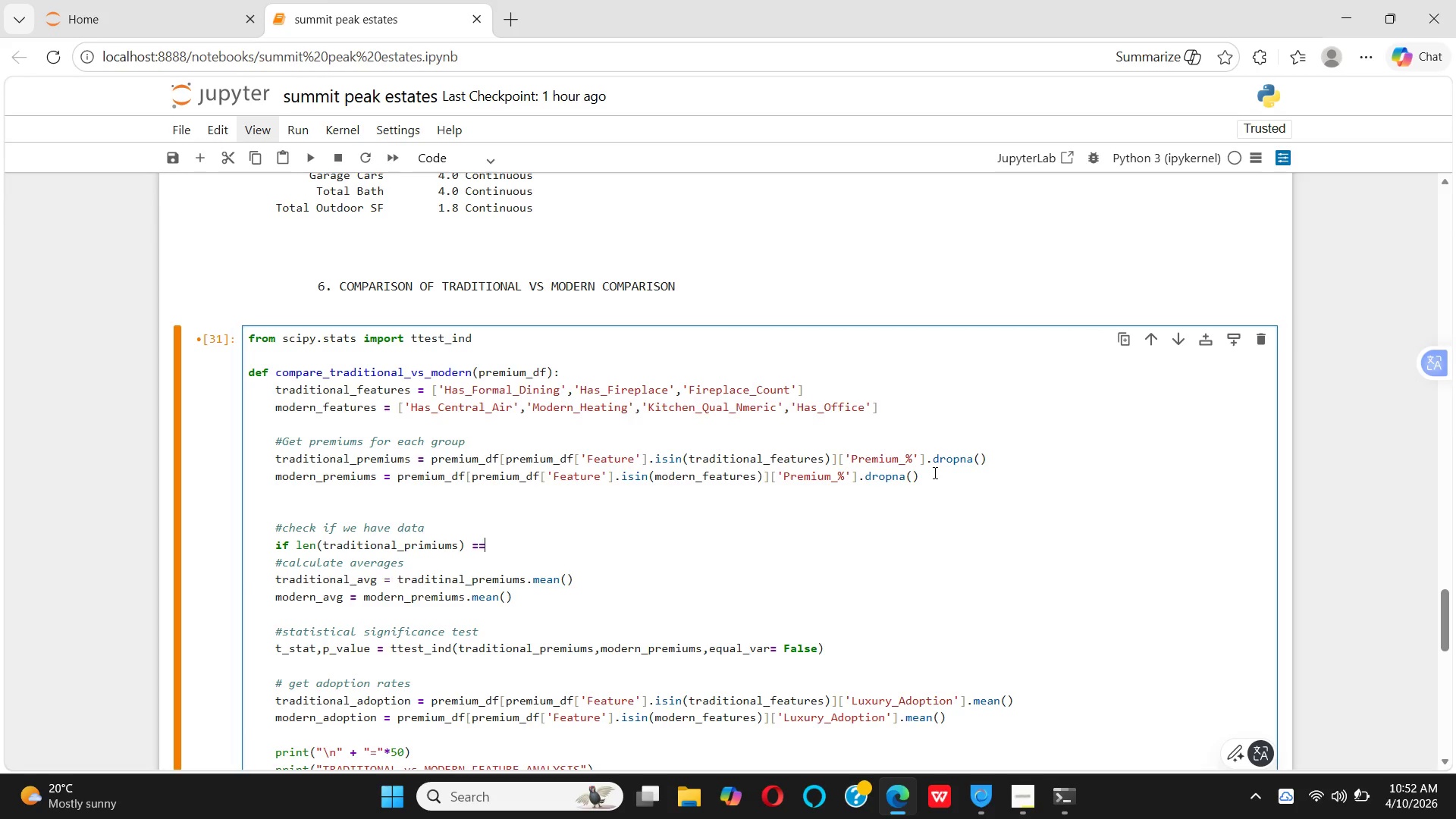 
key(Equal)
 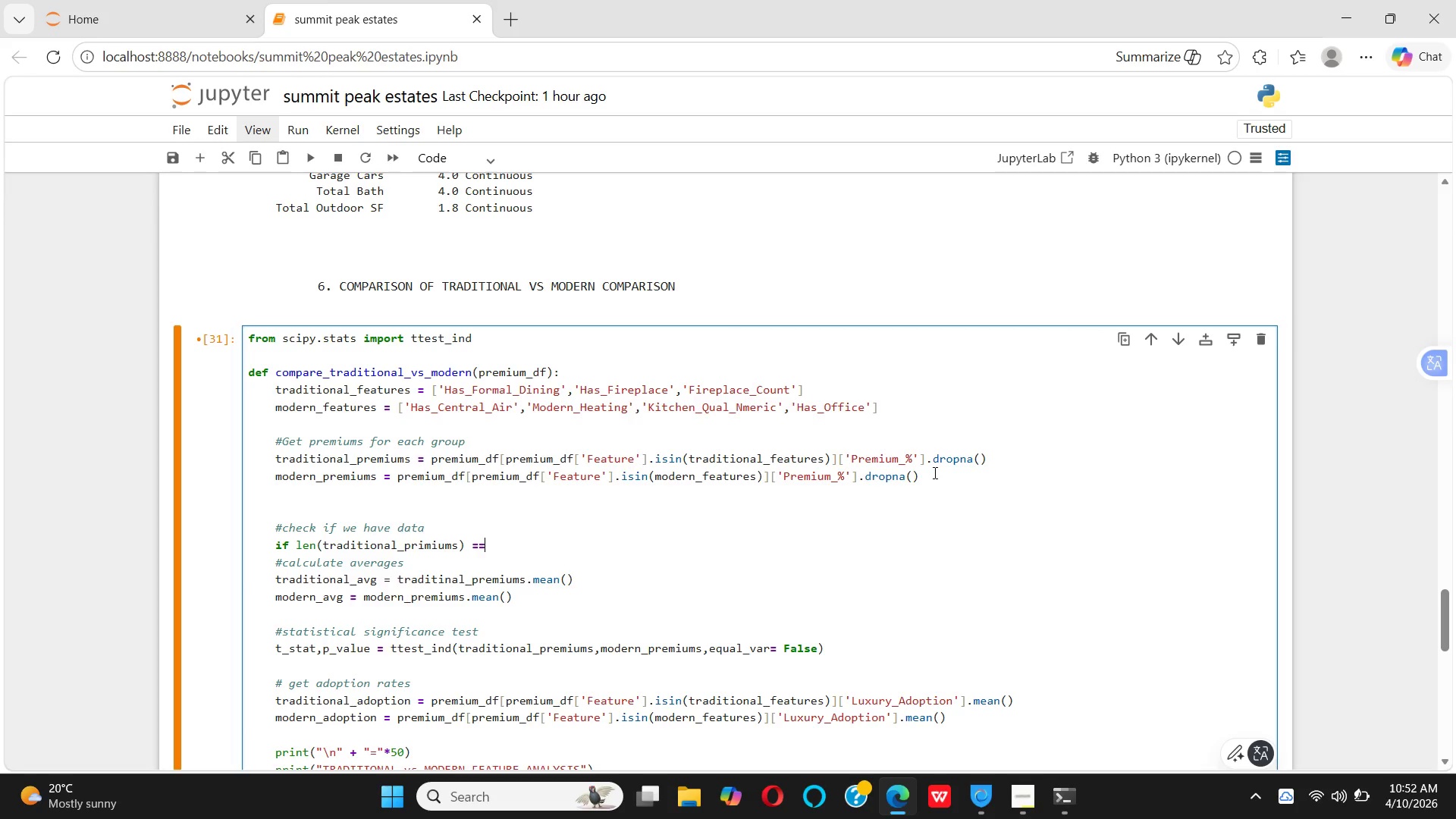 
wait(5.11)
 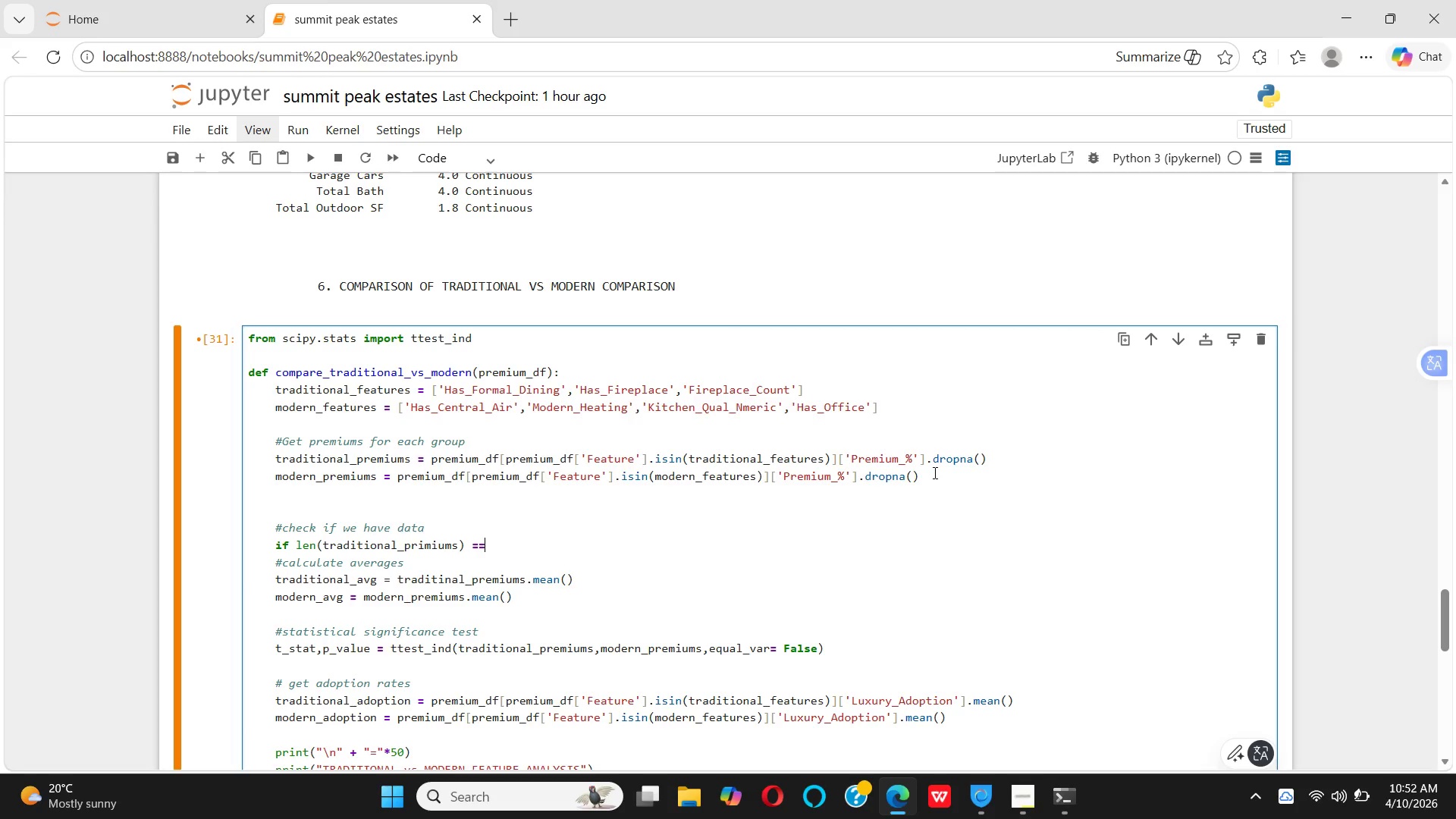 
key(0)
 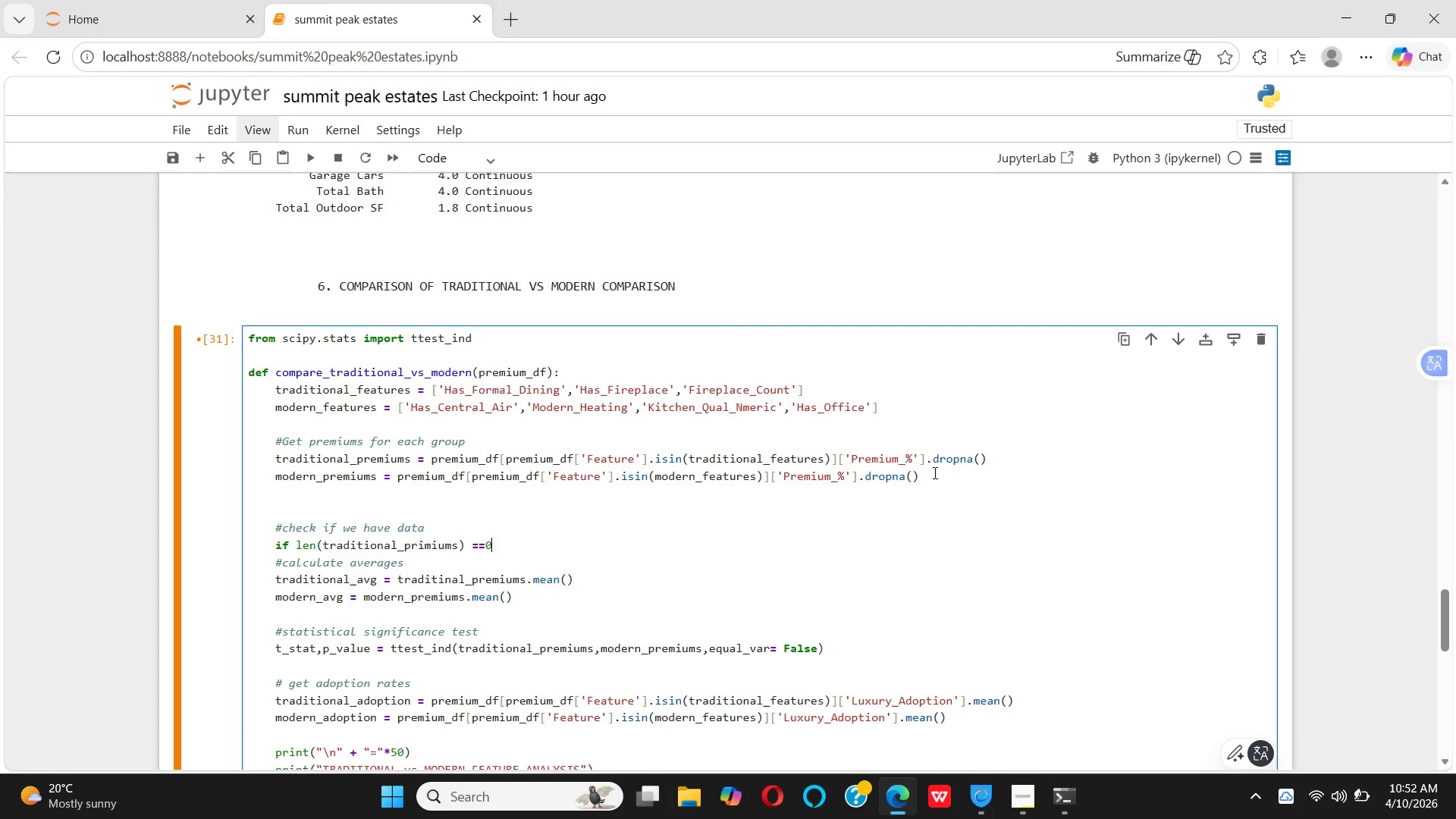 
key(Shift+Semicolon)
 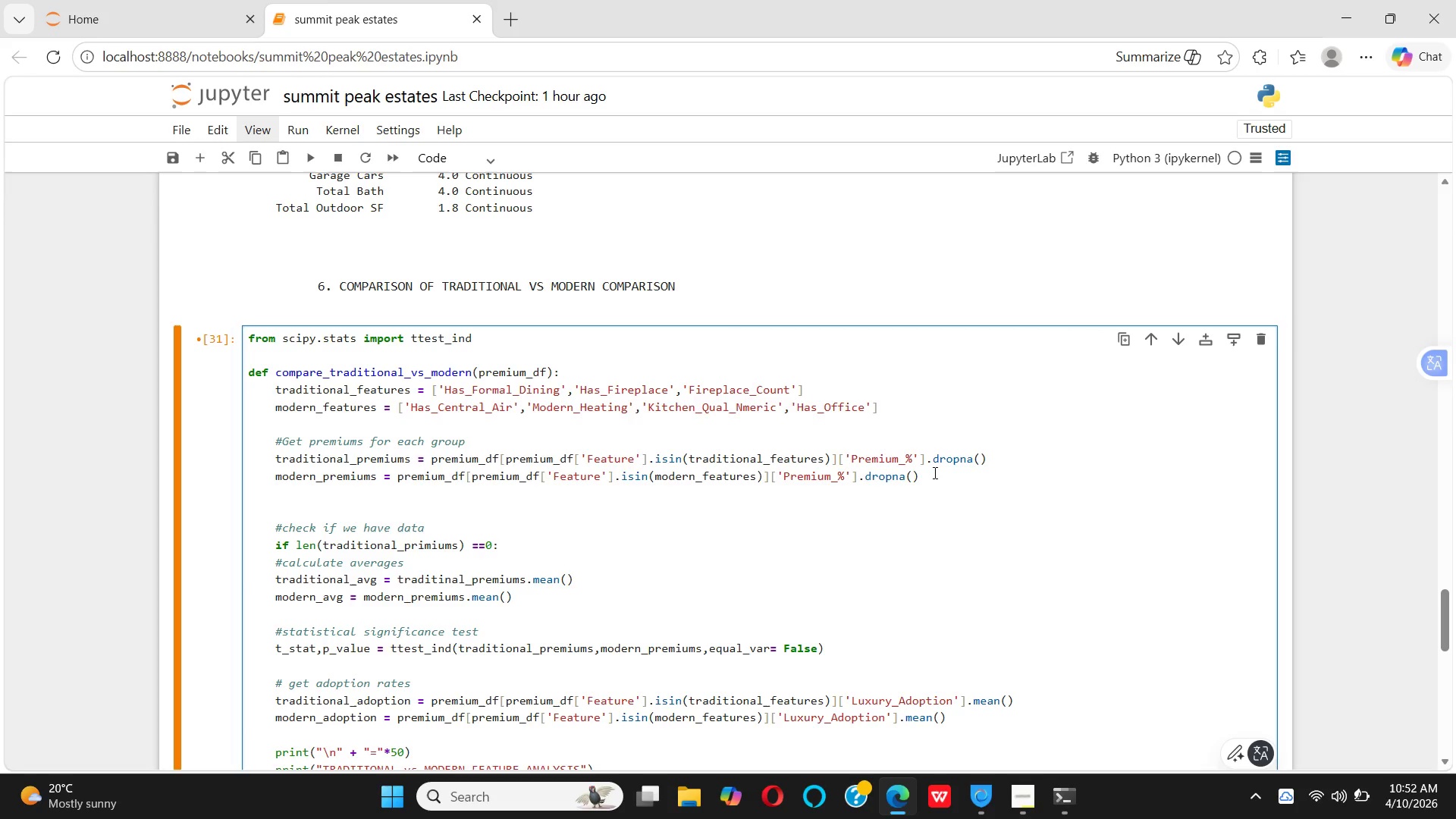 
key(Backspace)
 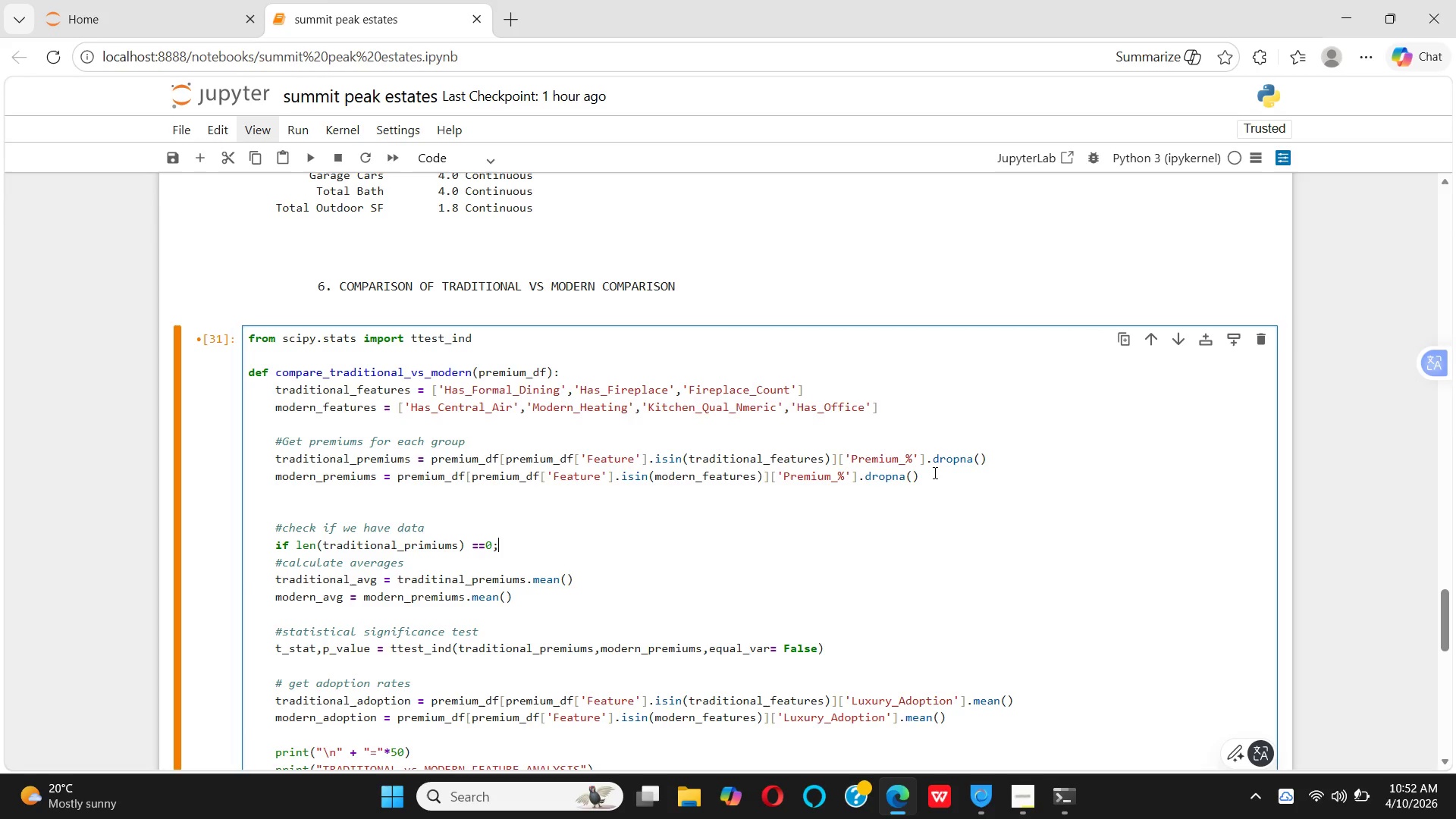 
key(Semicolon)
 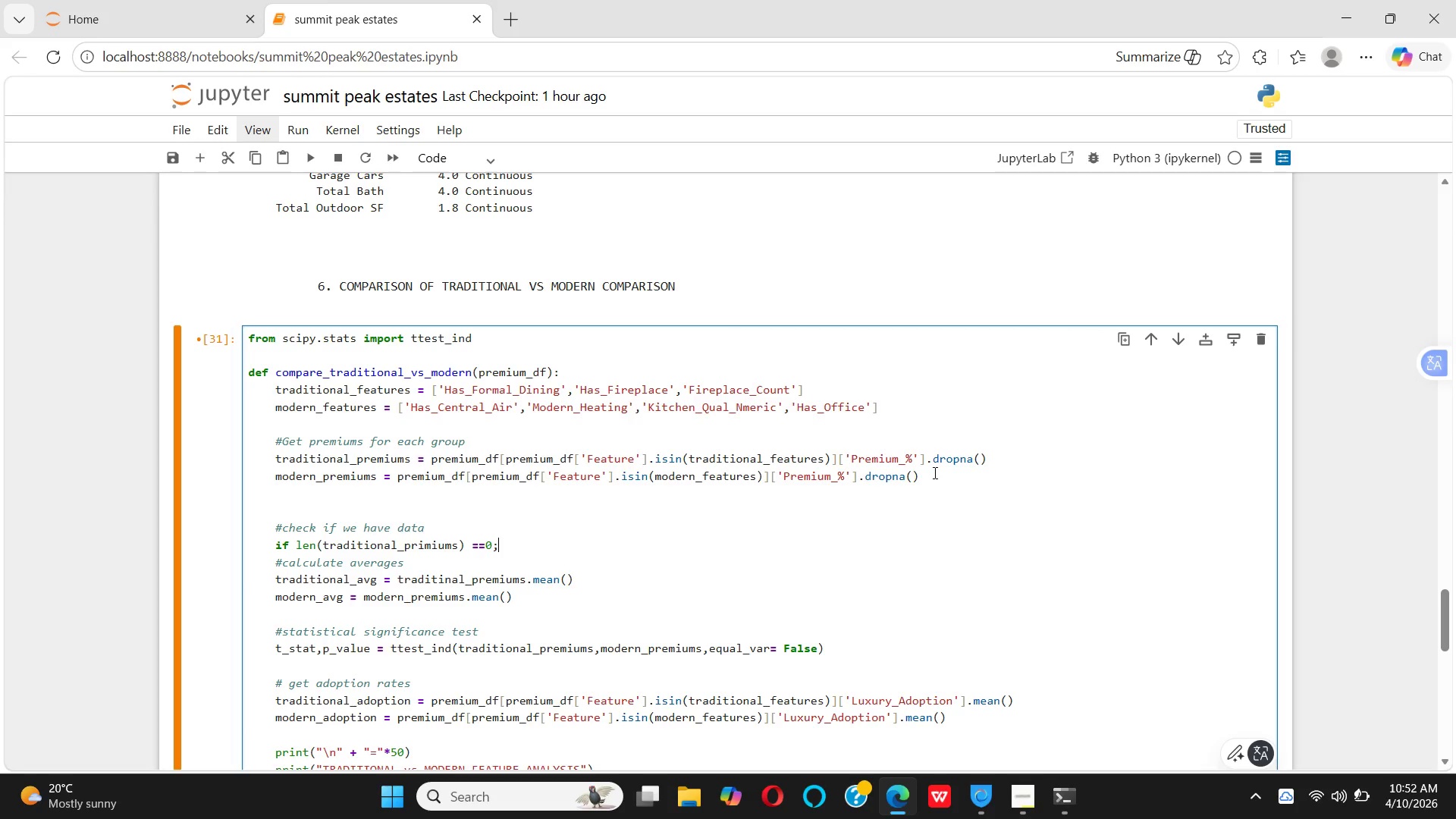 
key(Enter)
 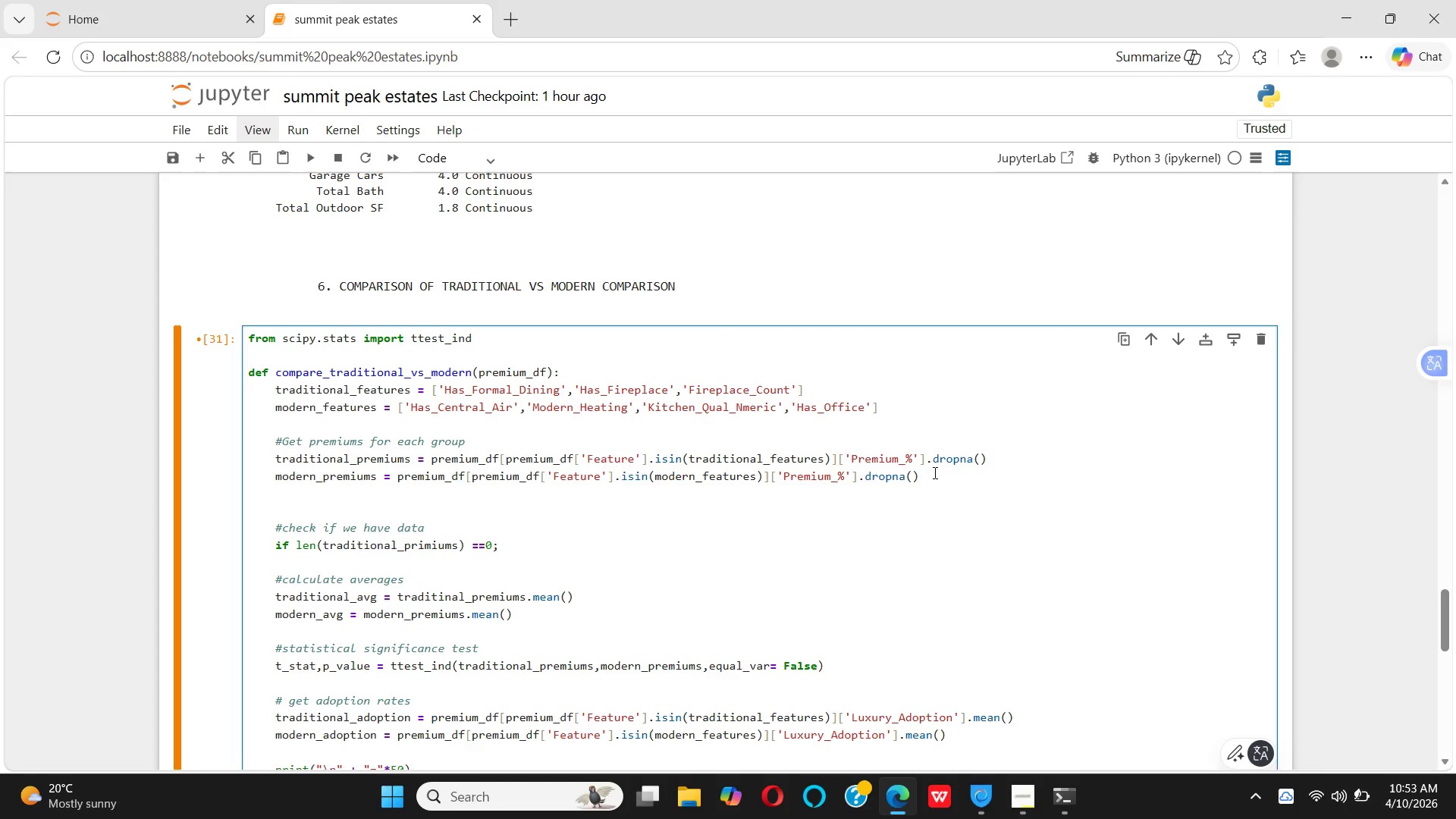 
type(   prnt())
 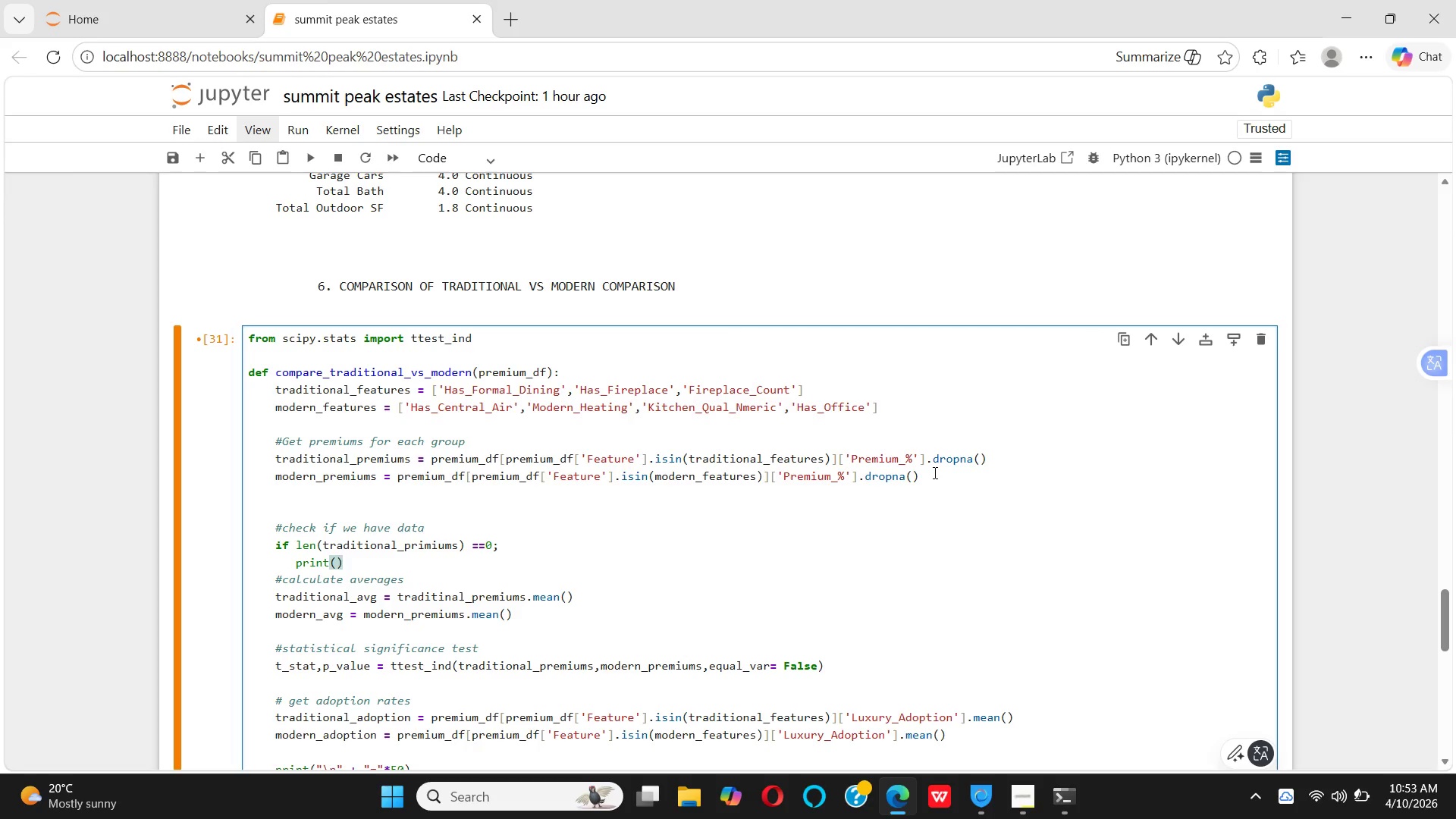 
hold_key(key=I, duration=0.33)
 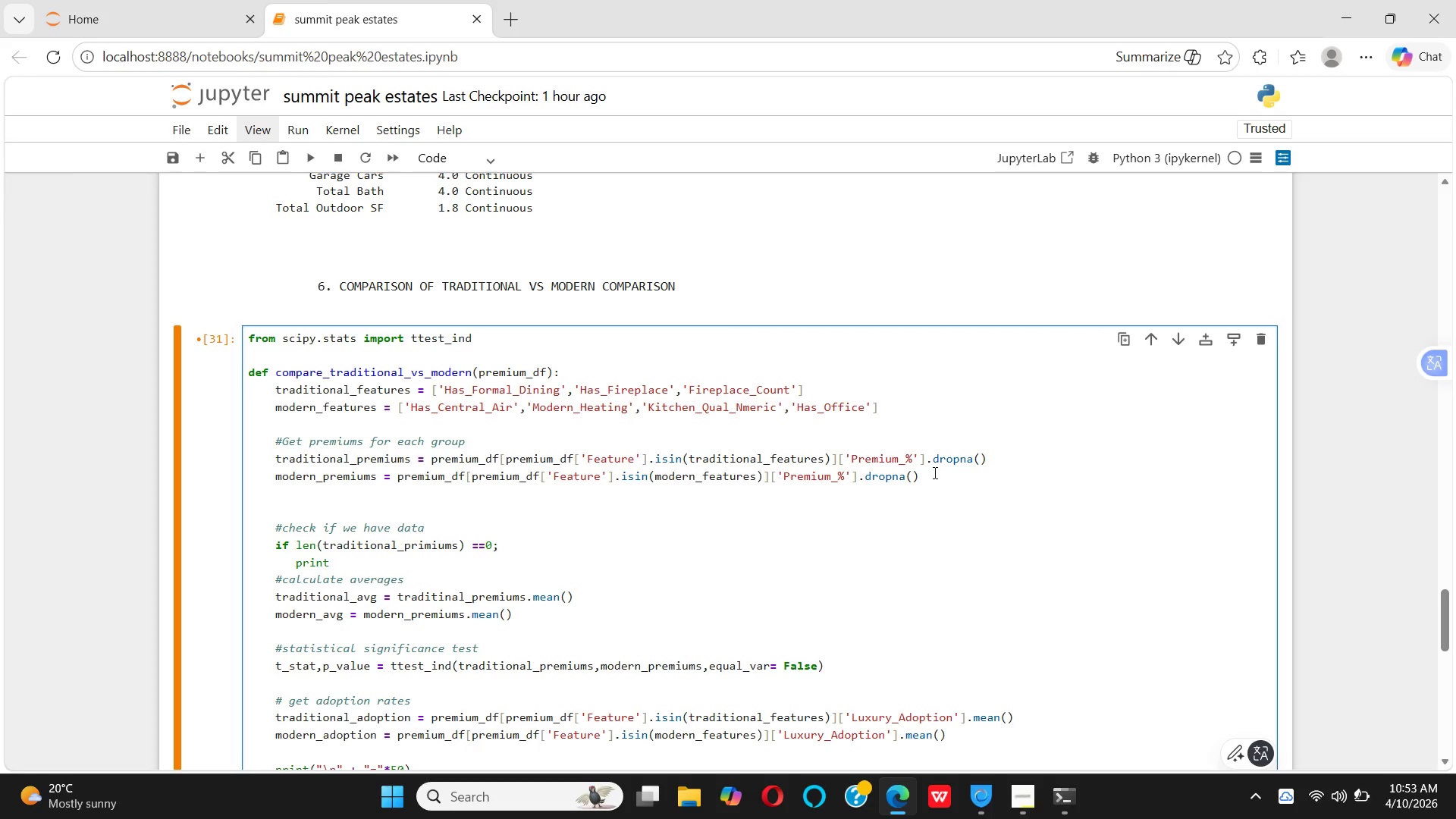 
key(ArrowLeft)
 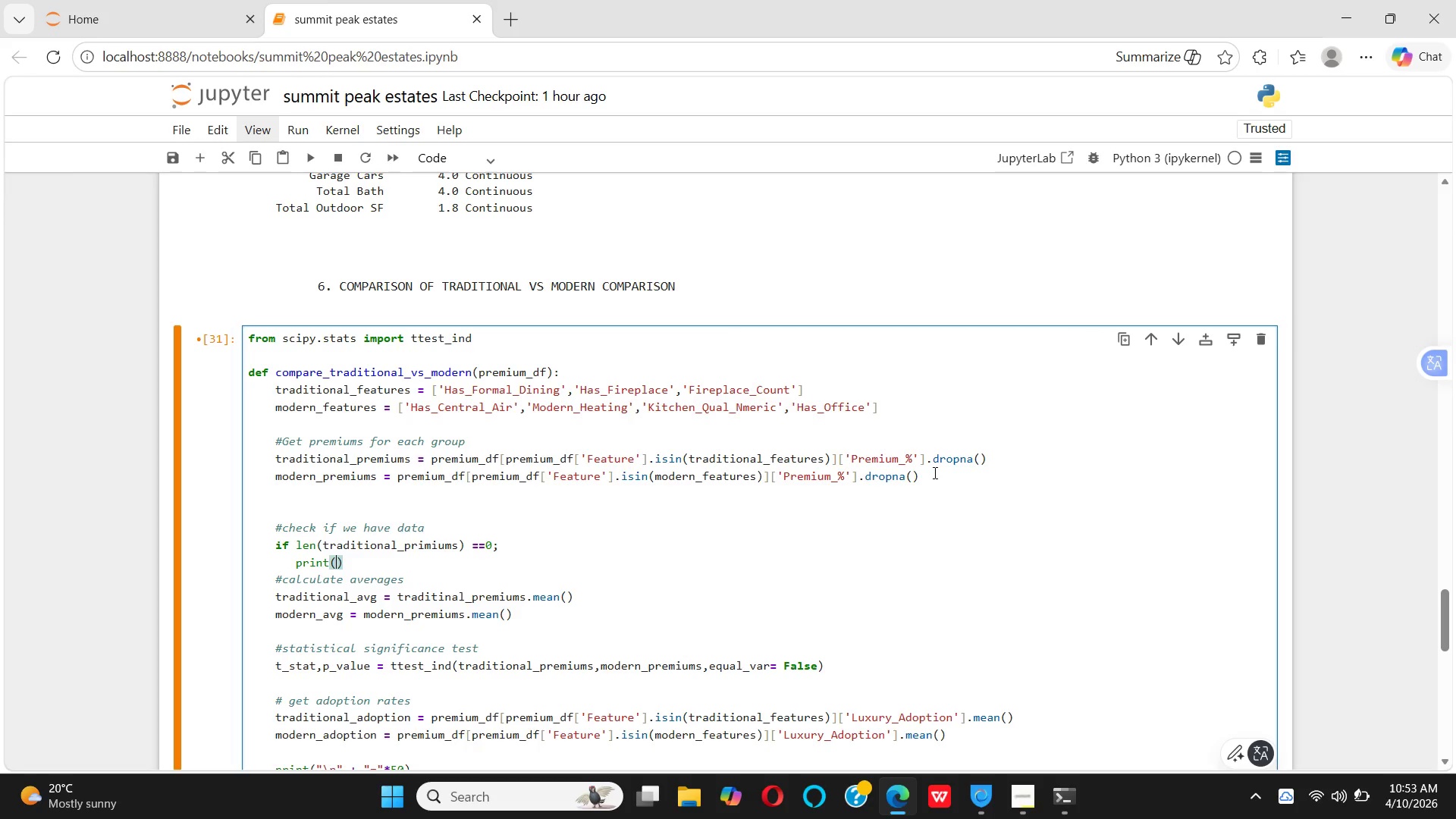 
key(Shift+Quote)
 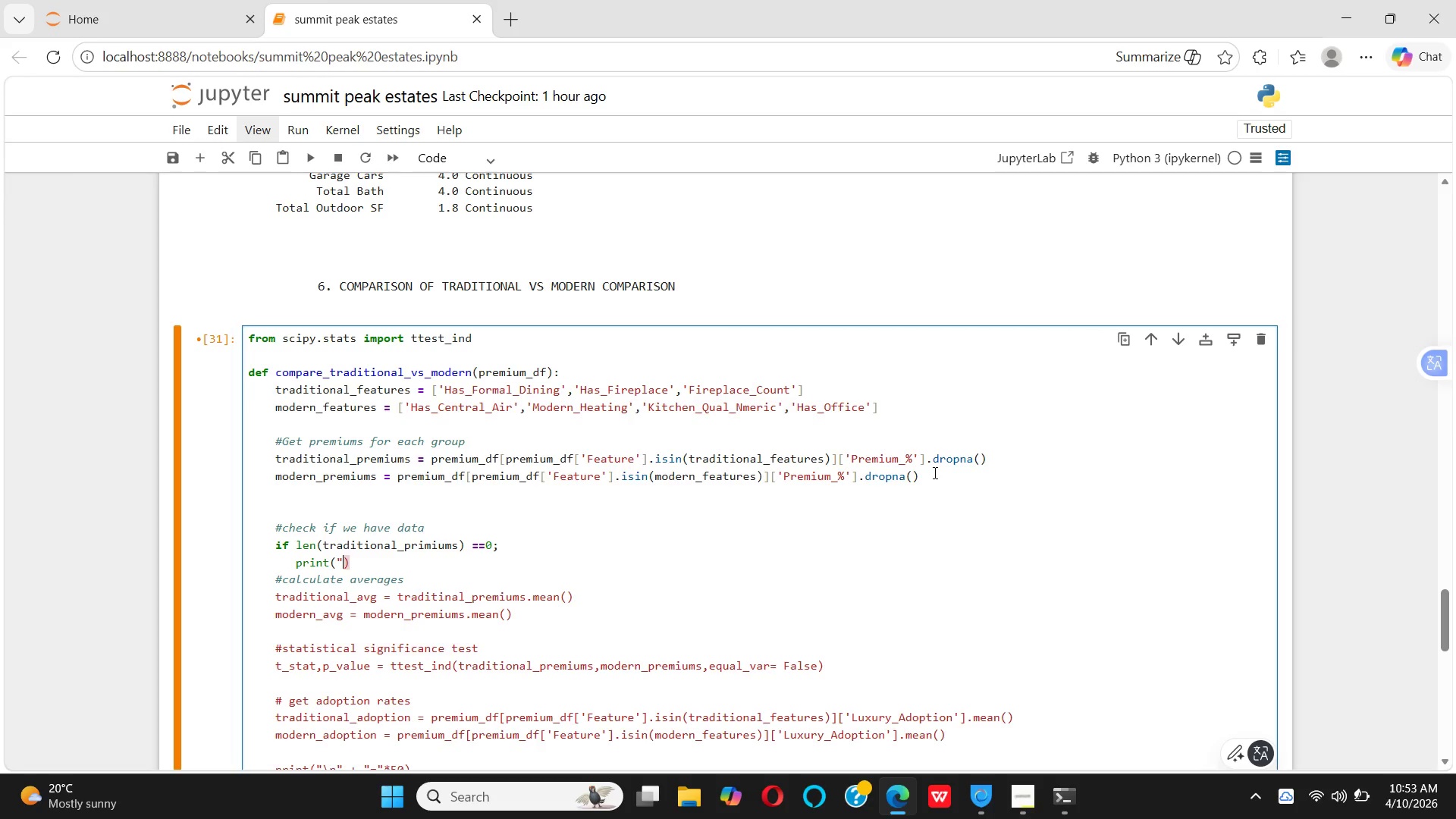 
key(Shift+Quote)
 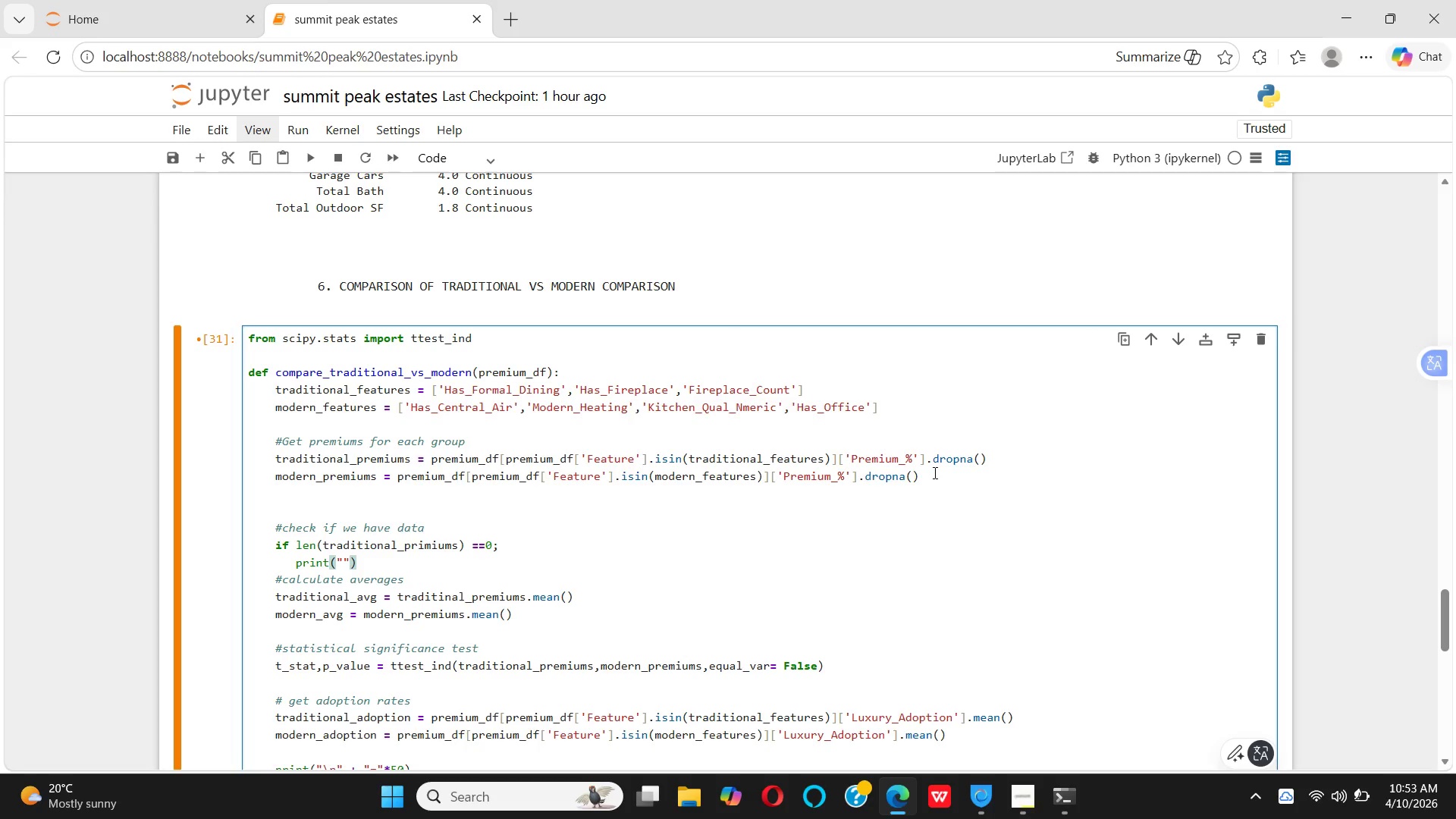 
key(ArrowLeft)
 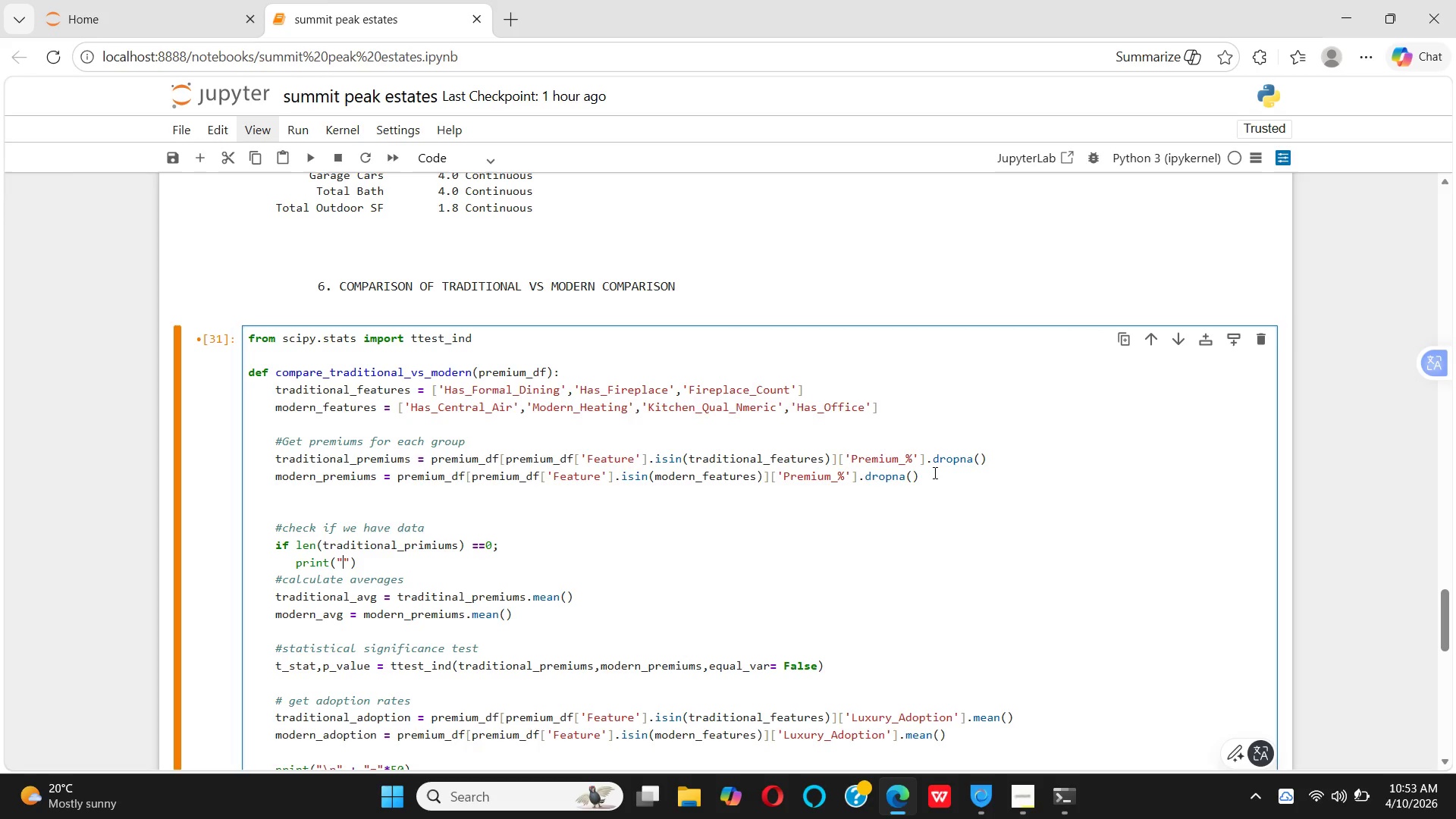 
hold_key(key=CapsLock, duration=0.31)
 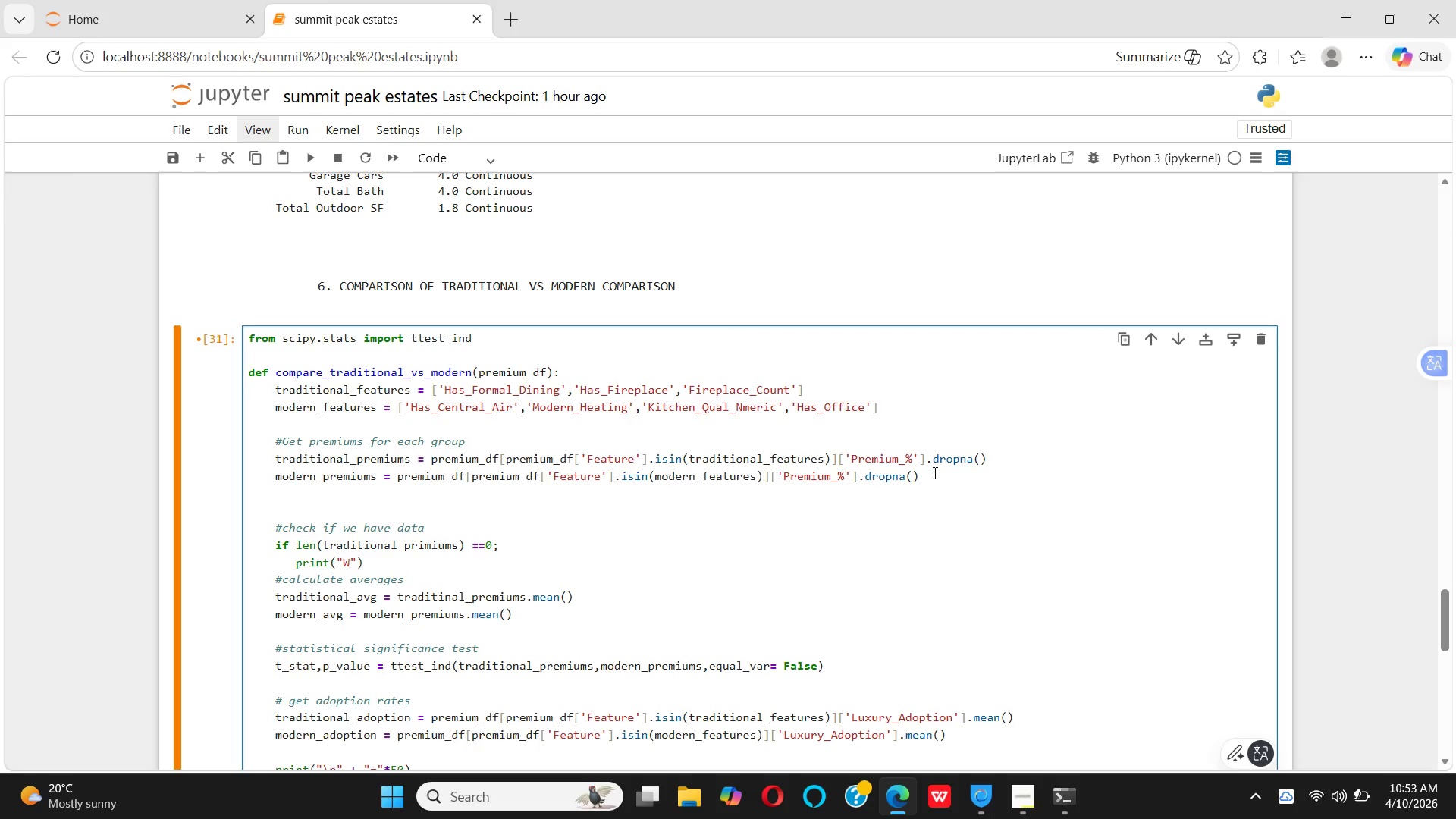 
type(Wa)
key(Backspace)
type(ARNING: No traditional features found)
 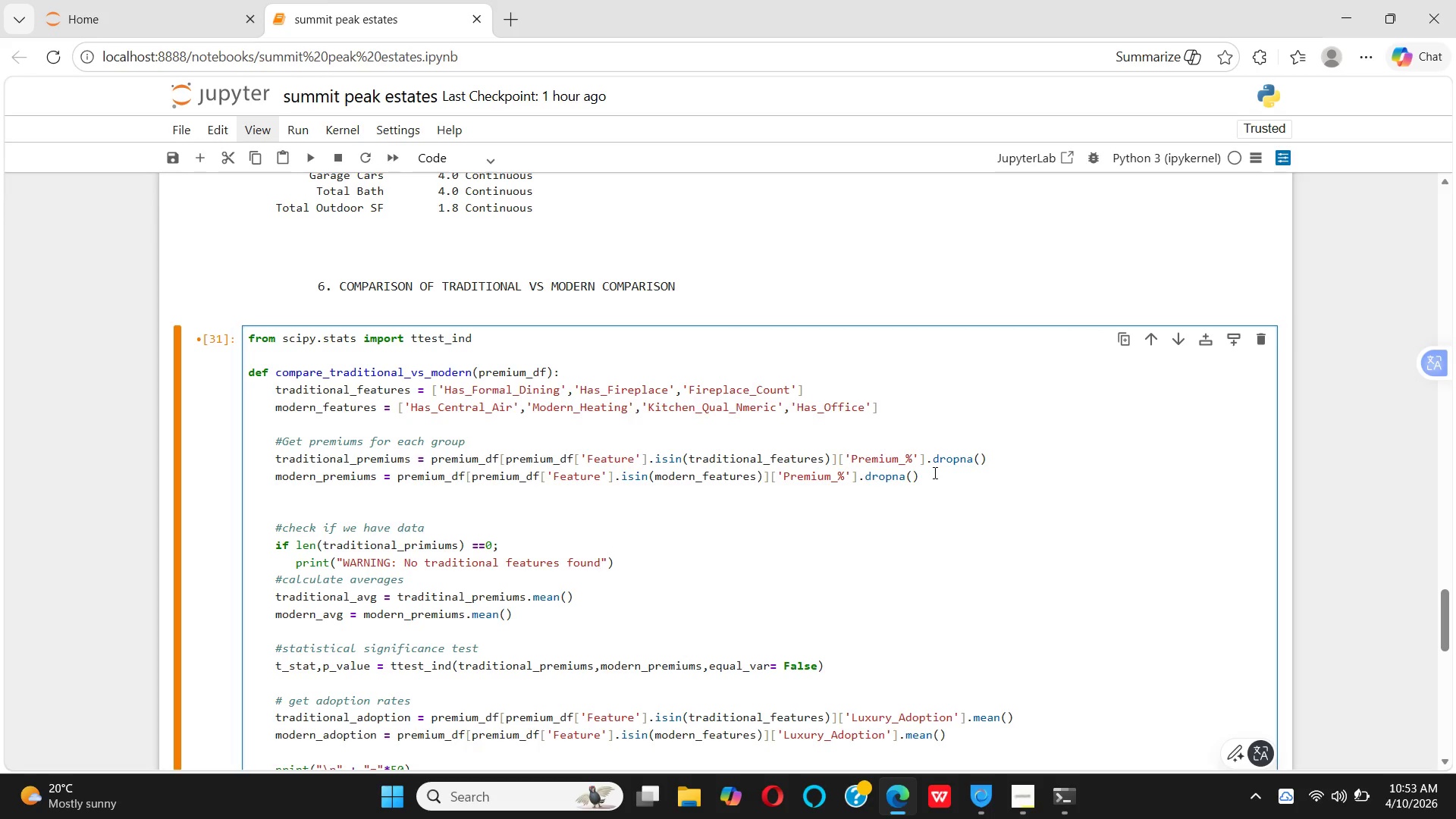 
key(1)
 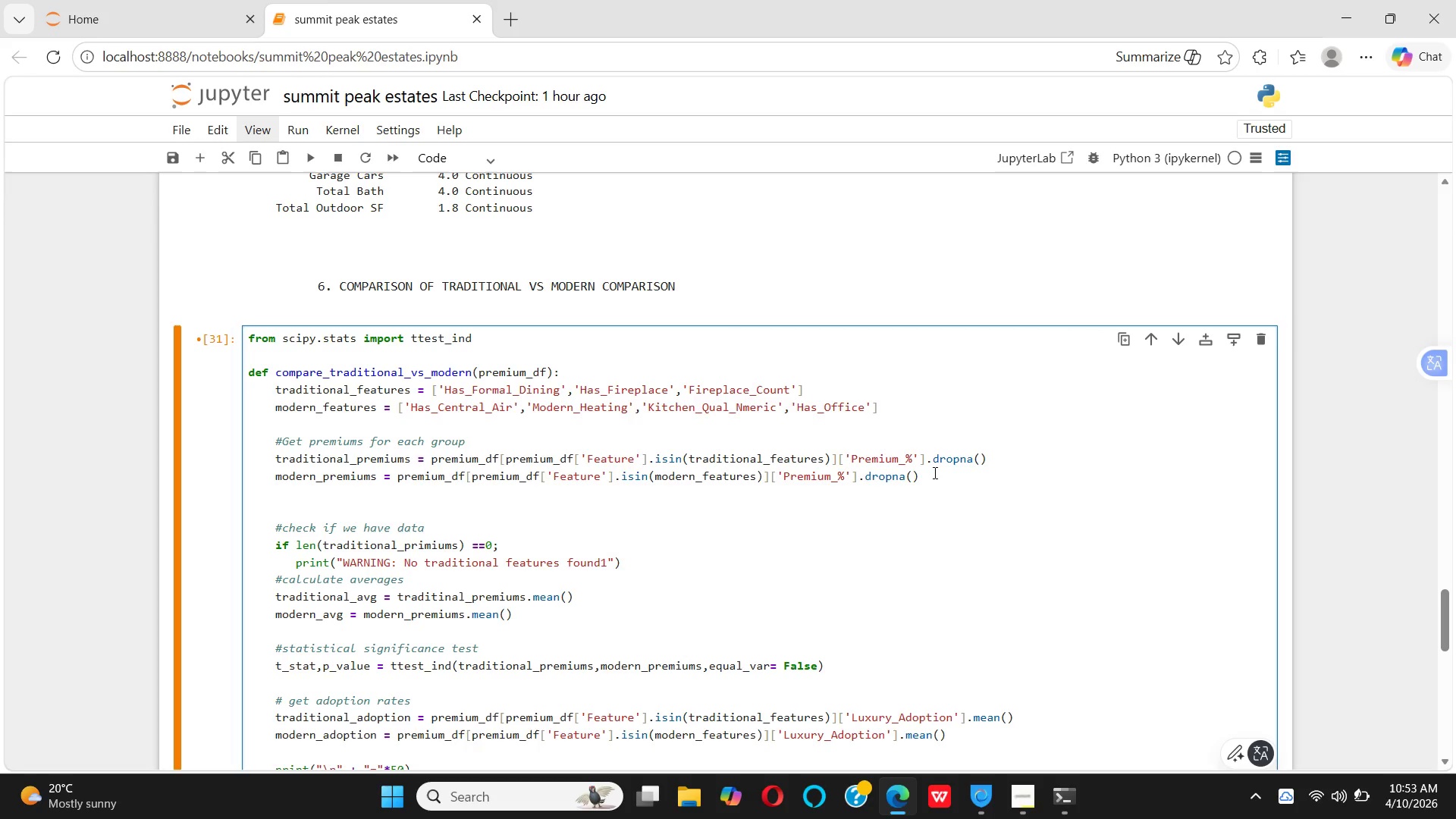 
key(Backspace)
 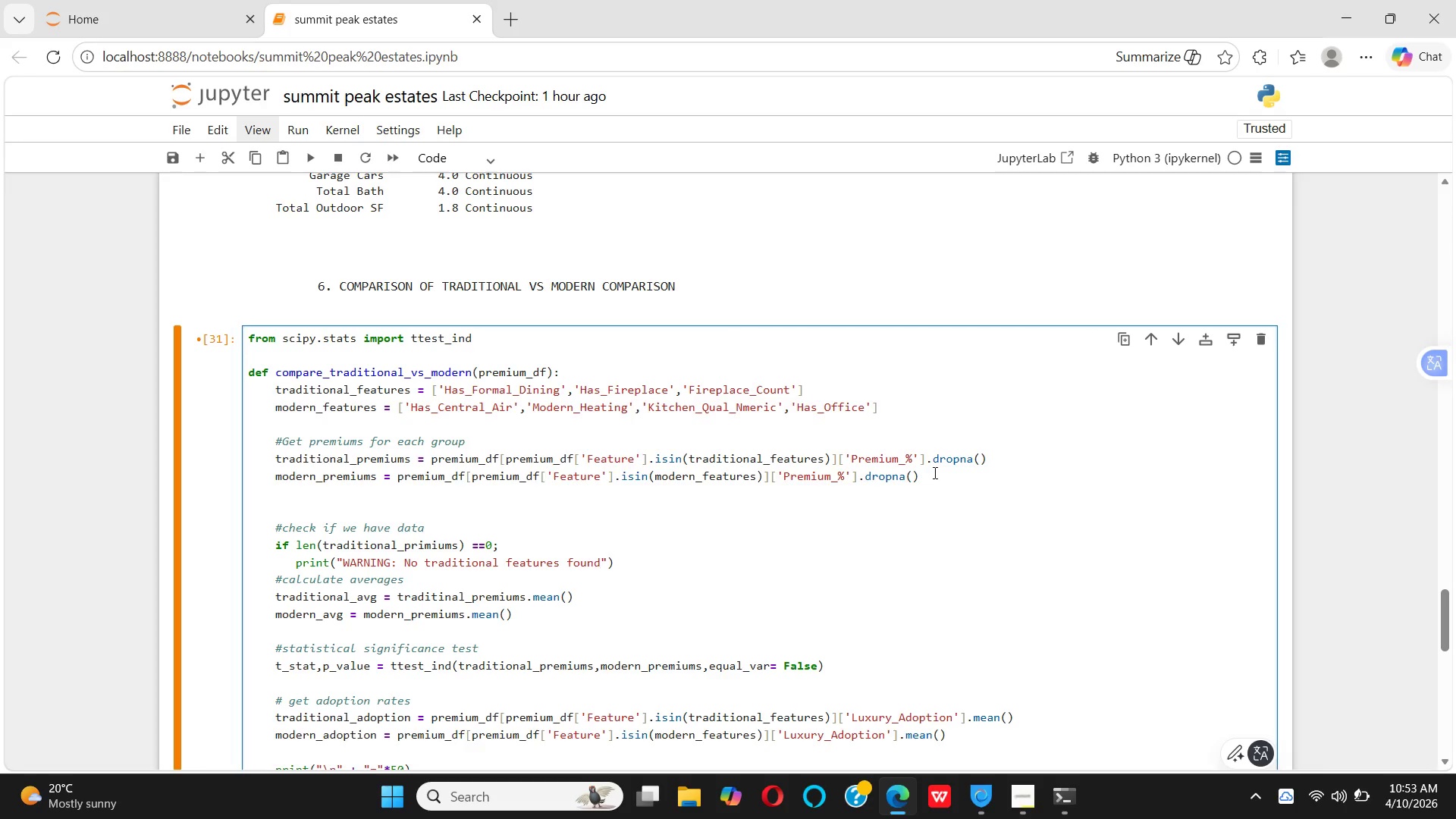 
hold_key(key=CapsLock, duration=0.38)
 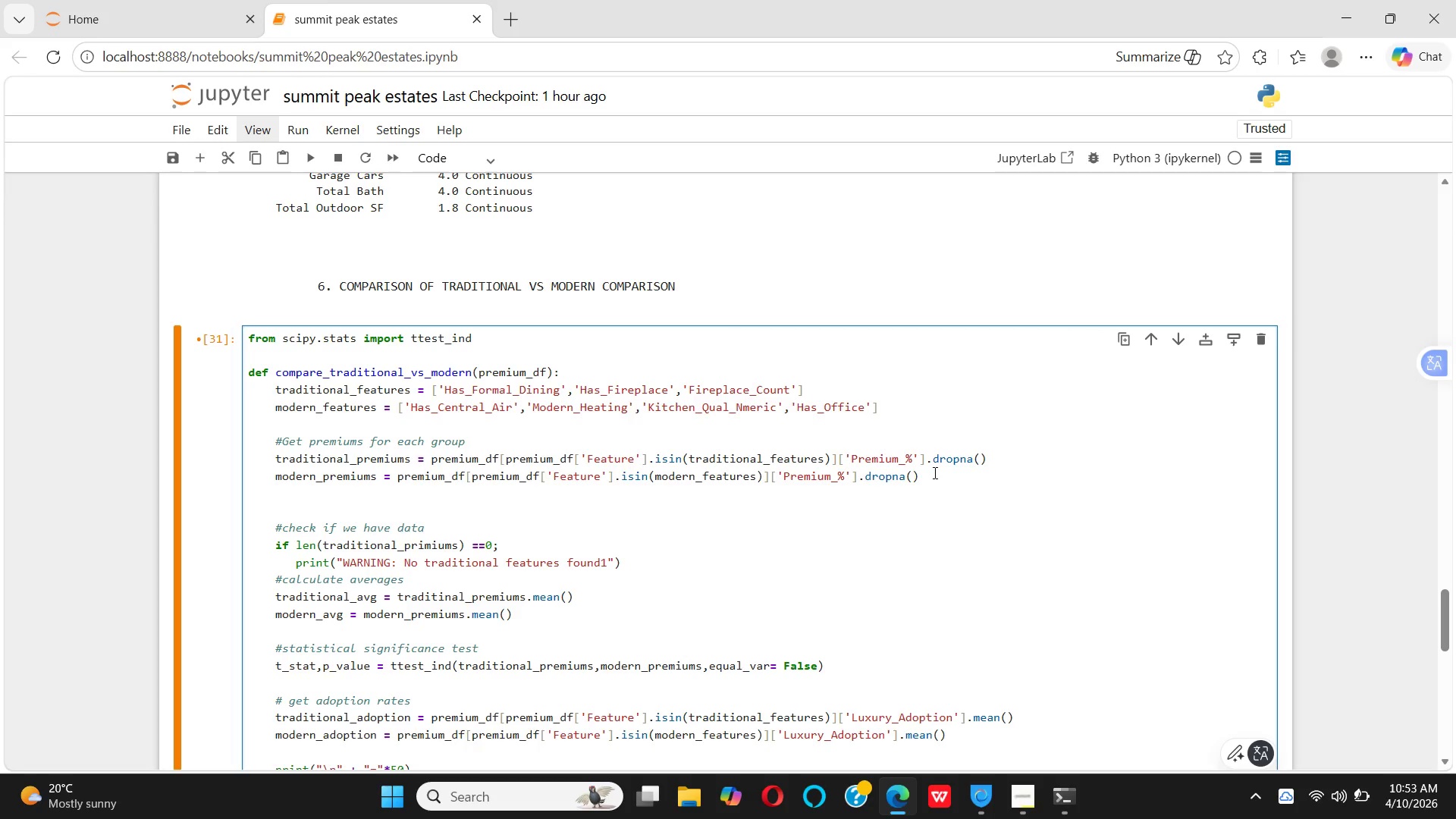 
key(1)
 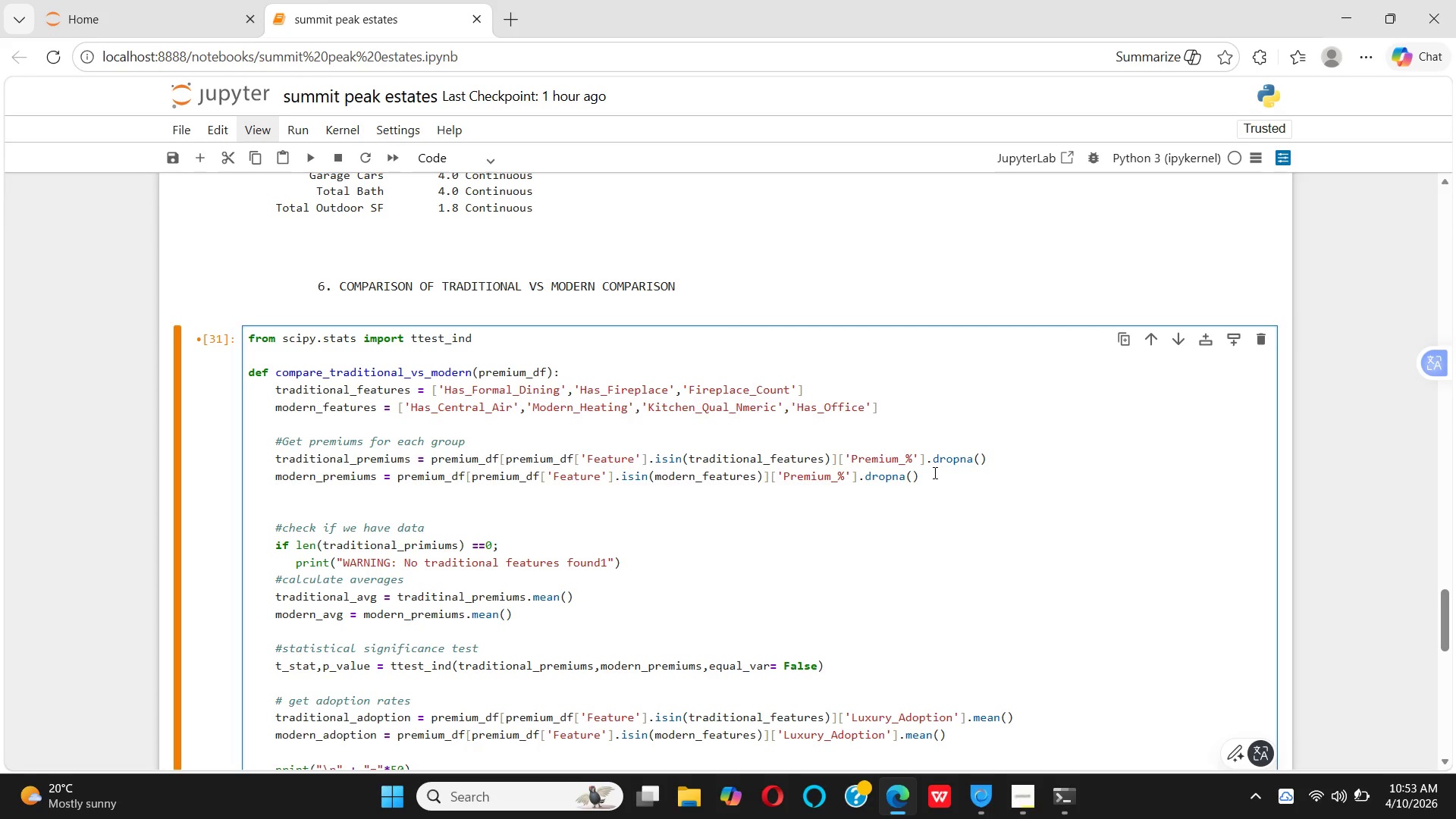 
key(Backspace)
 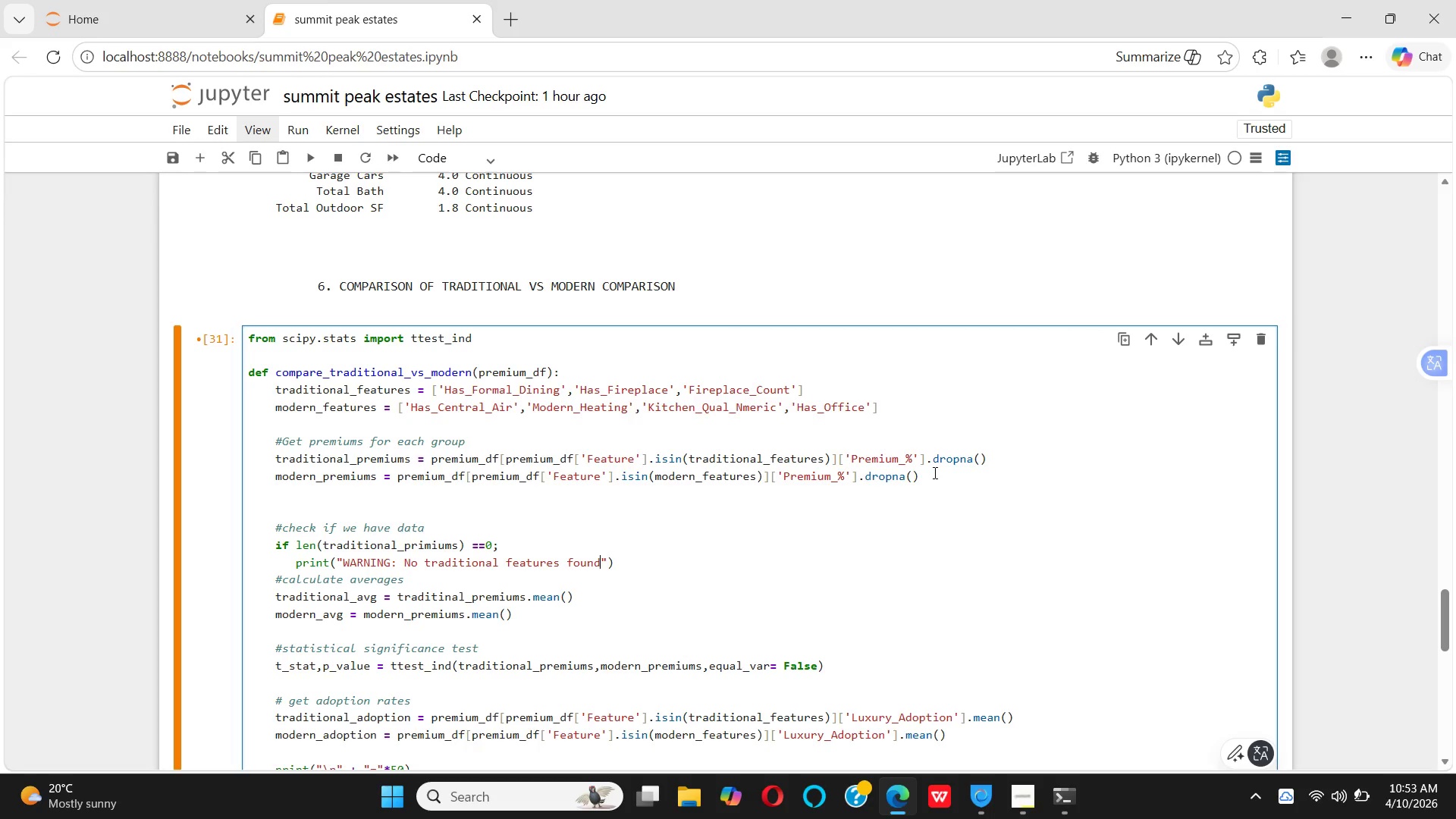 
key(CapsLock)
 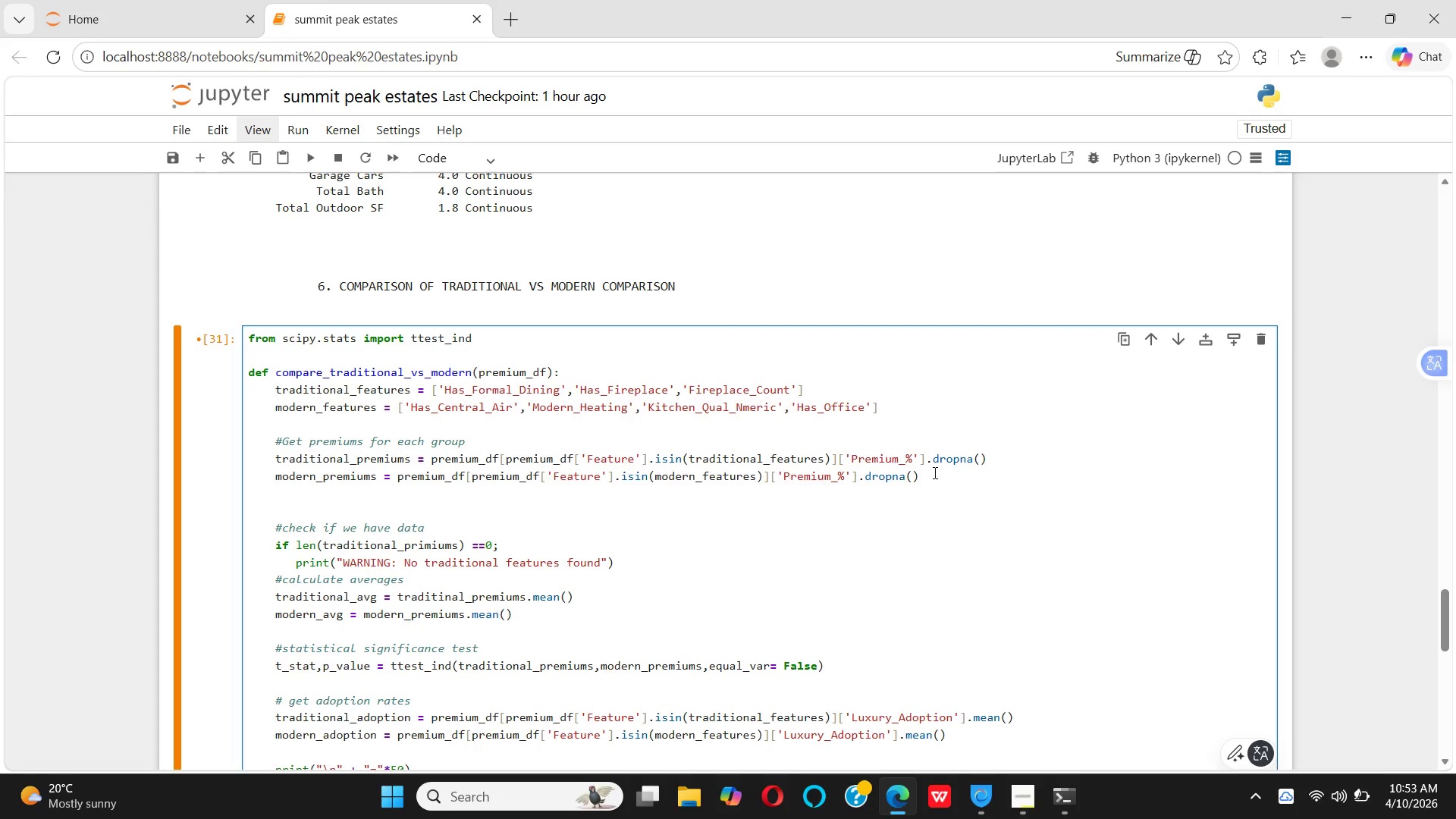 
key(Shift+1)
 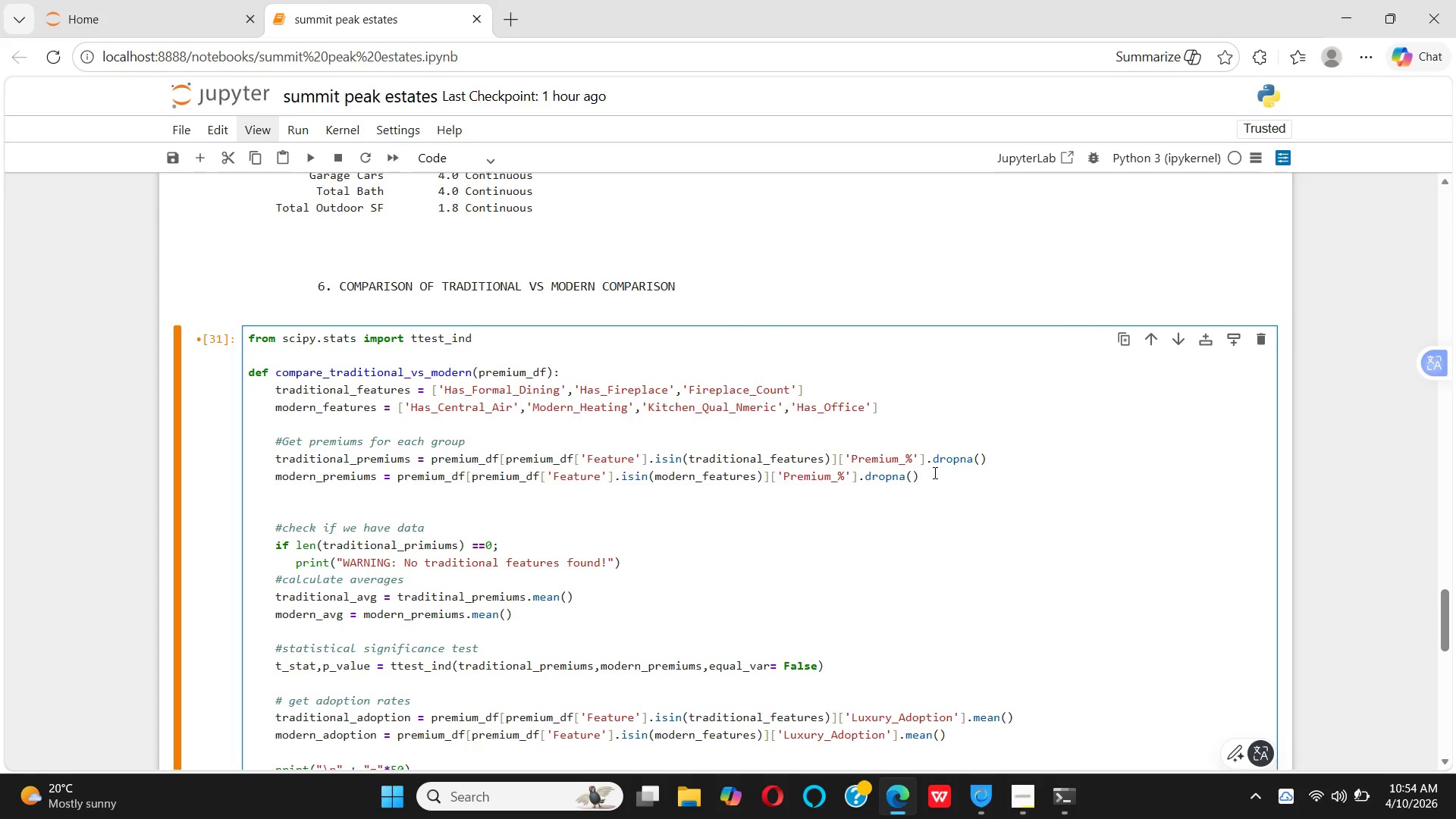 
key(Space)
 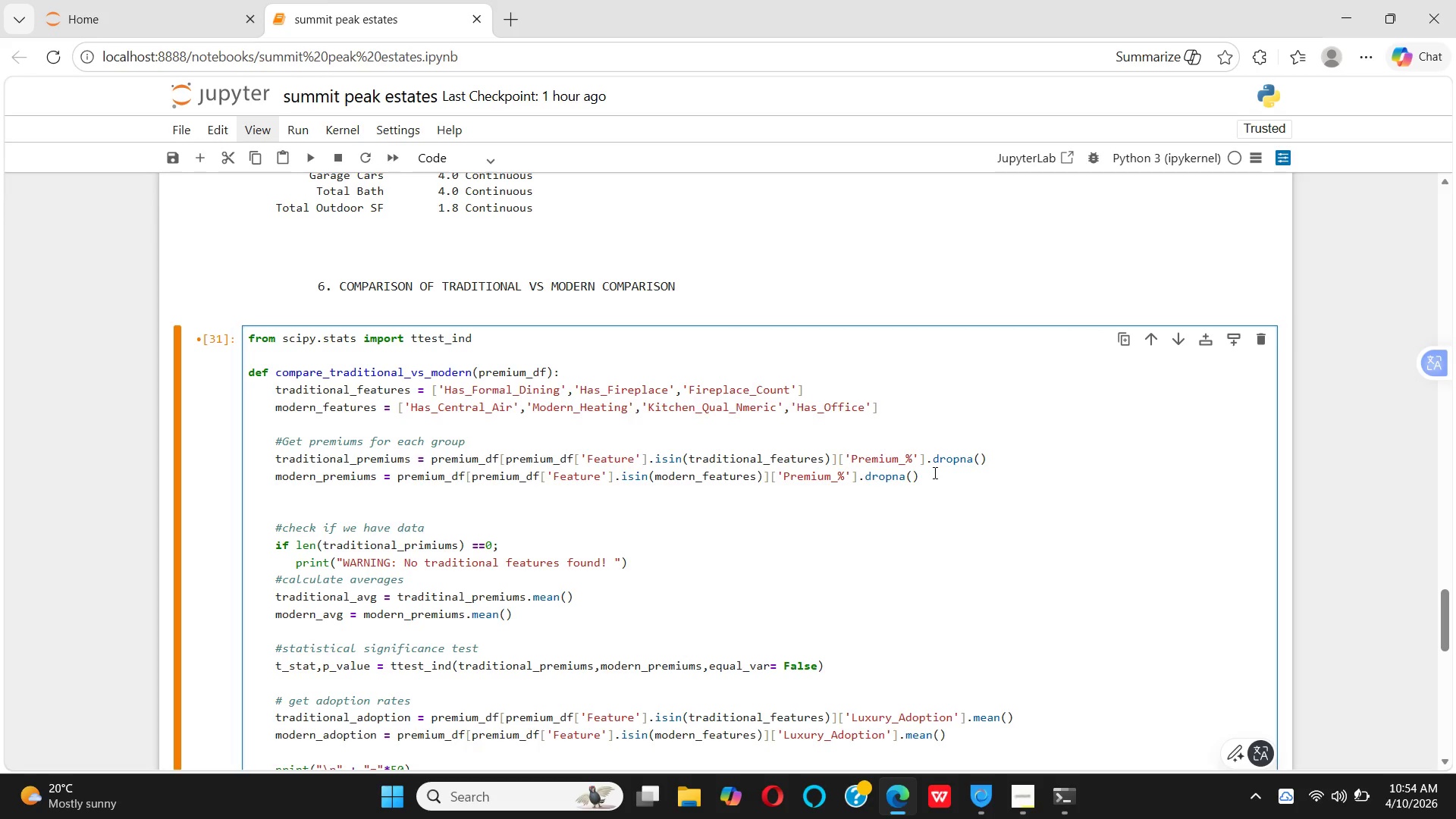 
key(Backspace)
 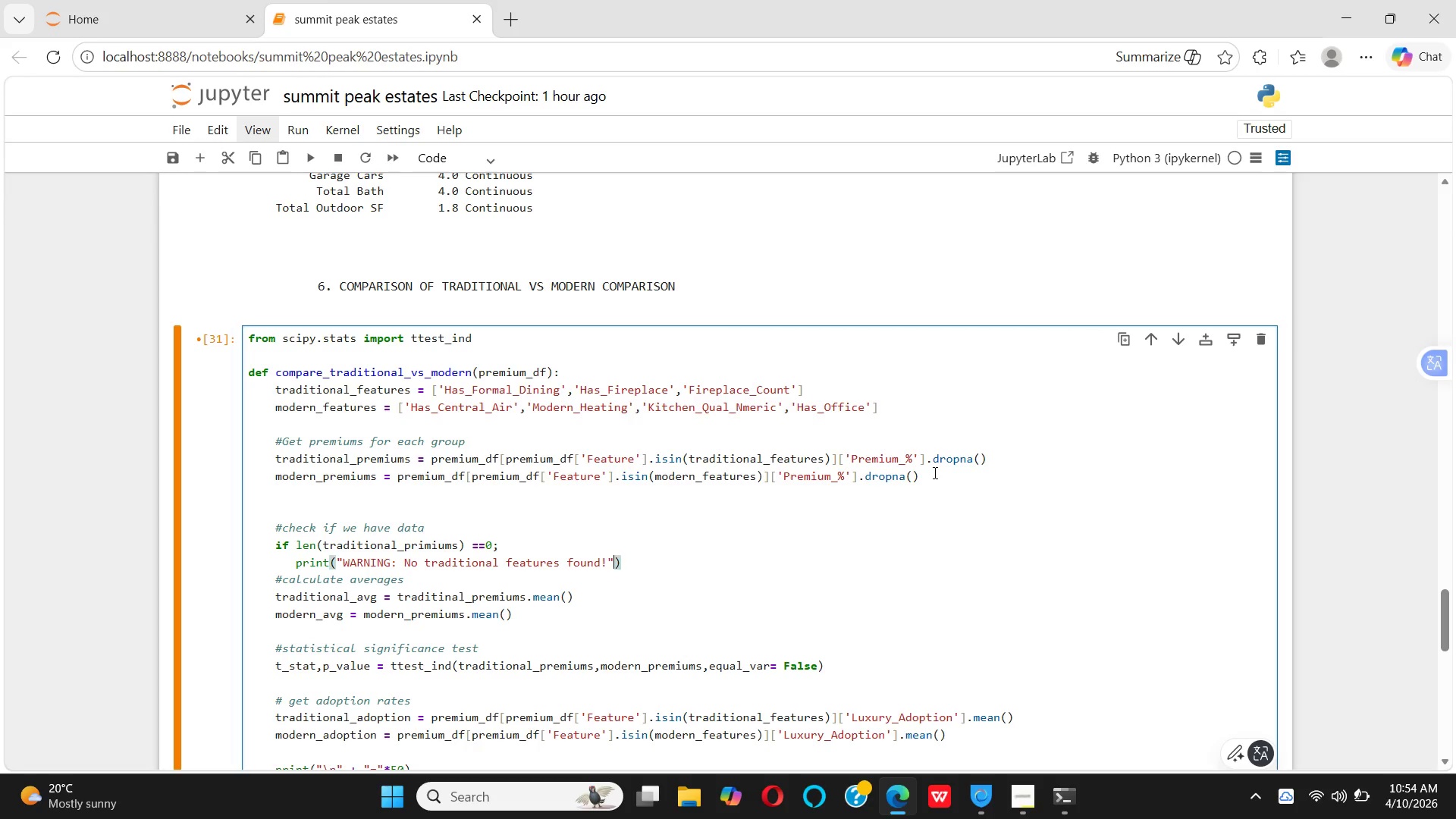 
key(ArrowRight)
 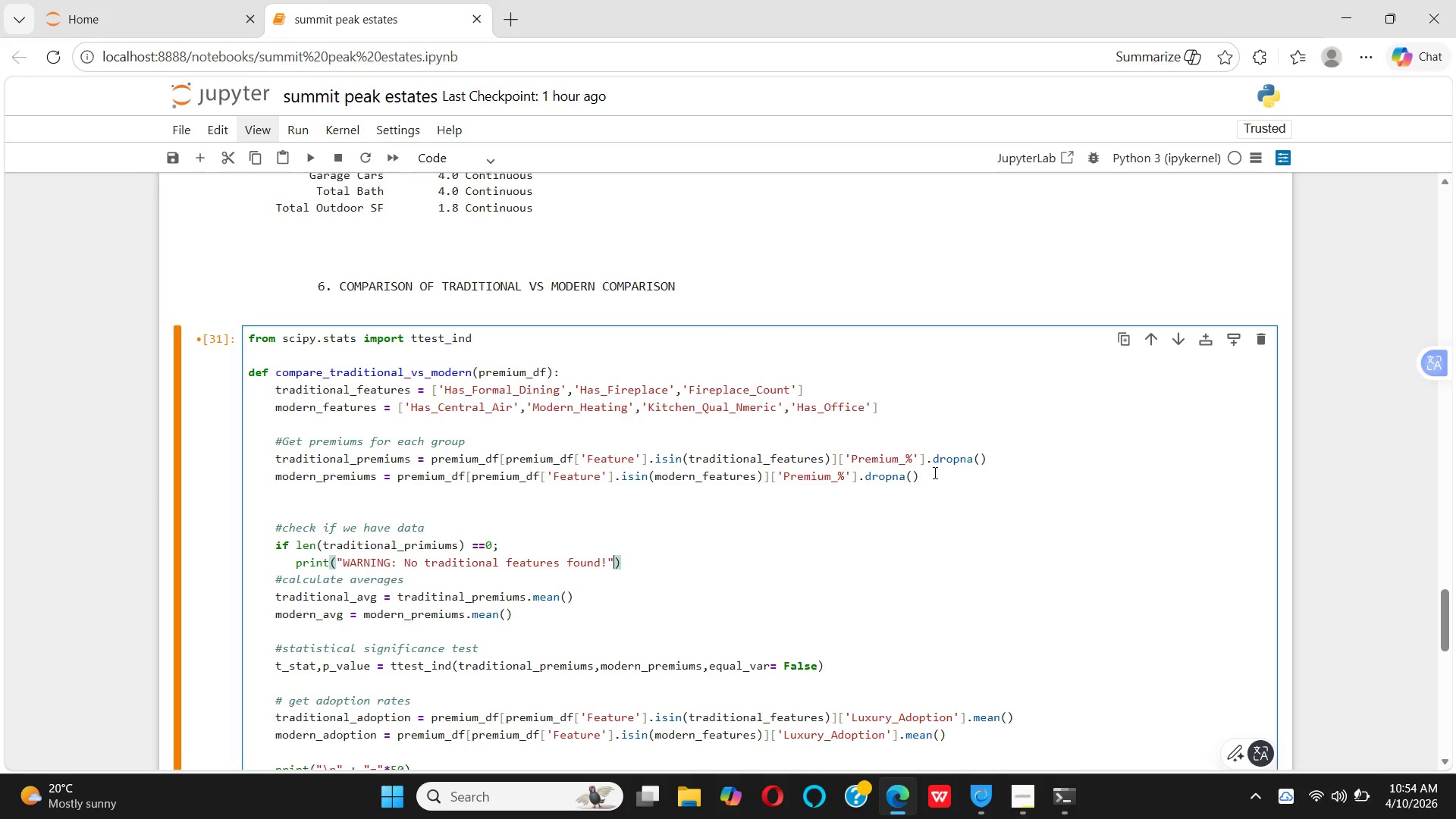 
key(Enter)
 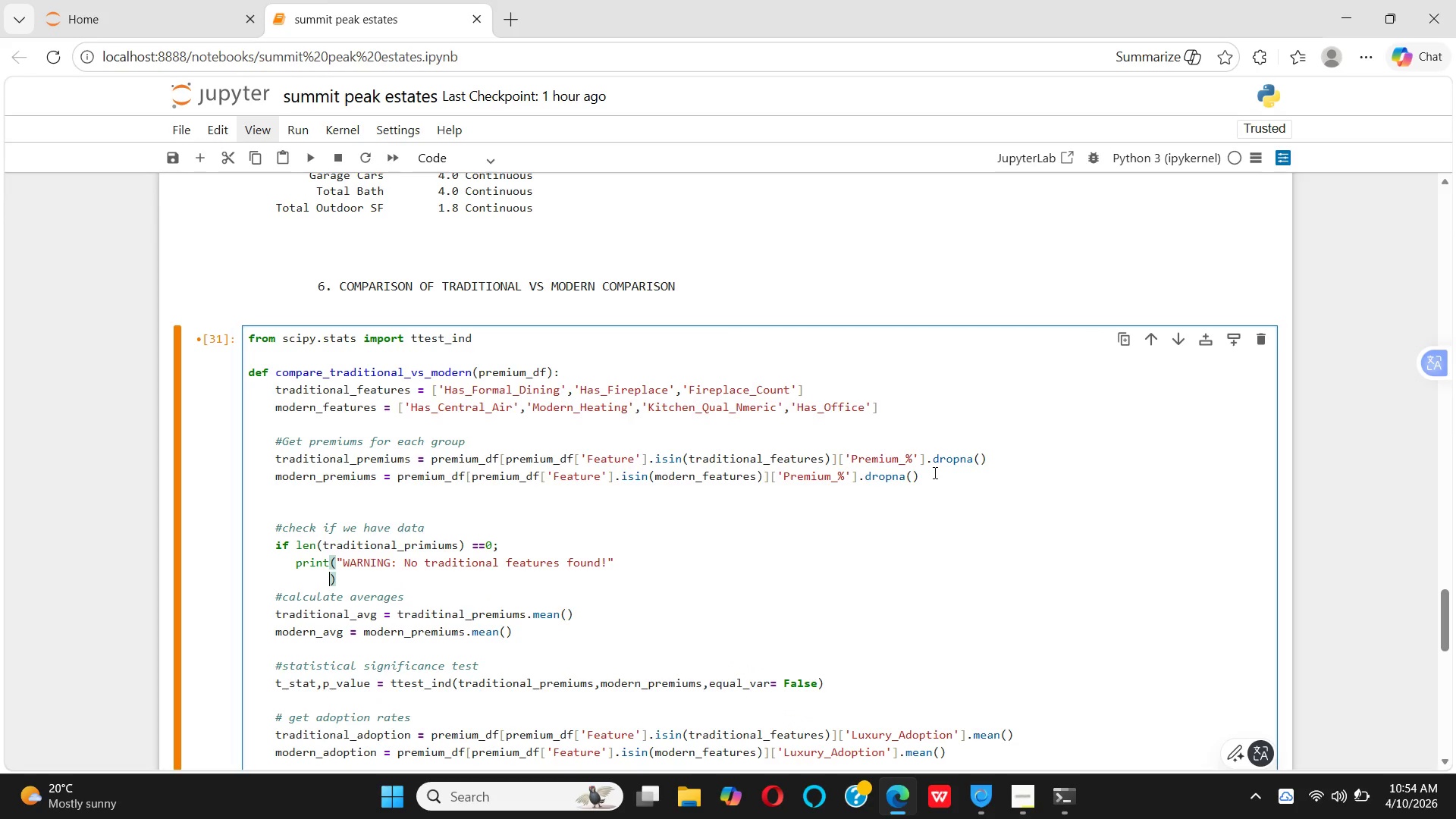 
key(Control+Z)
 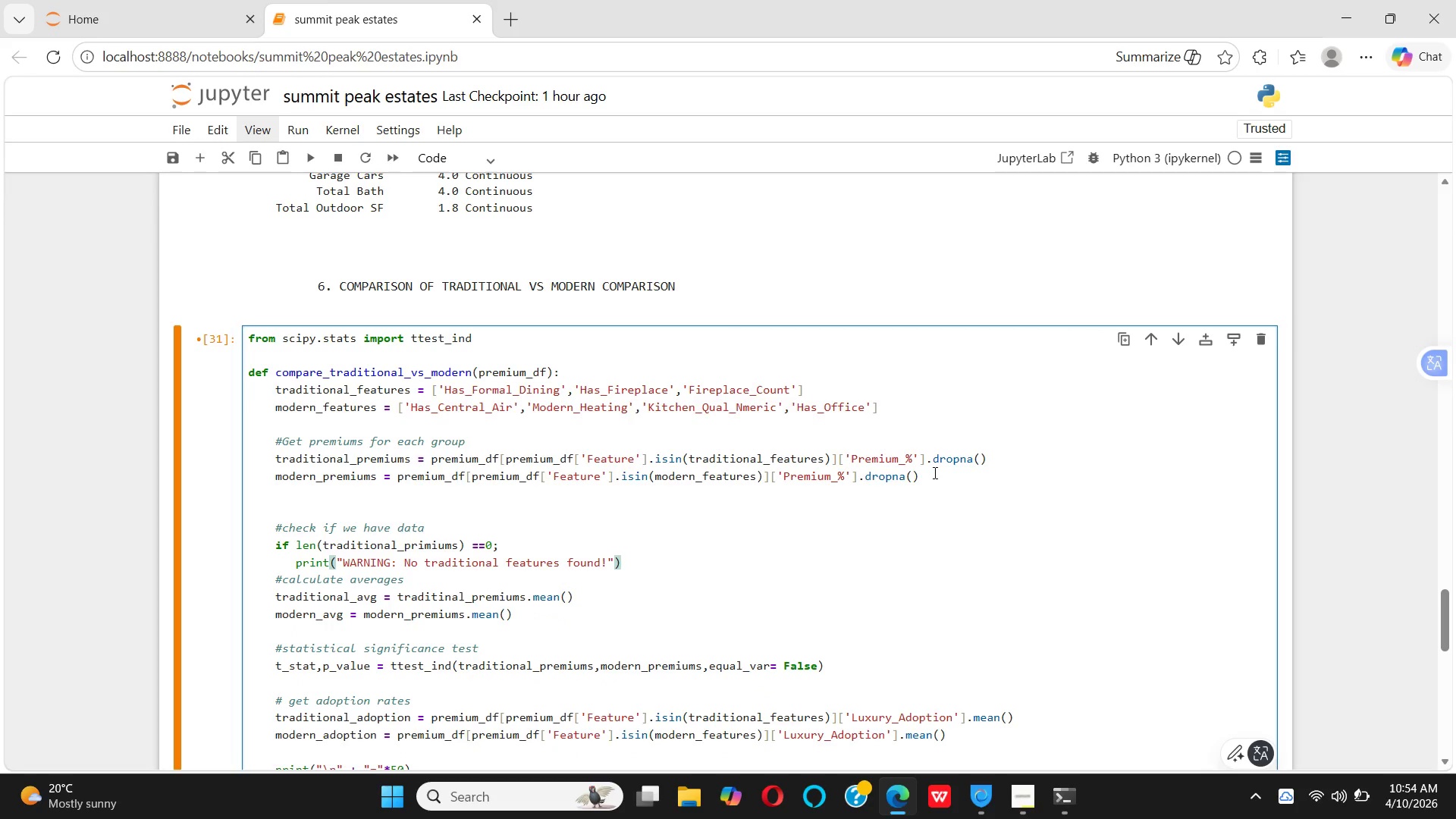 
key(ArrowRight)
 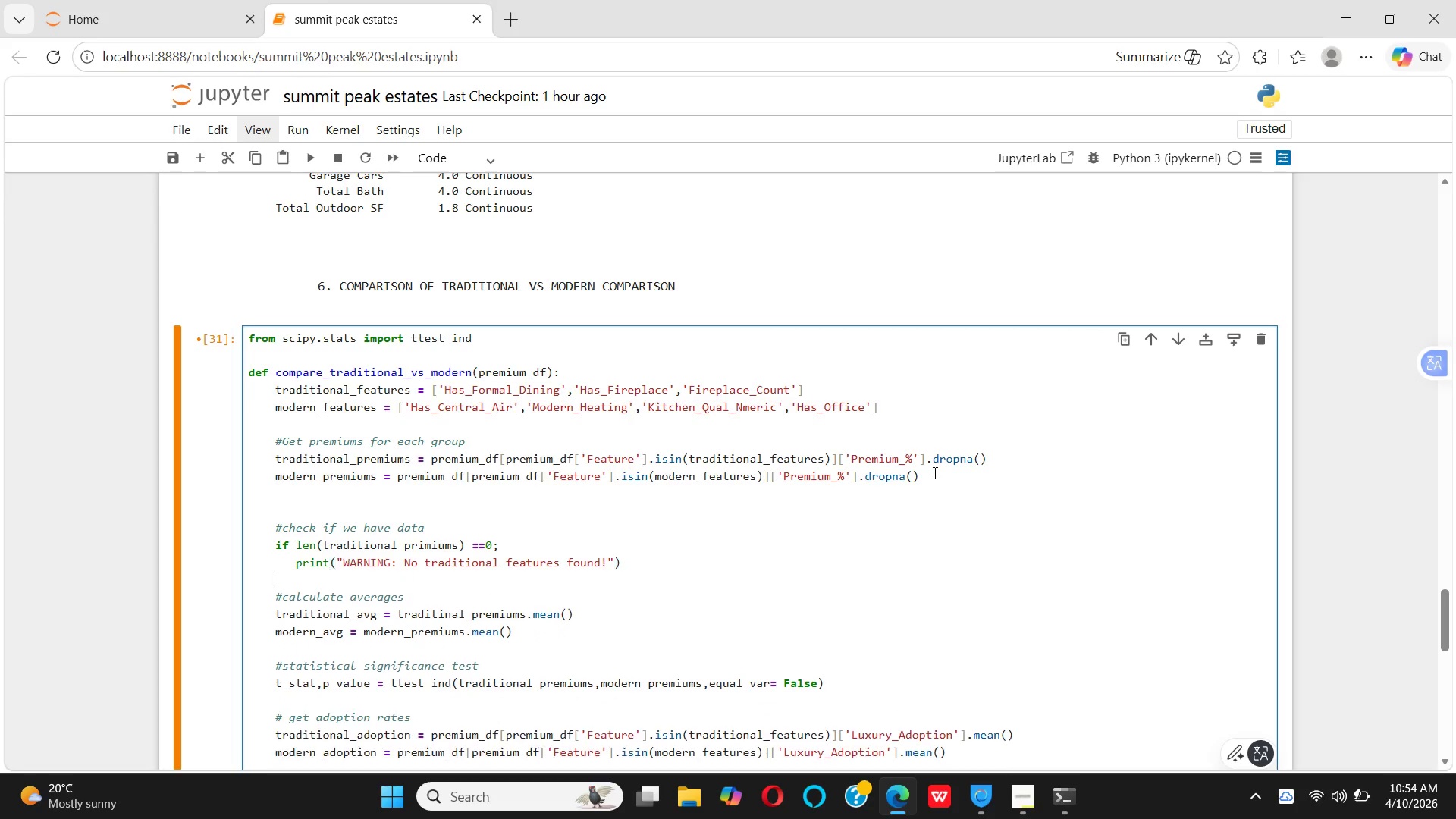 
key(Enter)
 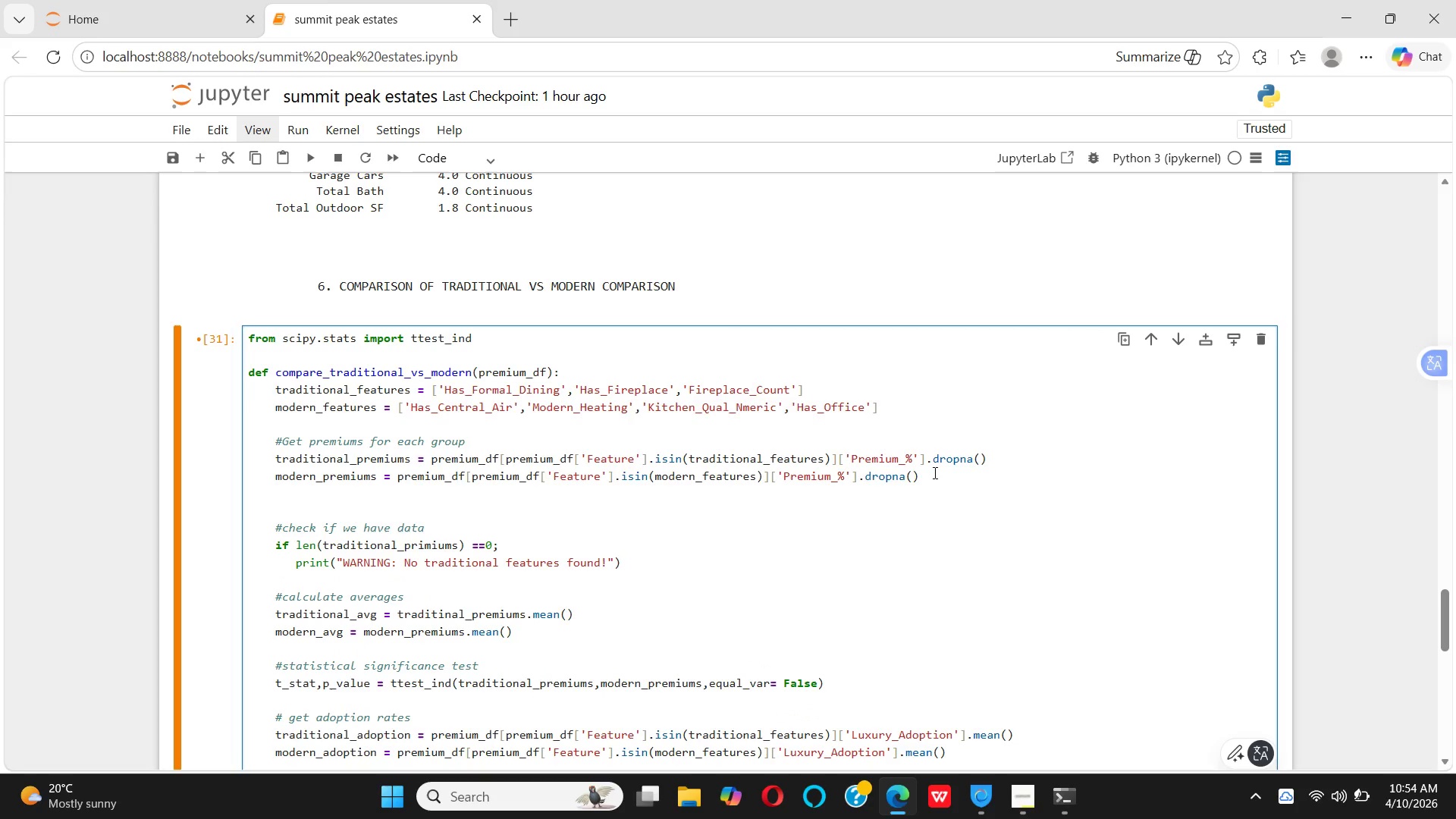 
key(Space)
 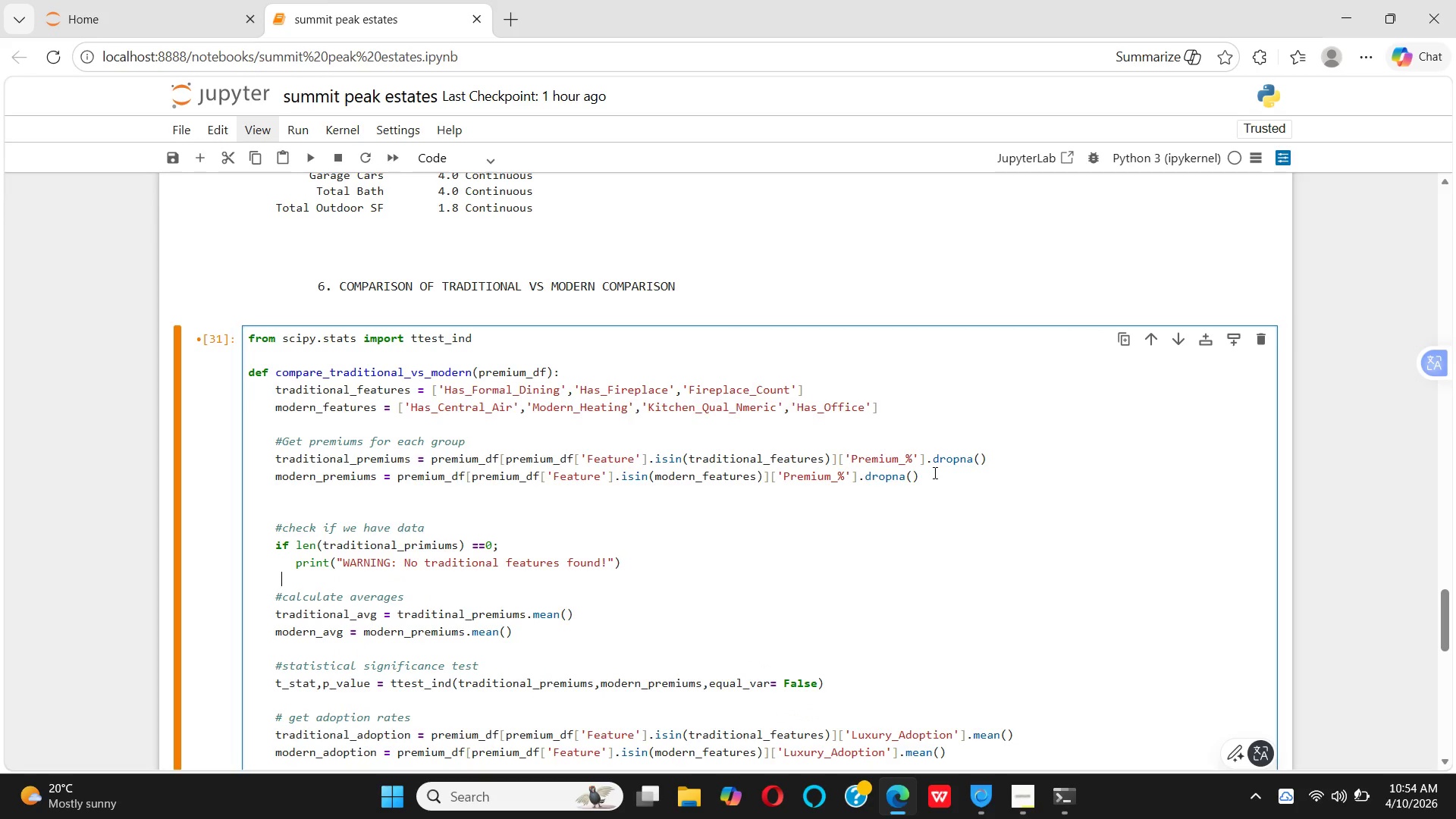 
key(Space)
 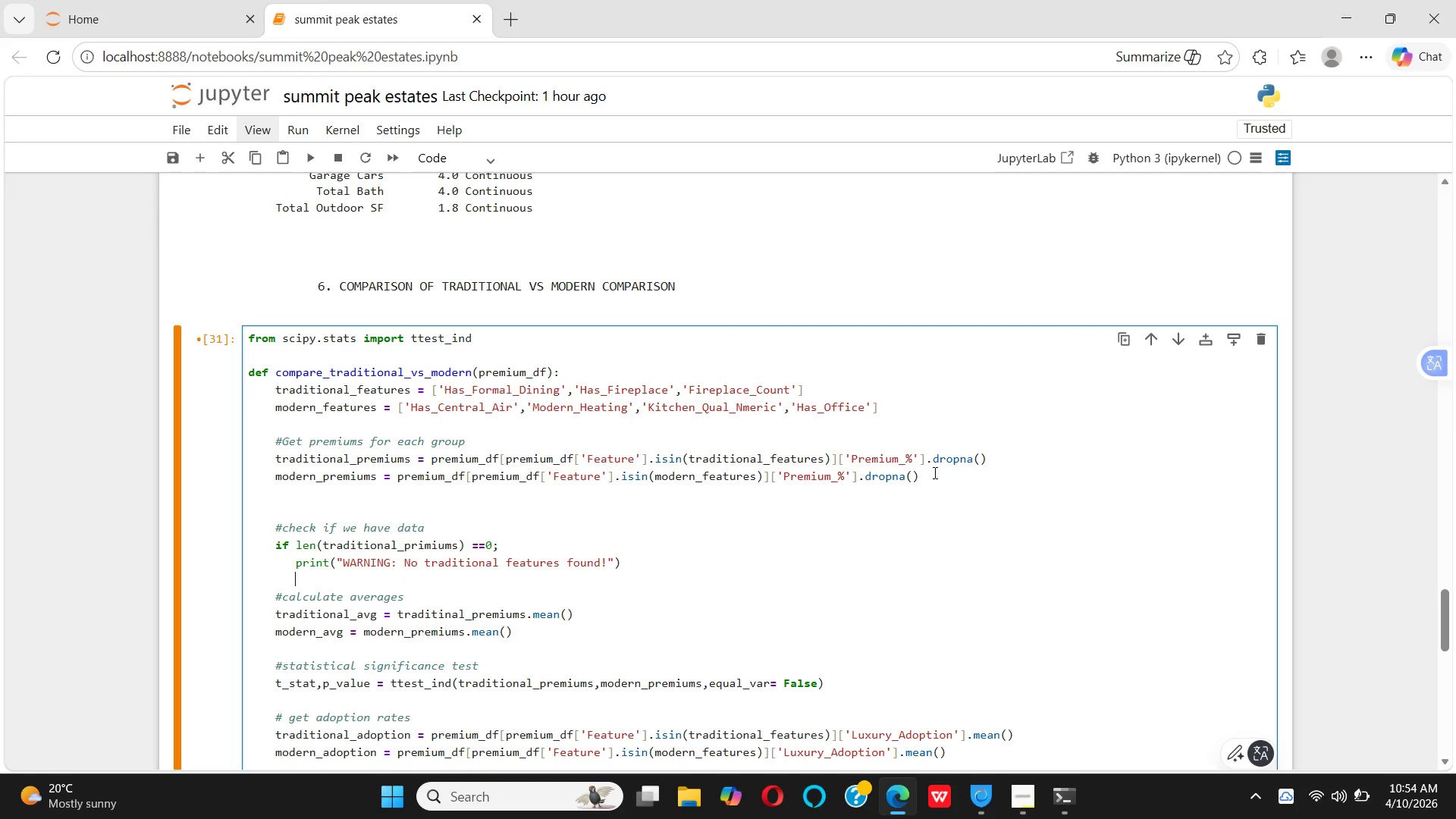 
key(Space)
 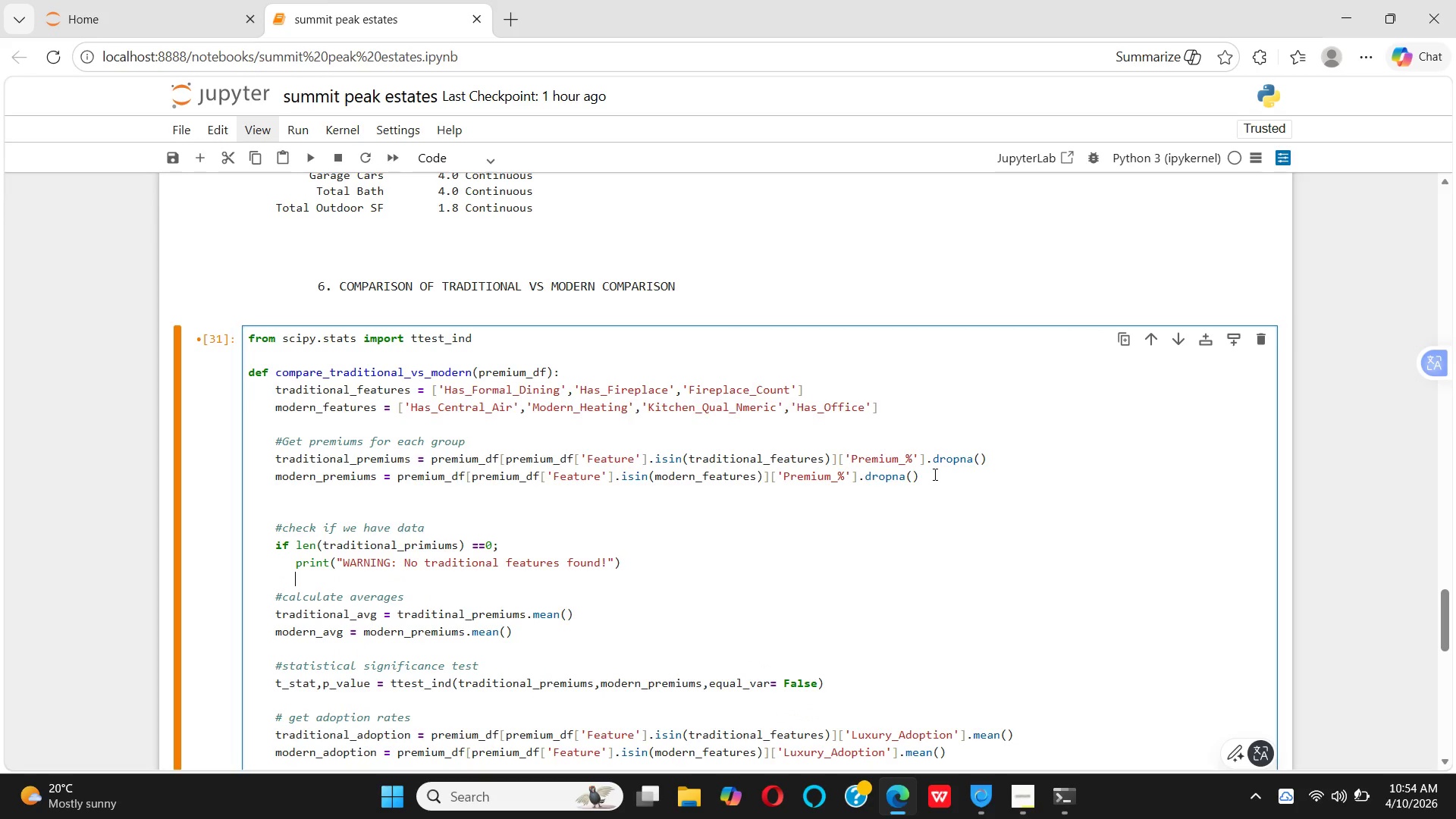 
wait(6.67)
 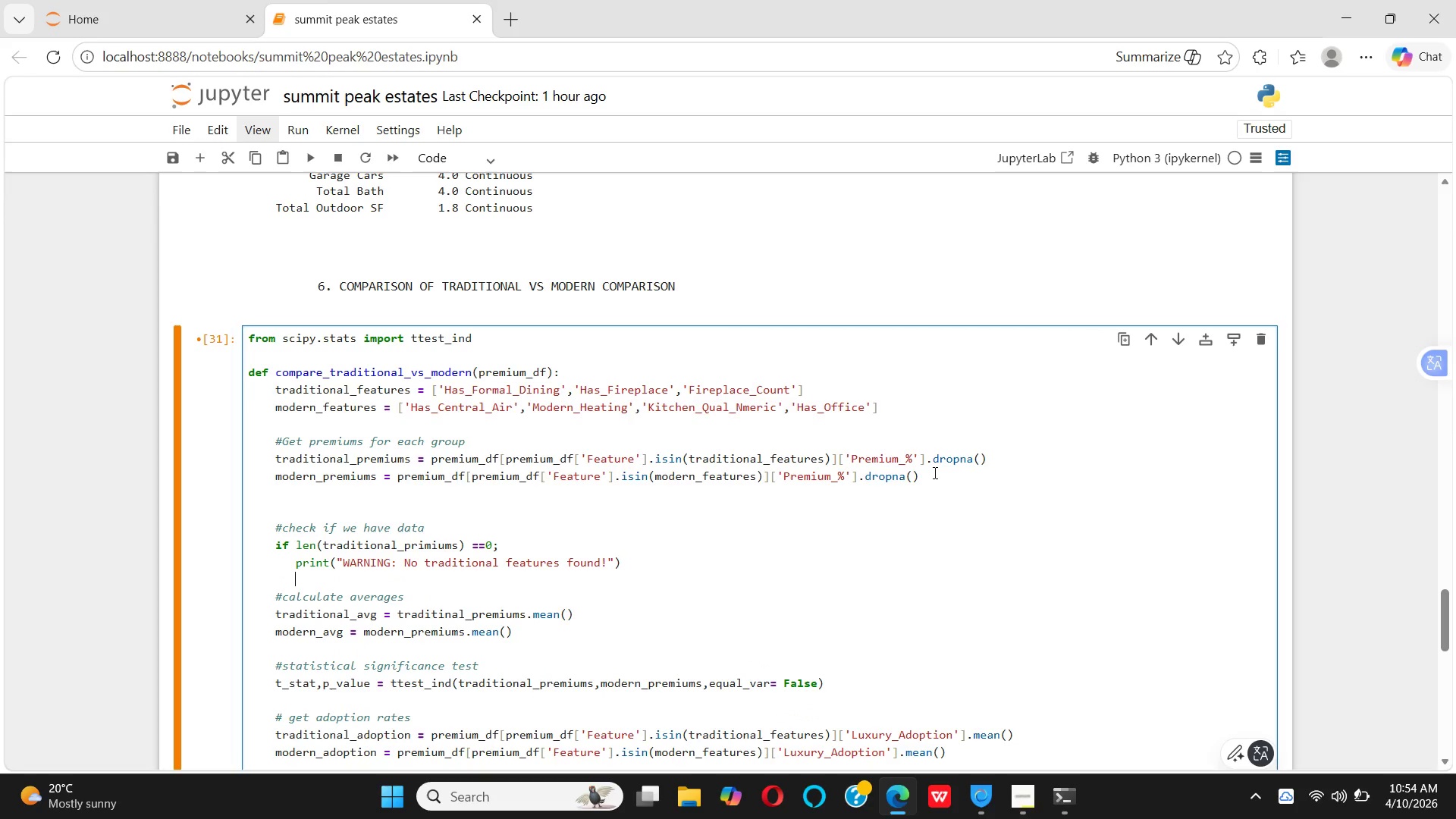 
type(print())
 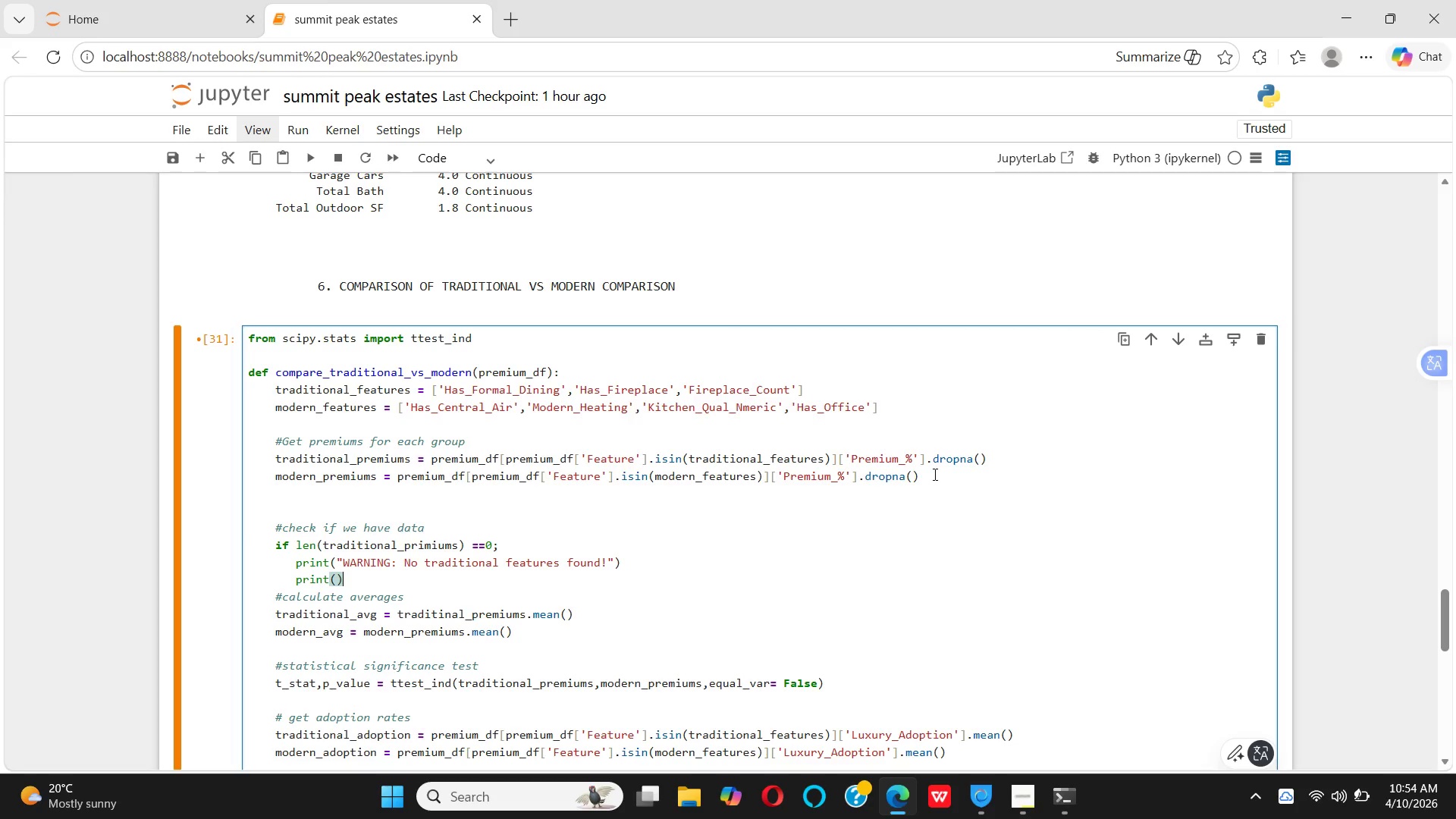 
key(ArrowLeft)
 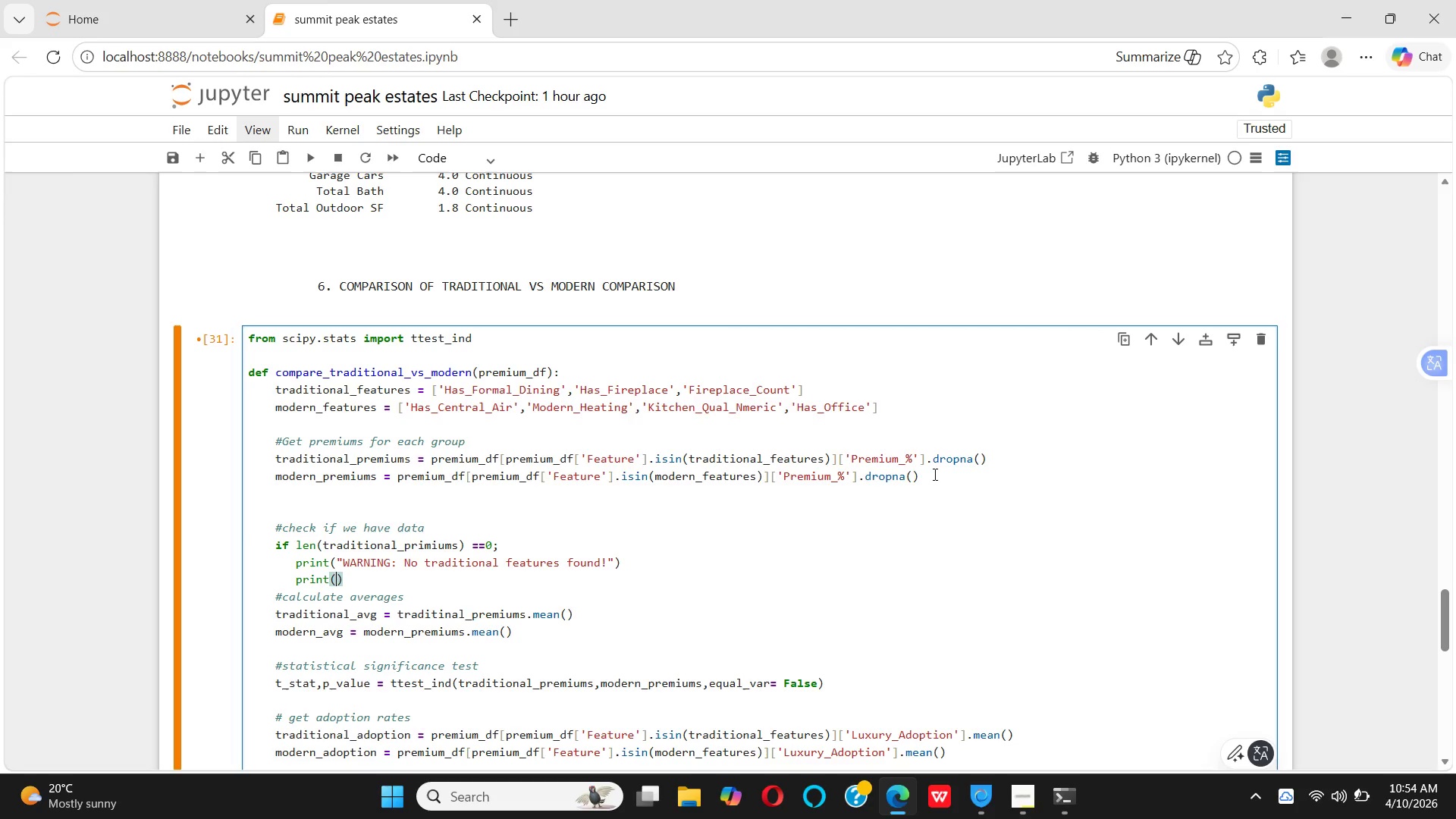 
key(Shift+Quote)
 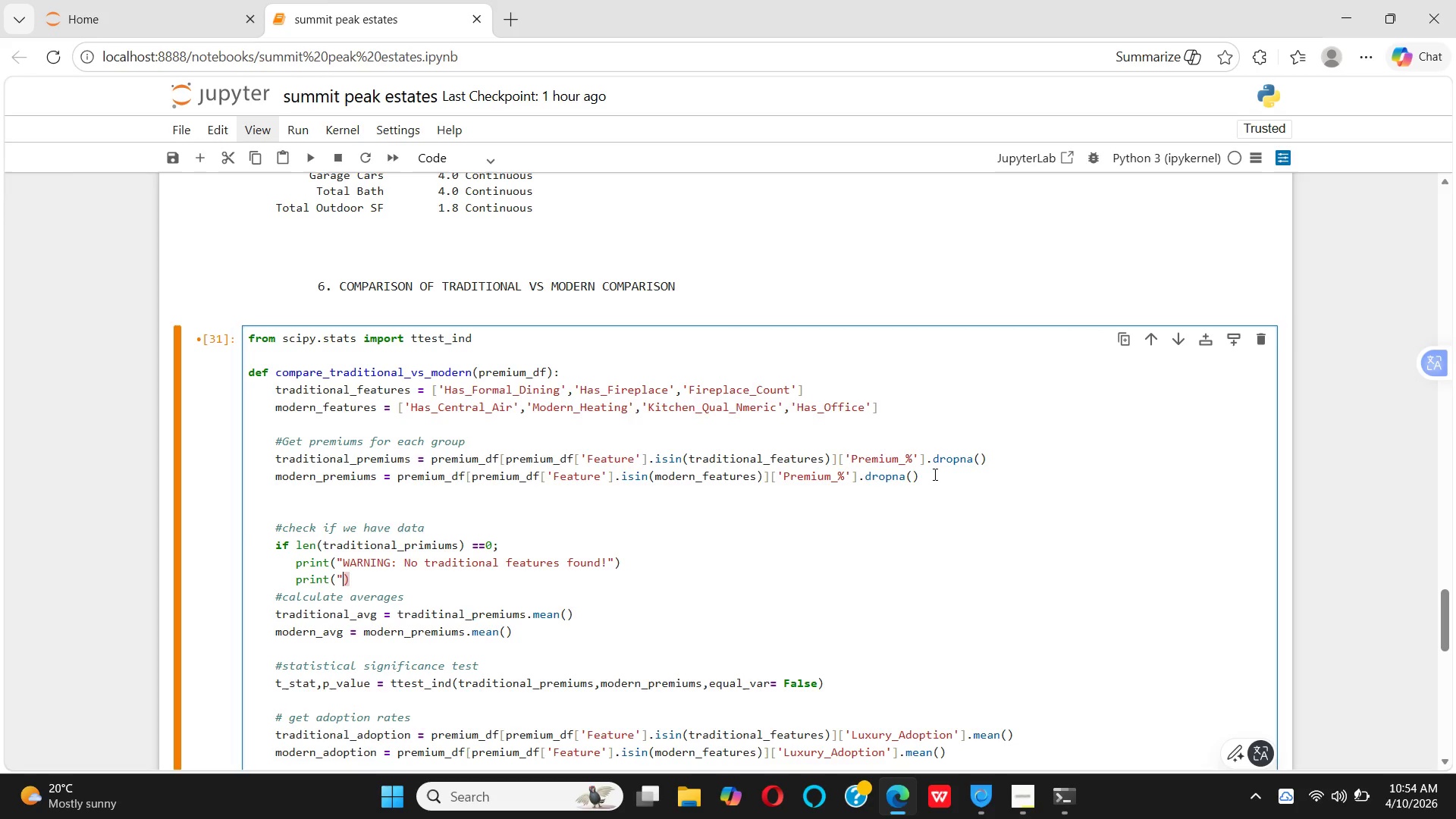 
key(Shift+Quote)
 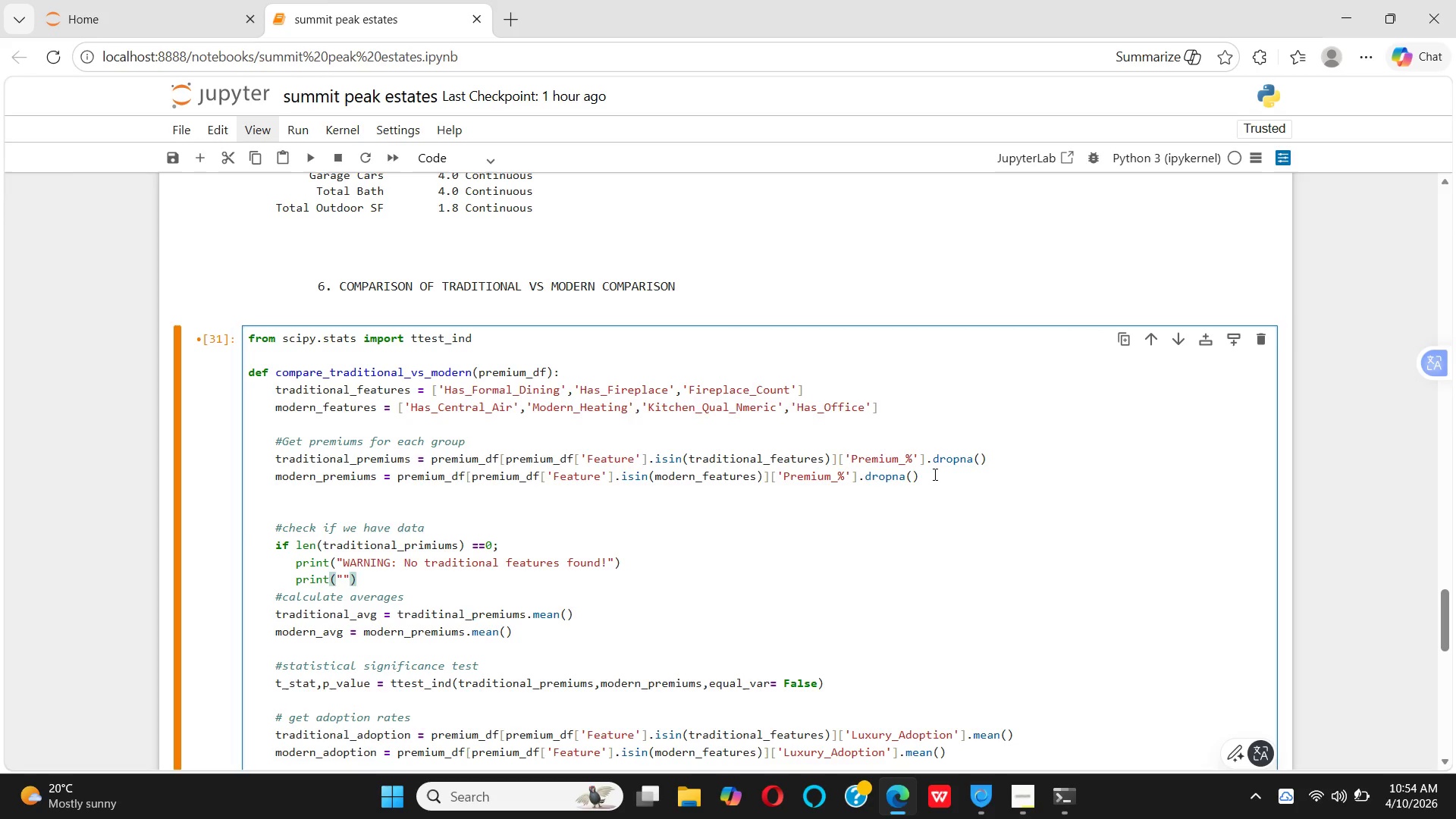 
key(ArrowLeft)
 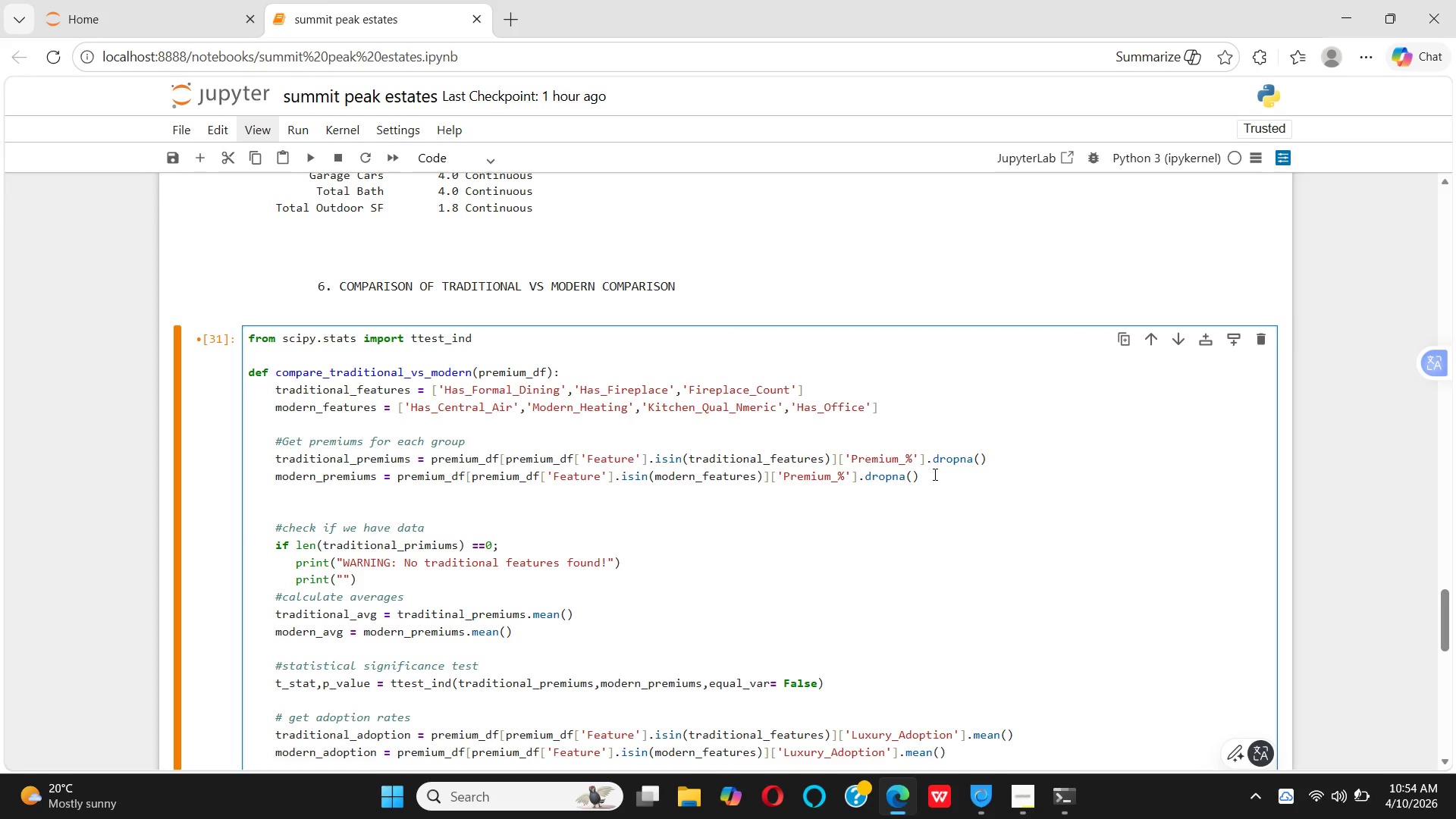 
key(ArrowLeft)
 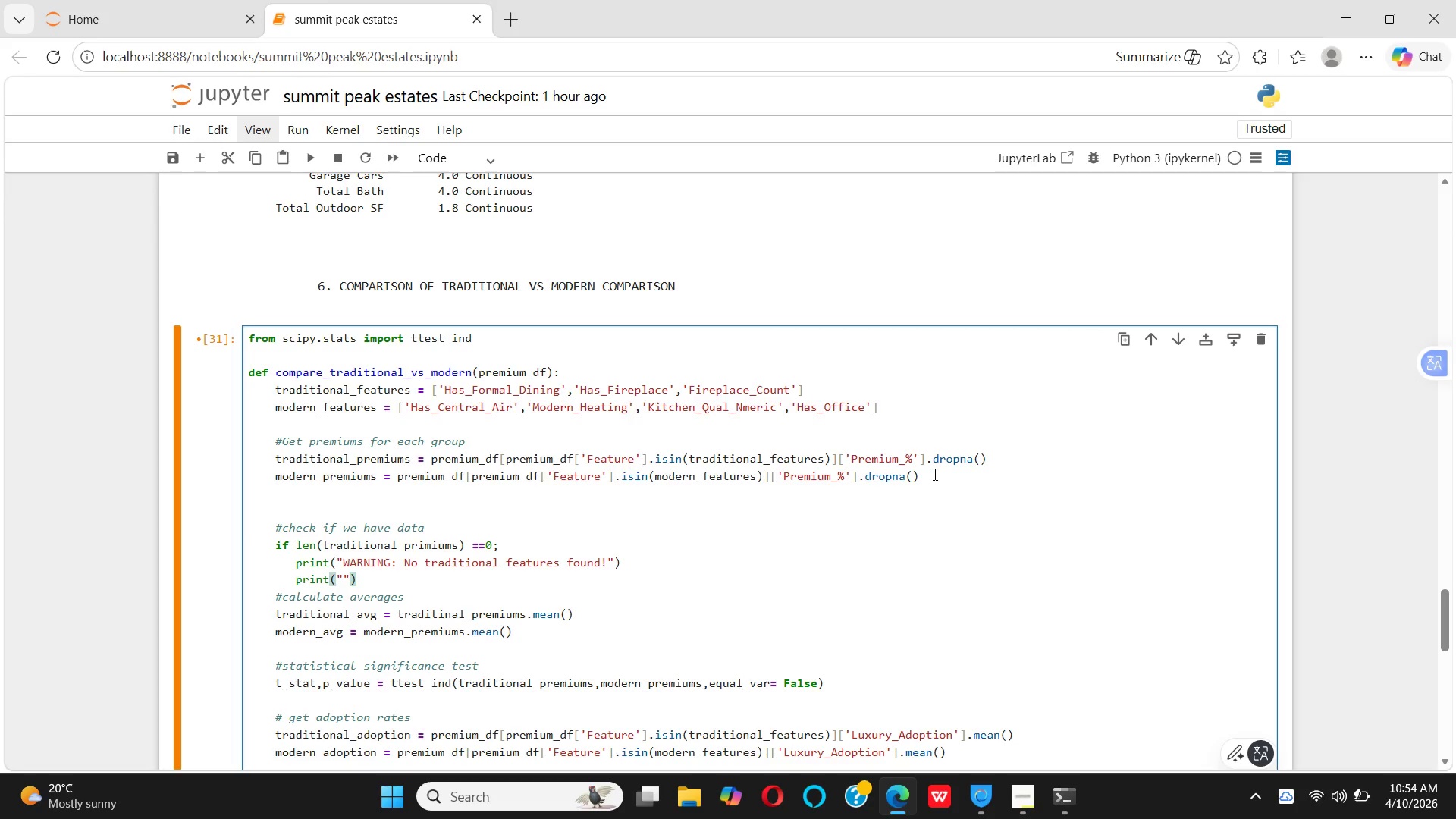 
key(F)
 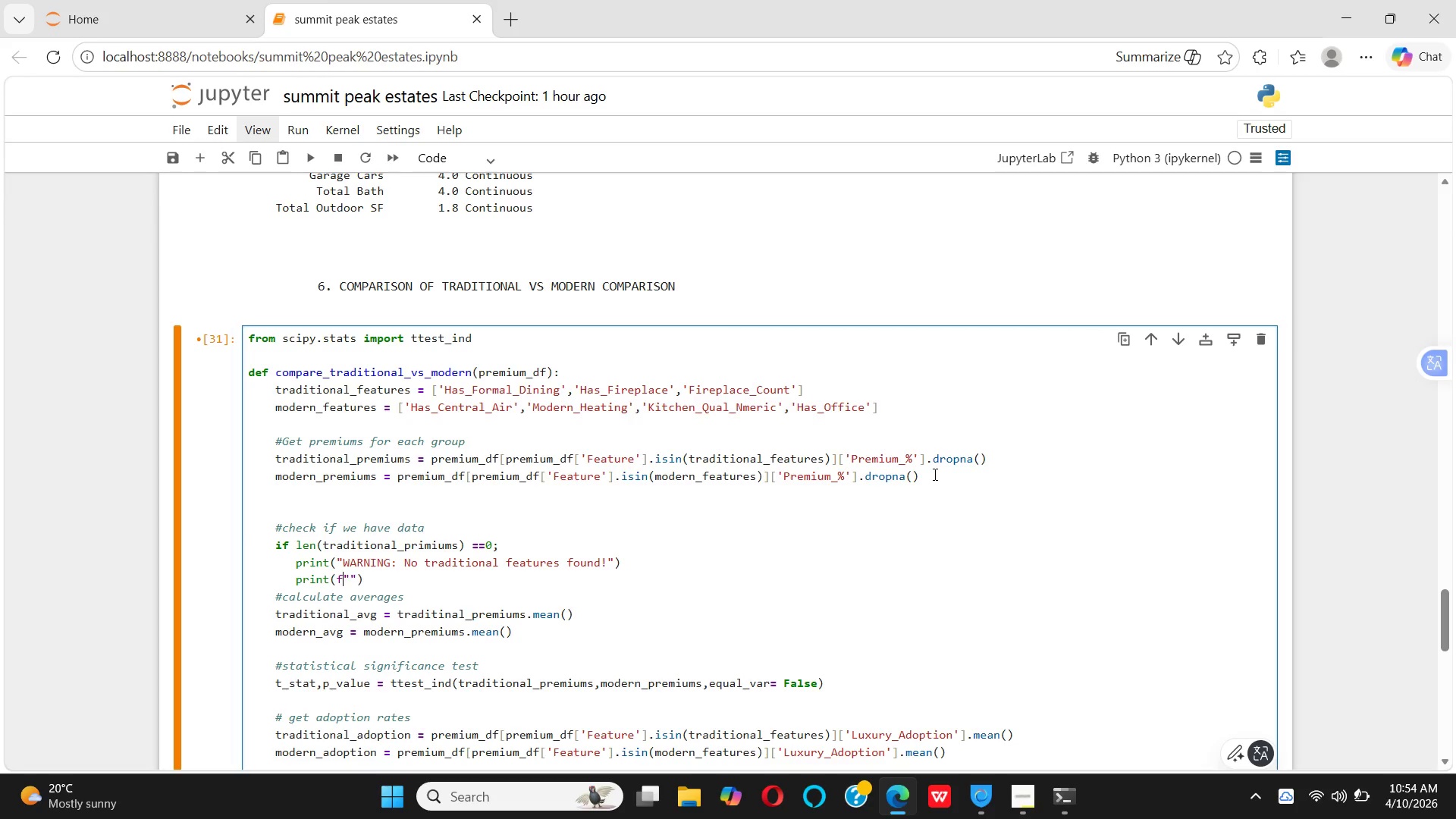 
key(ArrowRight)
 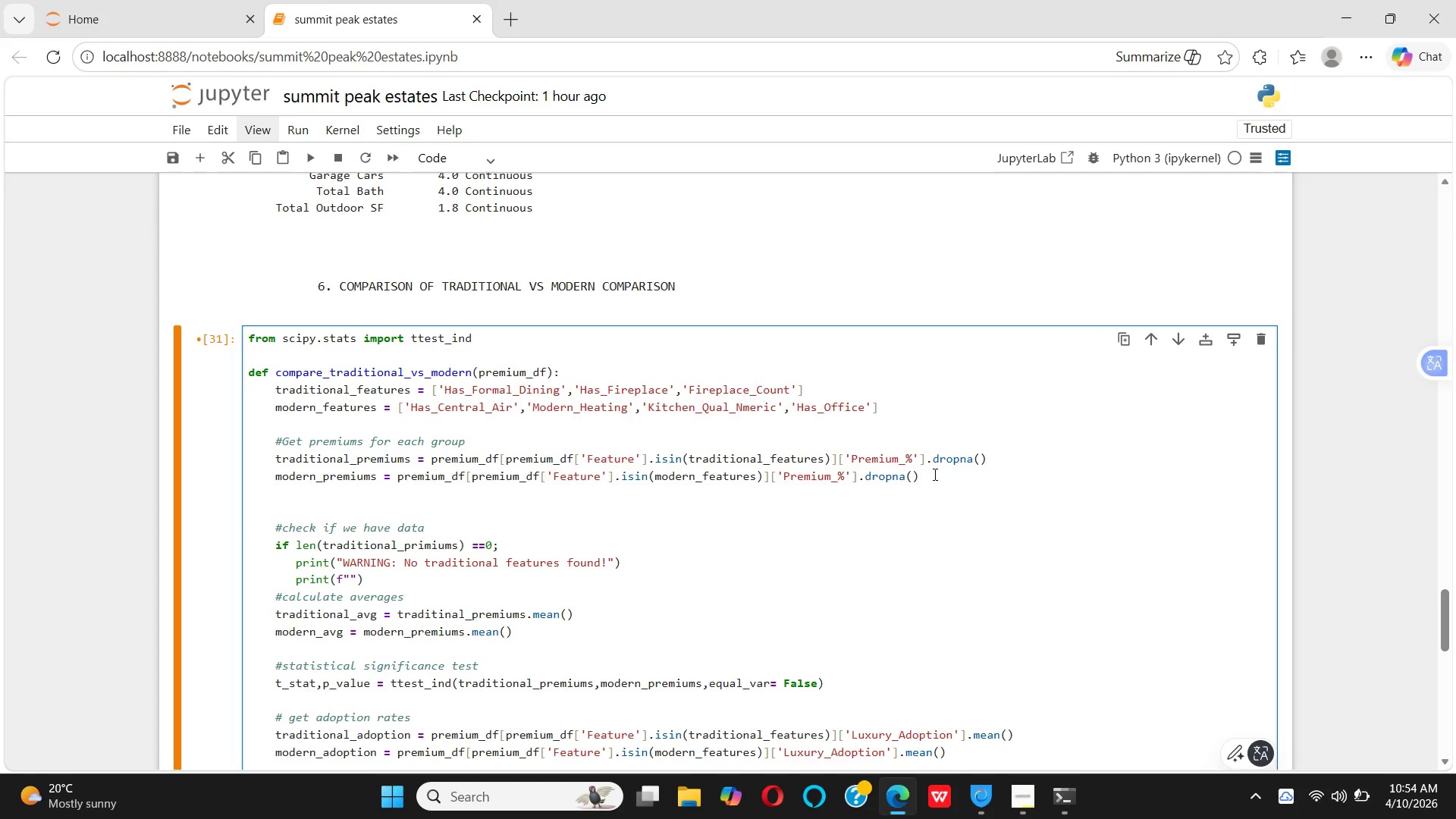 
type(Available features;)
key(Backspace)
type(:)
 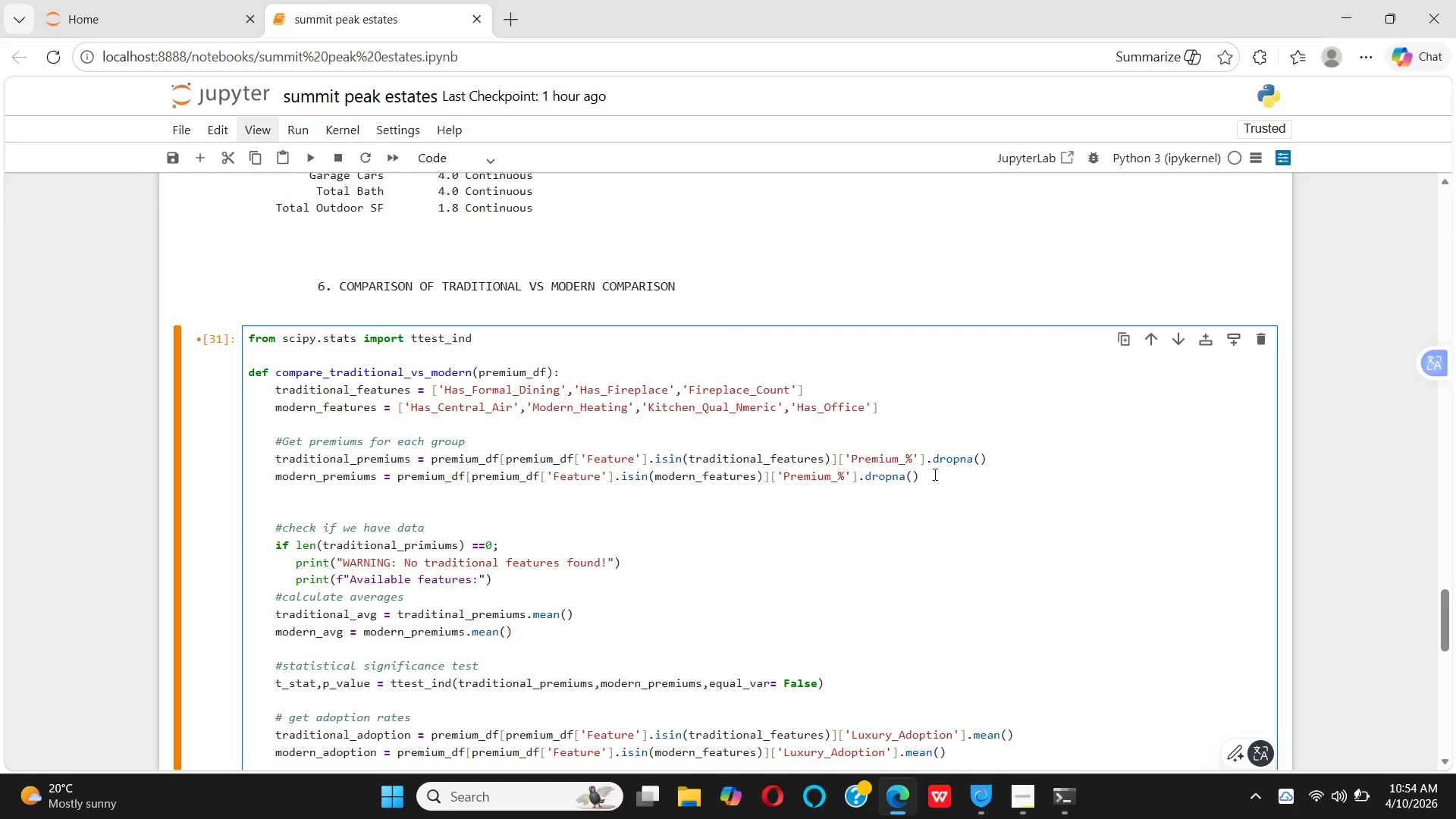 
key(Shift+BracketLeft)
 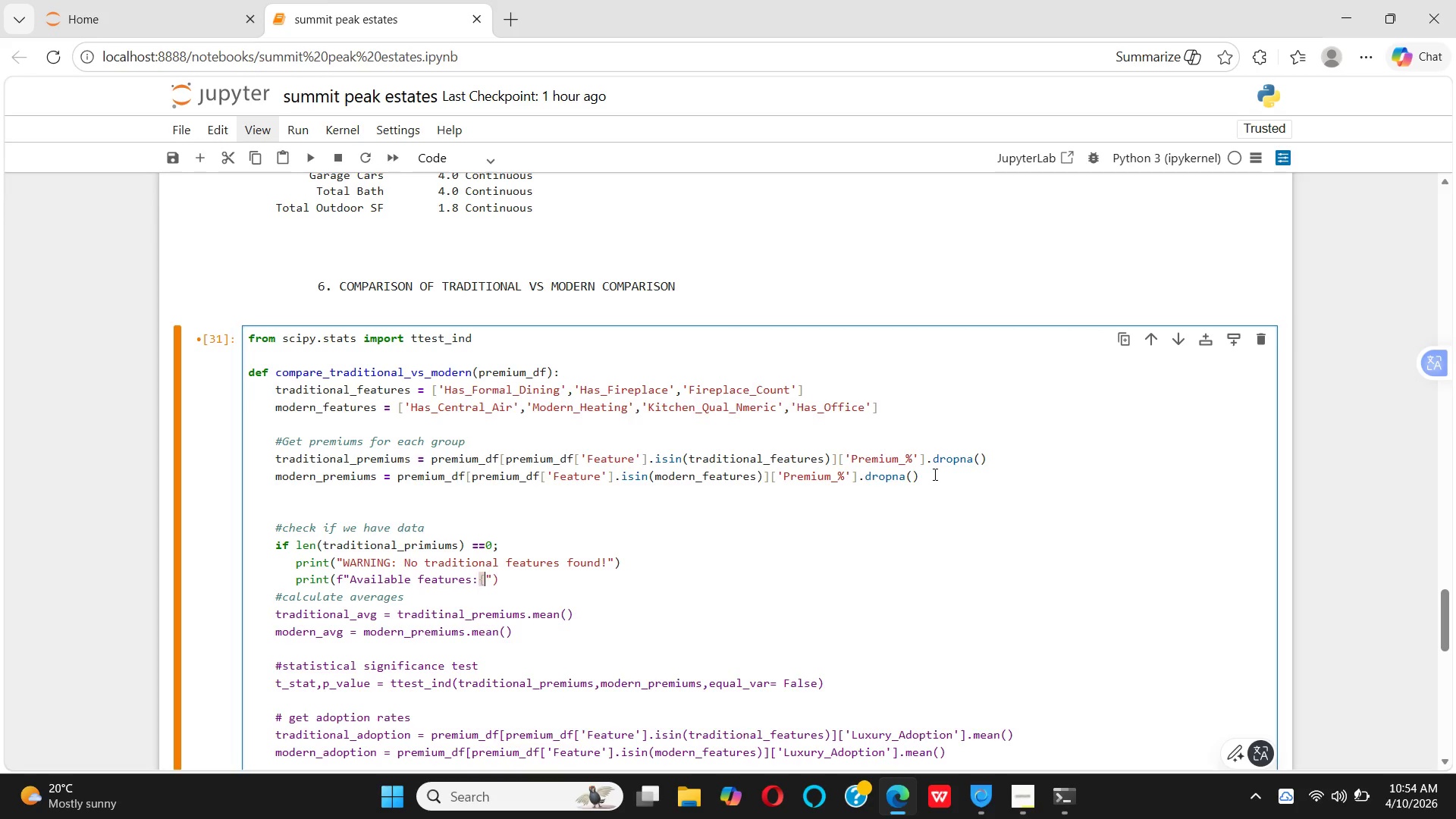 
key(Shift+BracketRight)
 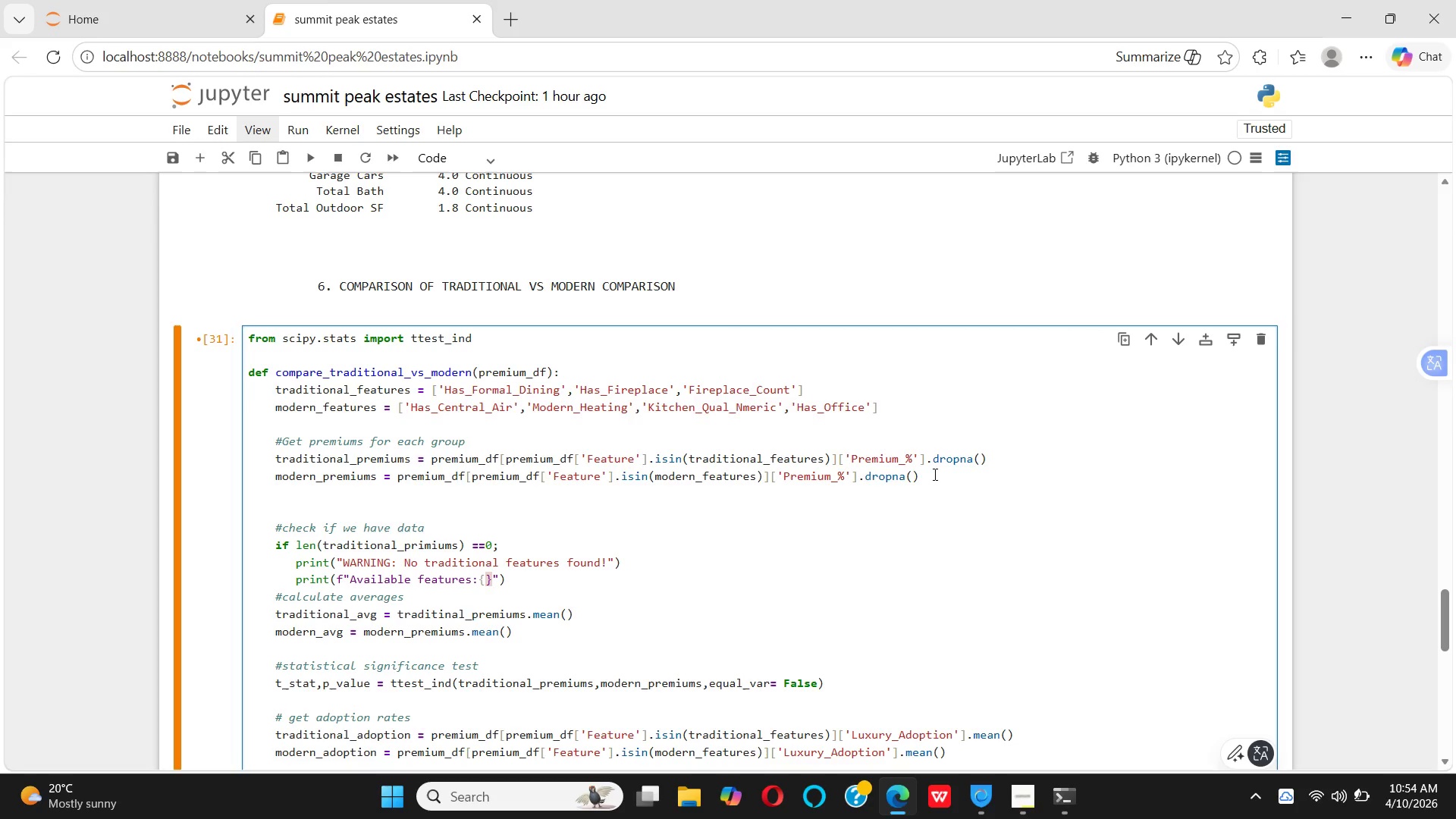 
key(ArrowLeft)
 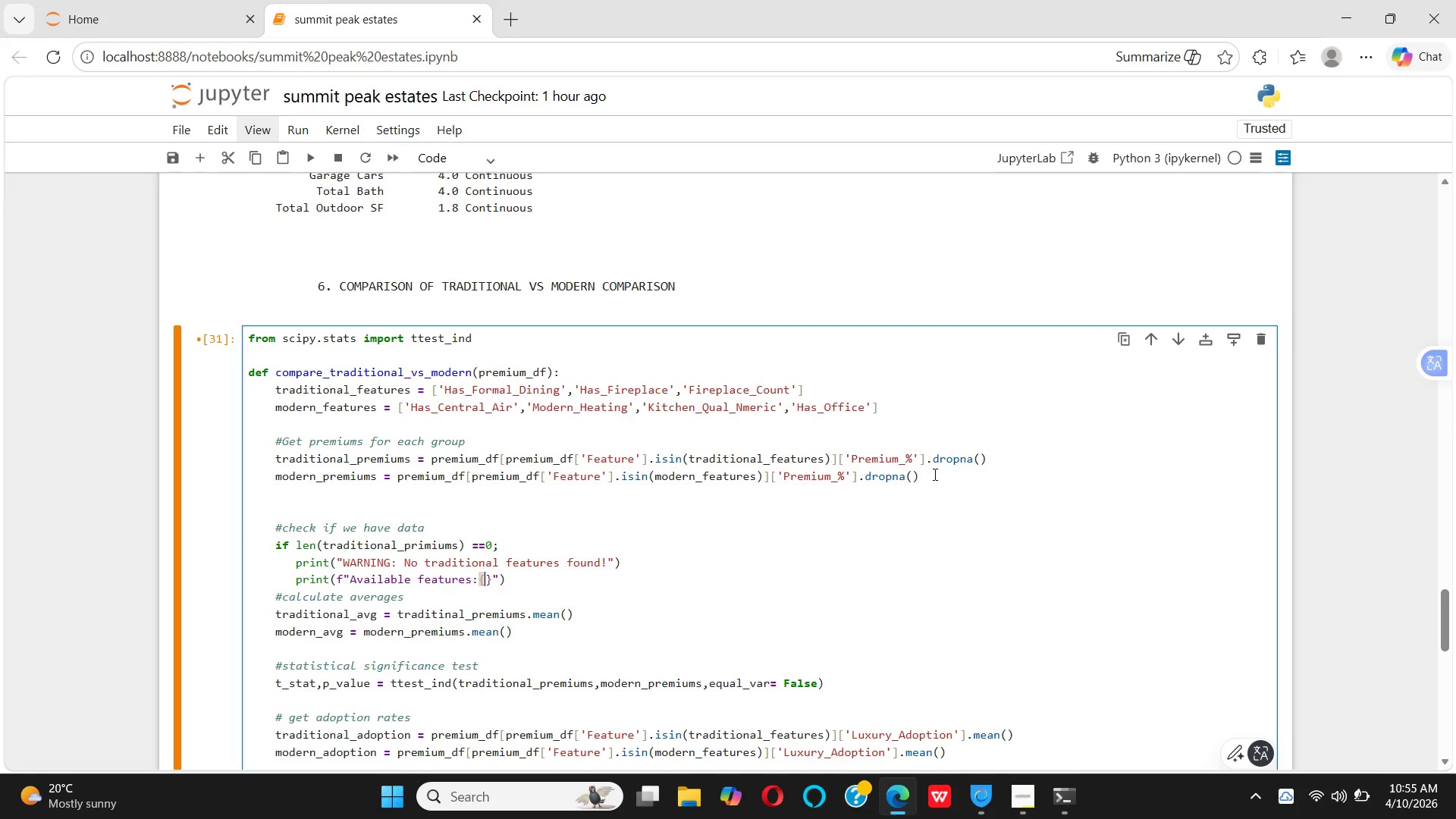 
type(premium_df)
 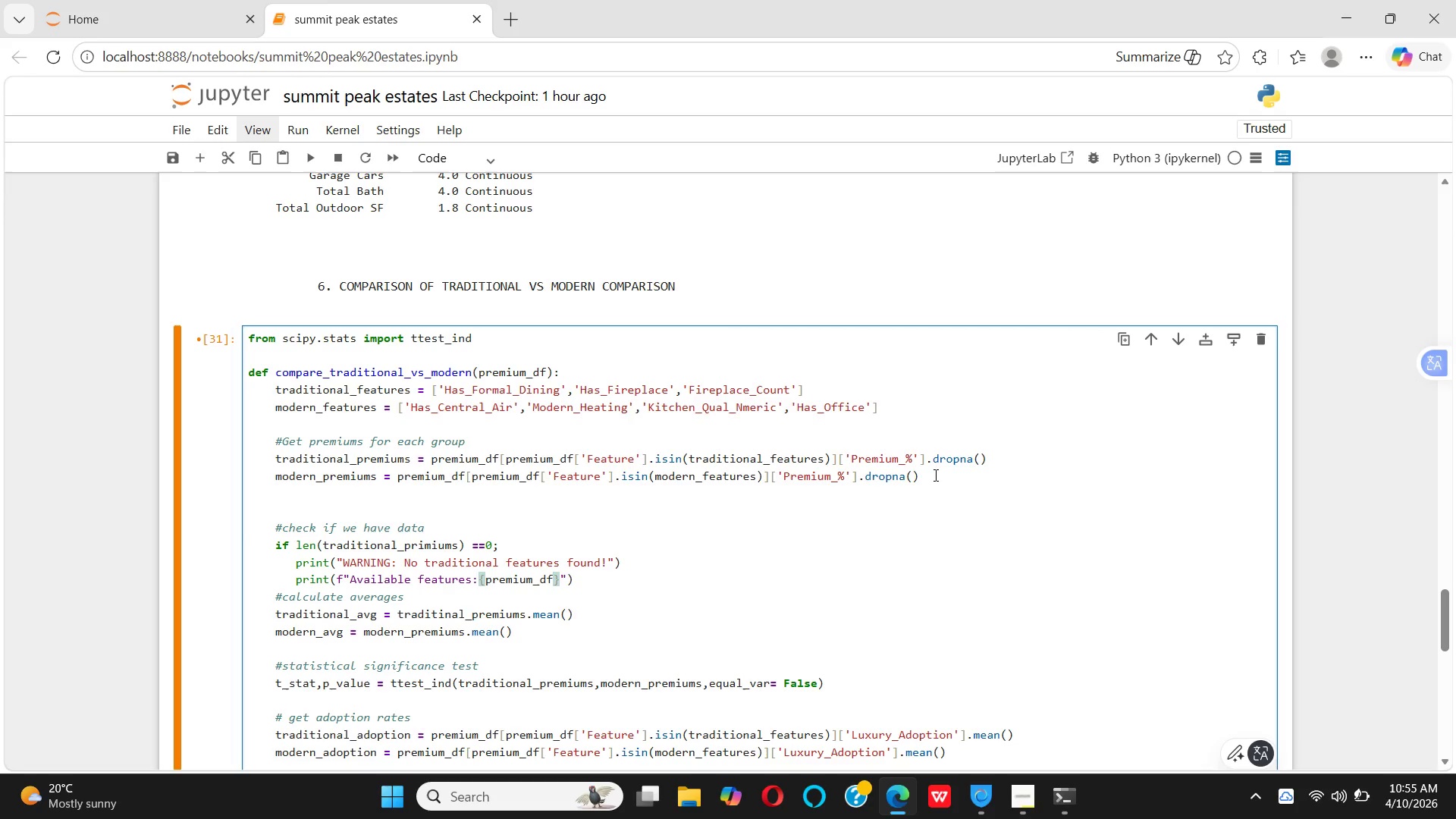 
key(ArrowRight)
 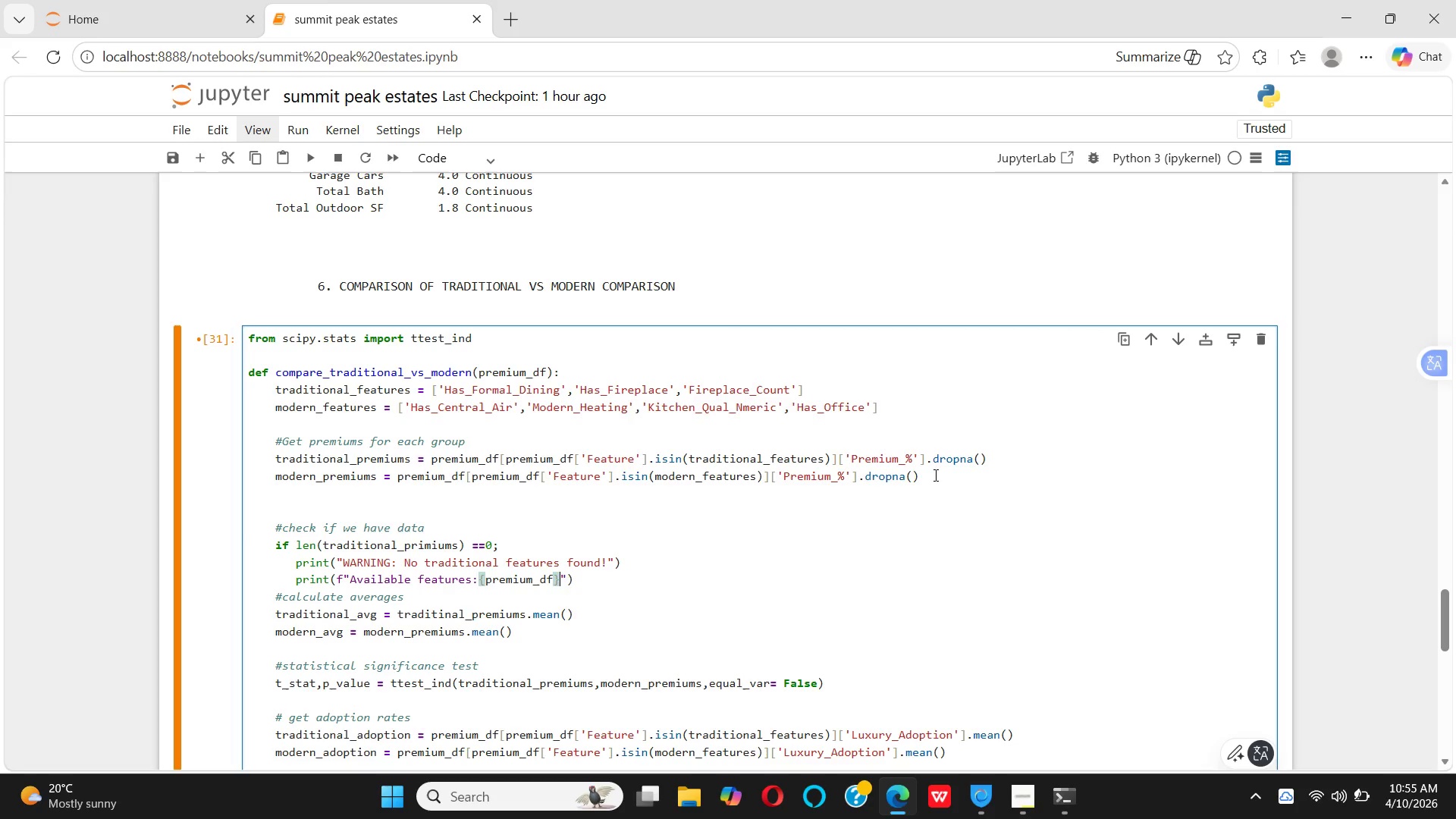 
wait(5.5)
 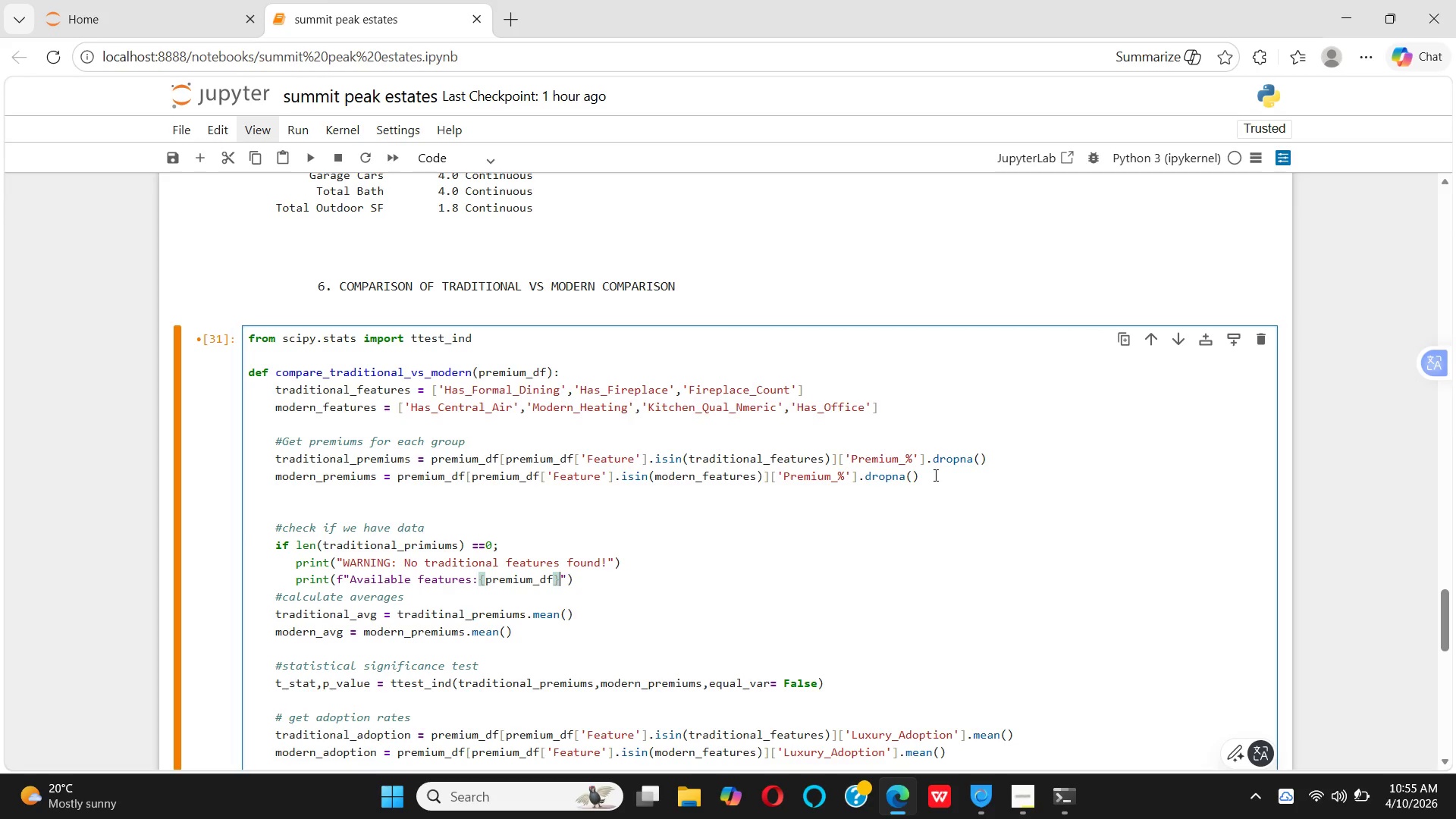 
key(Quote)
 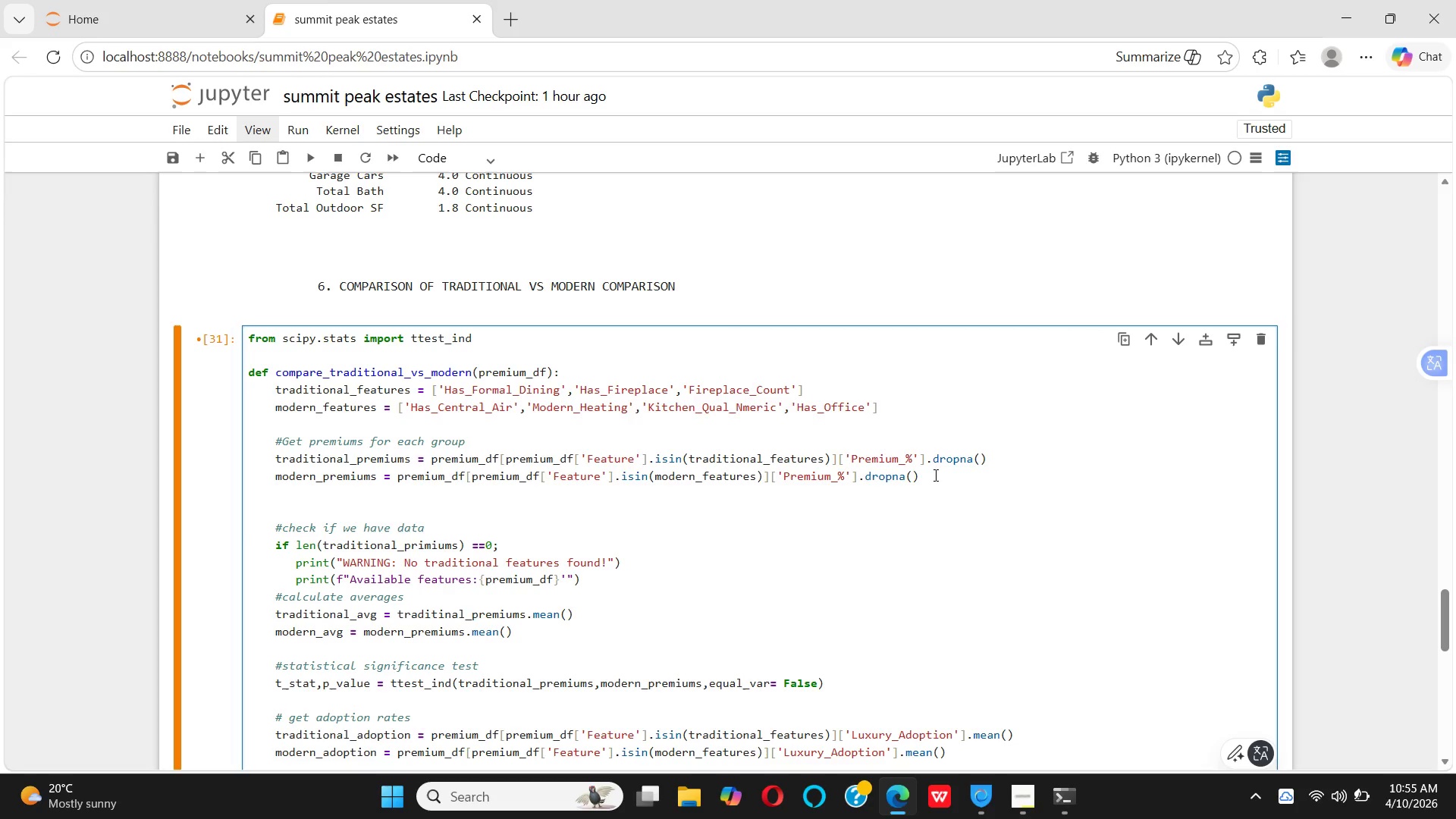 
key(CapsLock)
 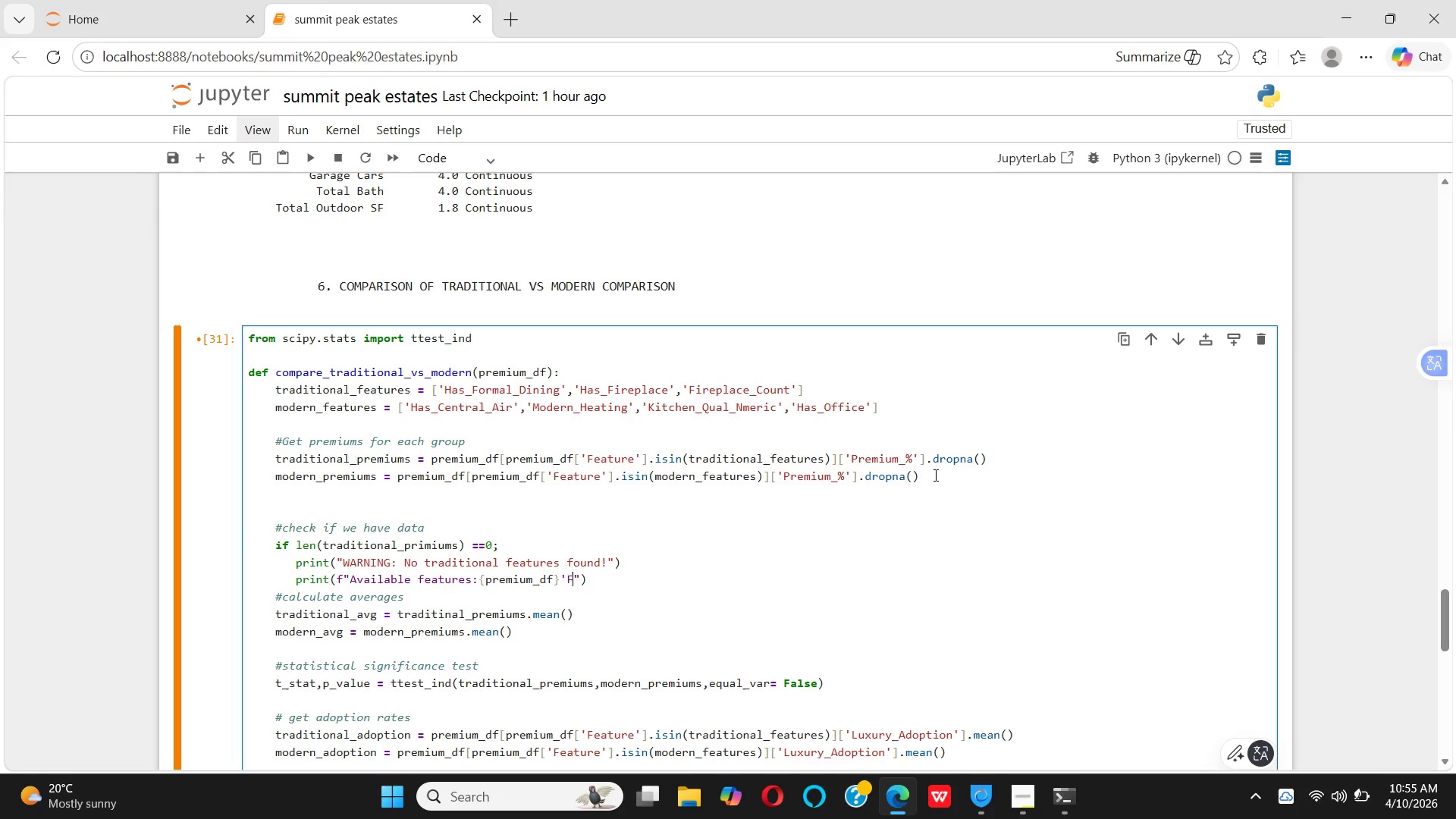 
key(F)
 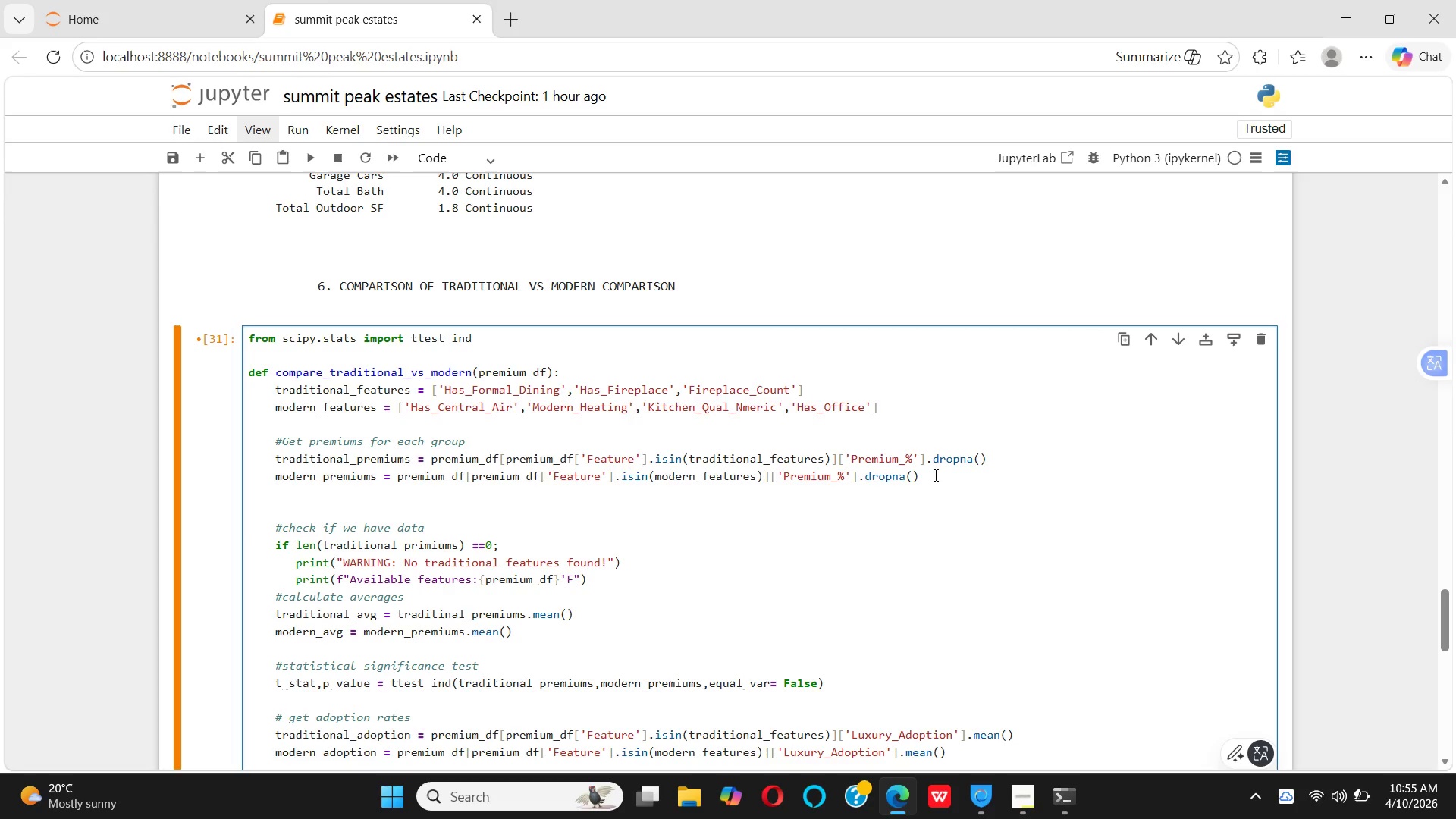 
key(CapsLock)
 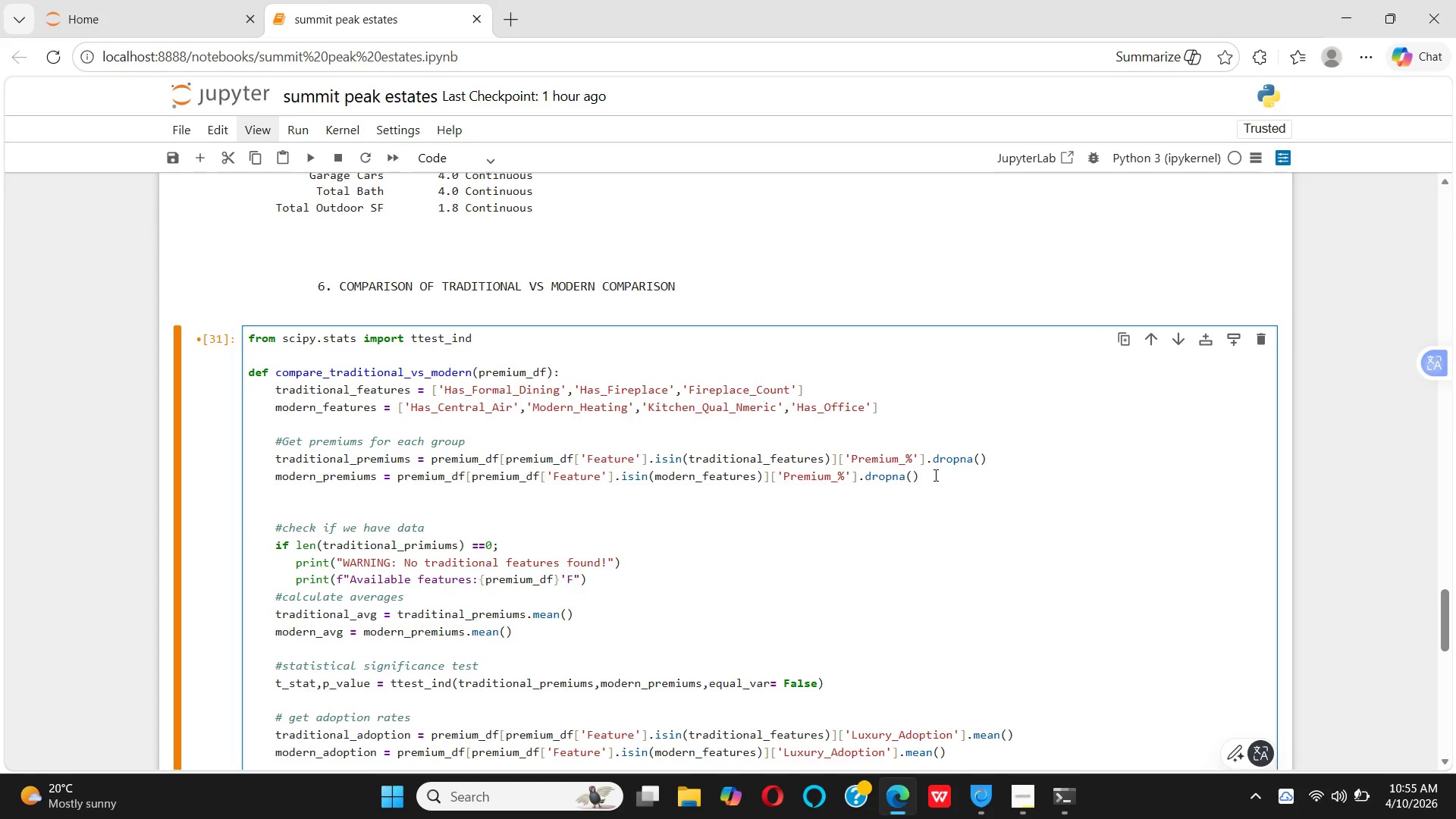 
wait(6.94)
 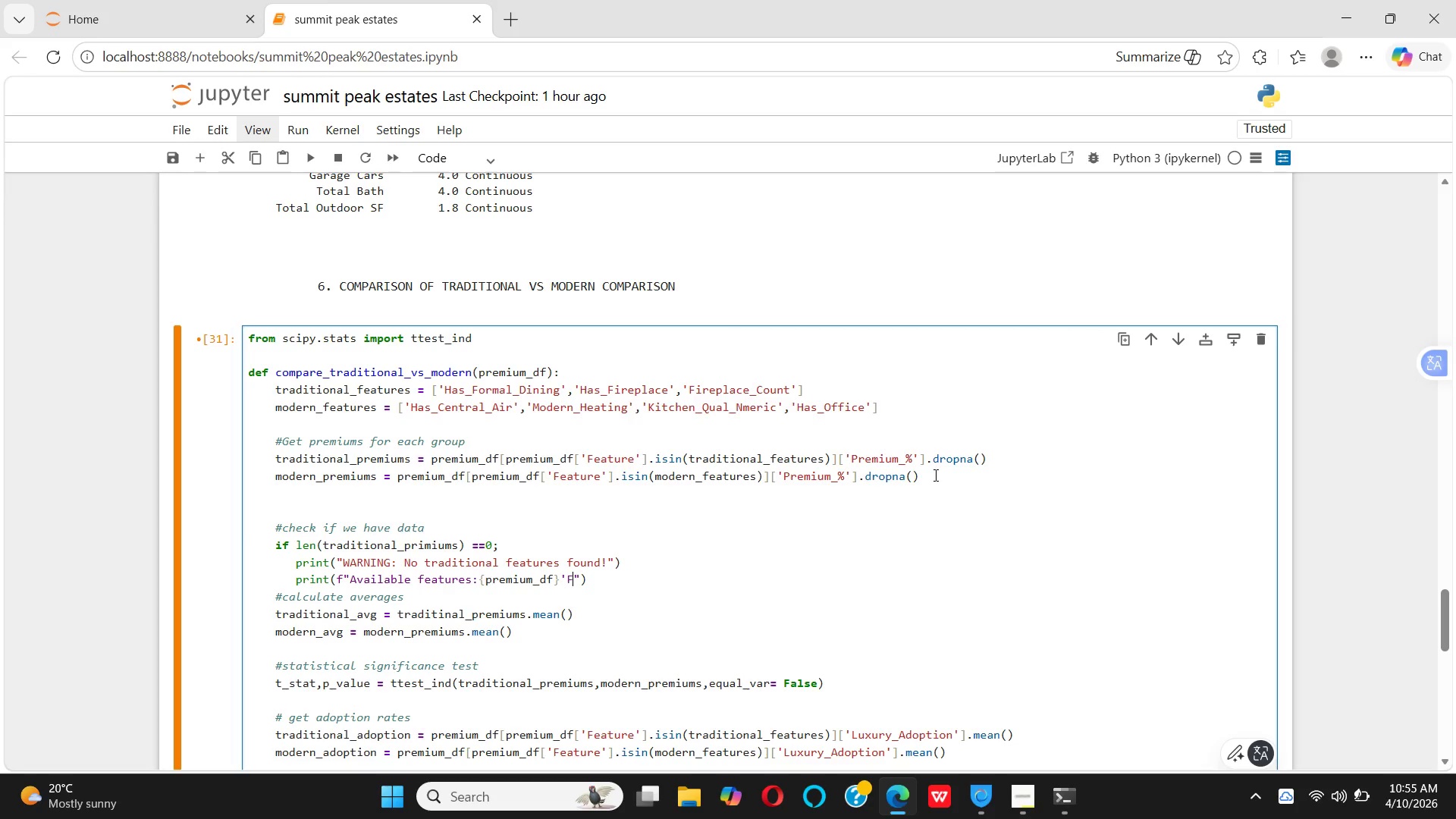 
type(eature)
 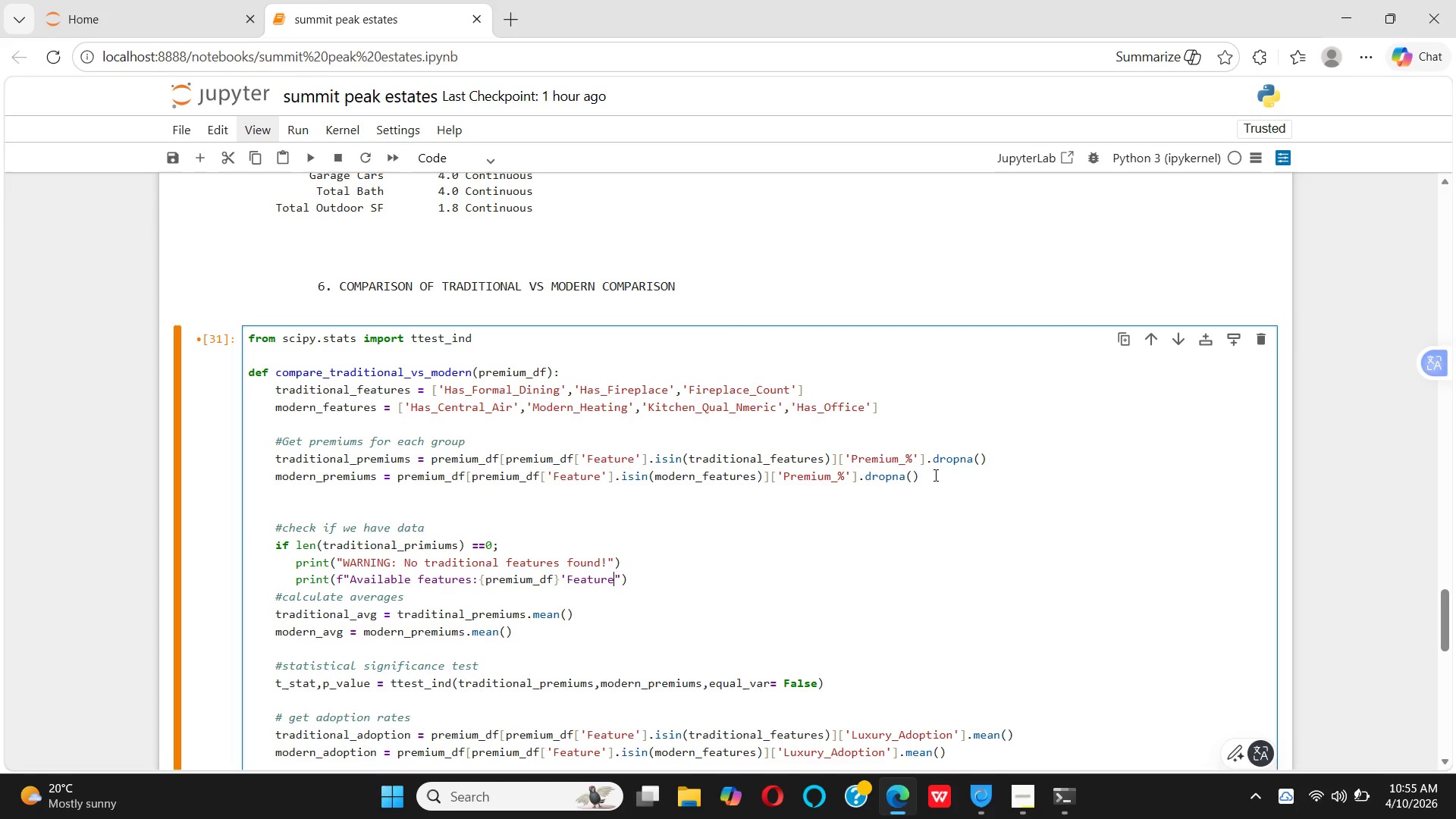 
key(Quote)
 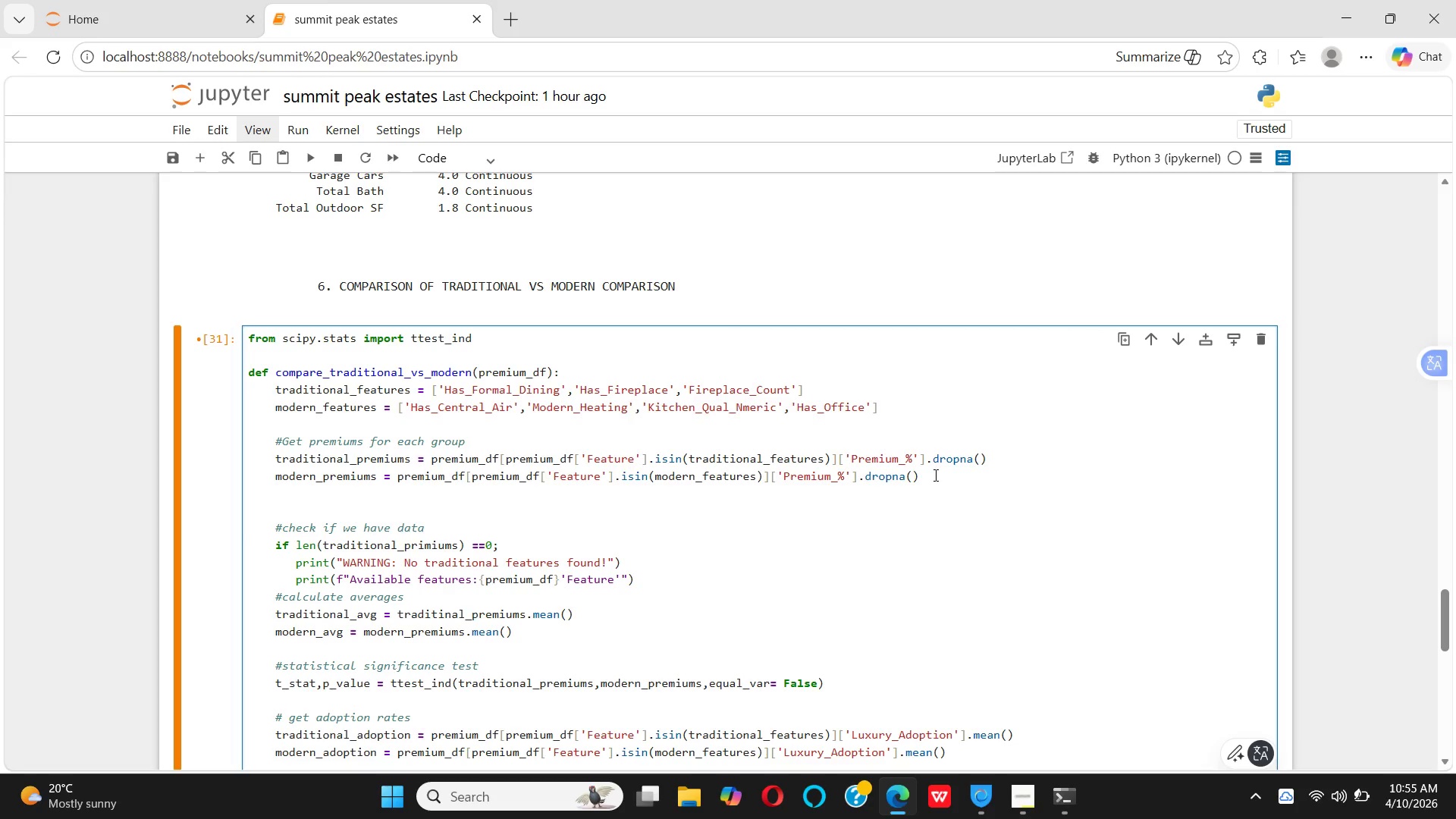 
wait(7.36)
 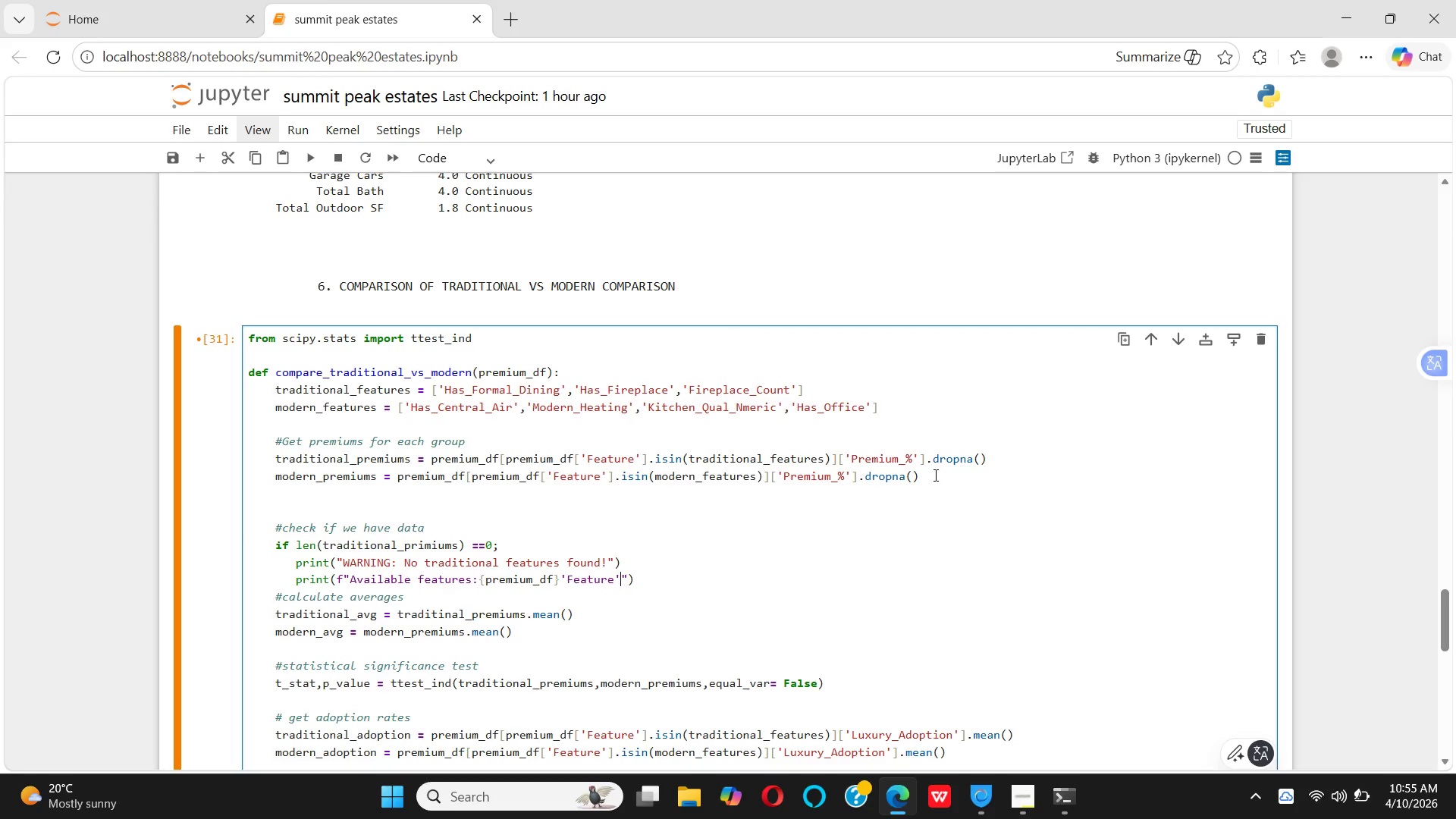 
hold_key(key=BracketRight, duration=0.31)
 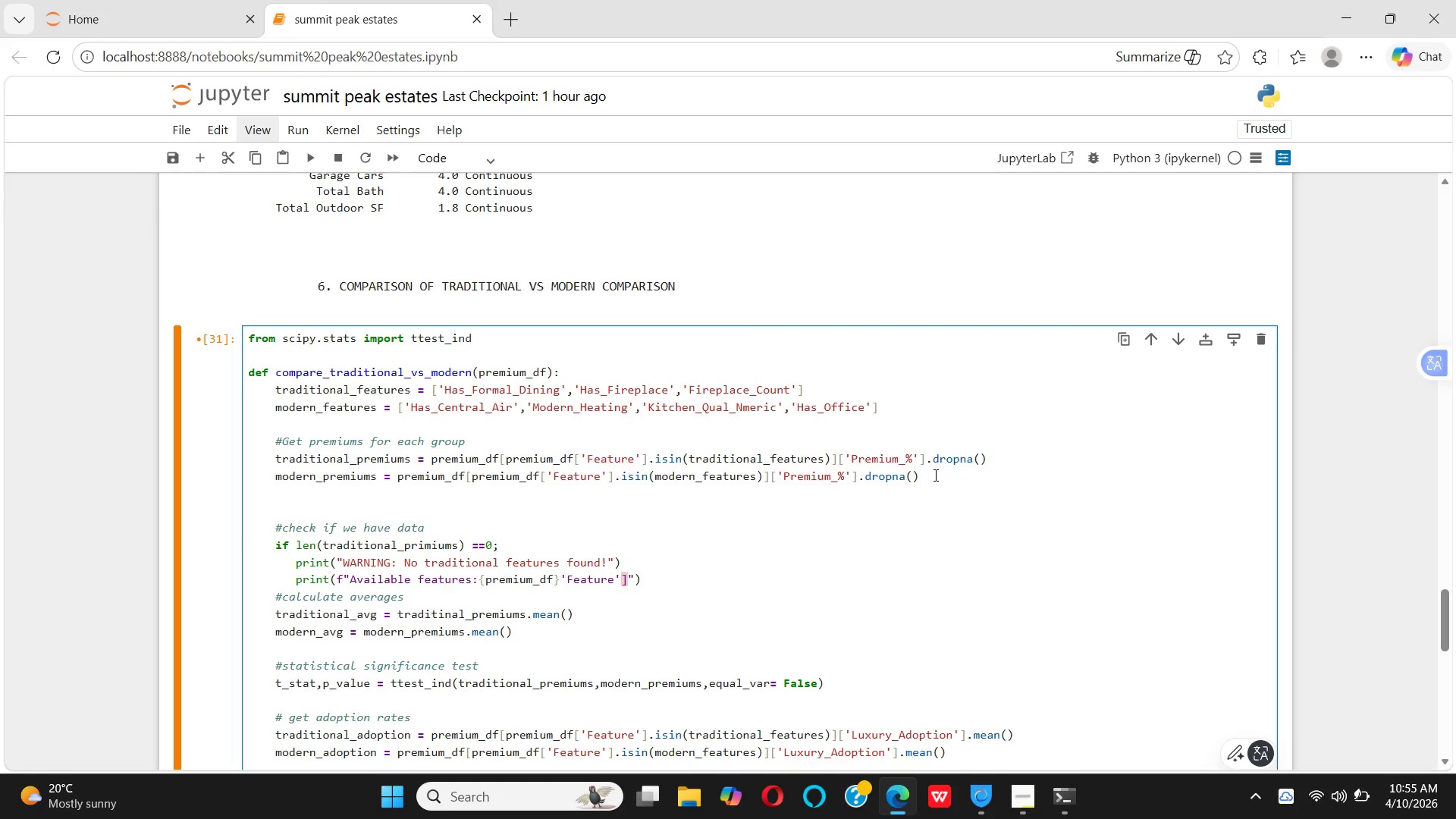 
wait(7.2)
 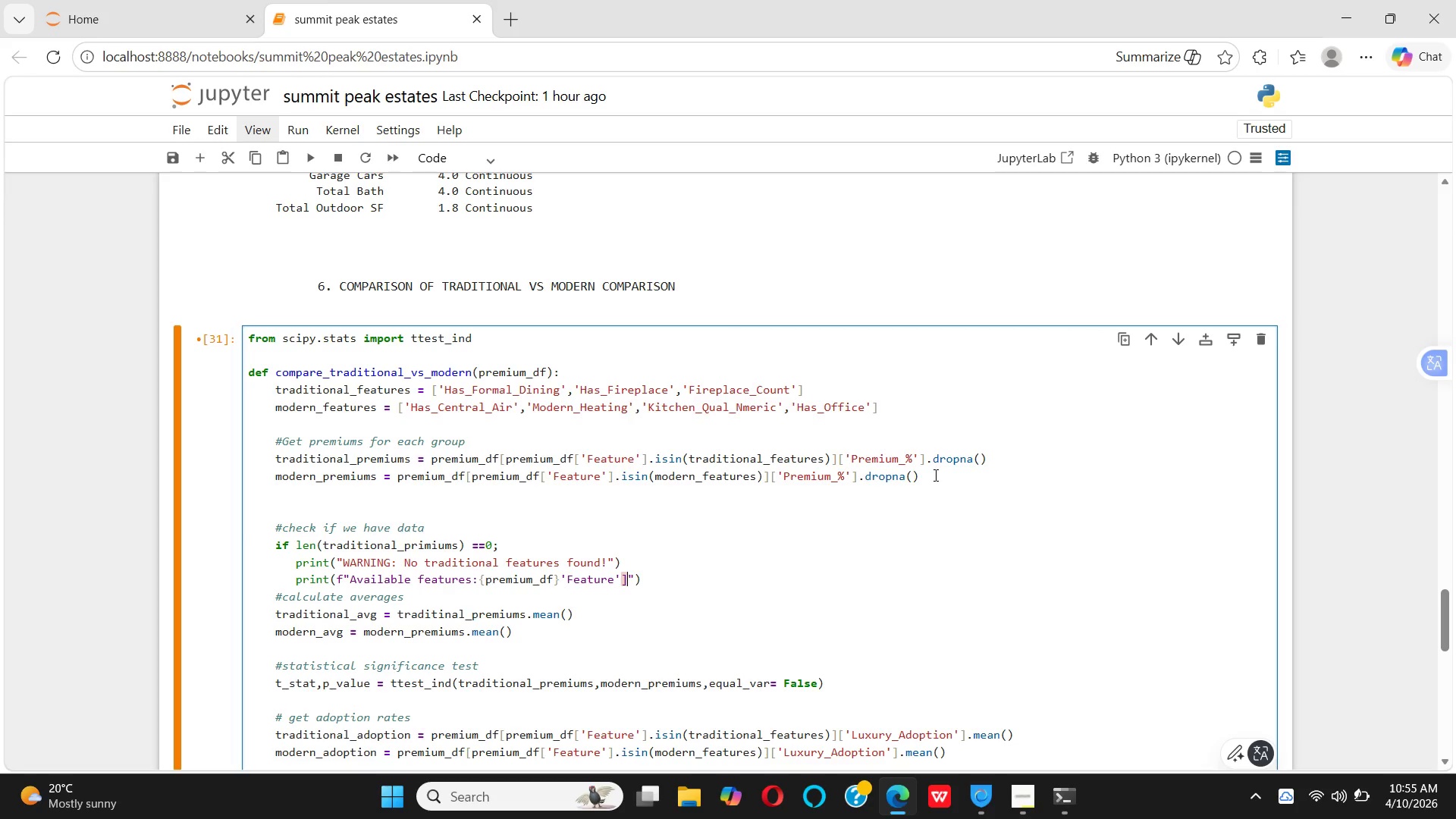 
key(ArrowLeft)
 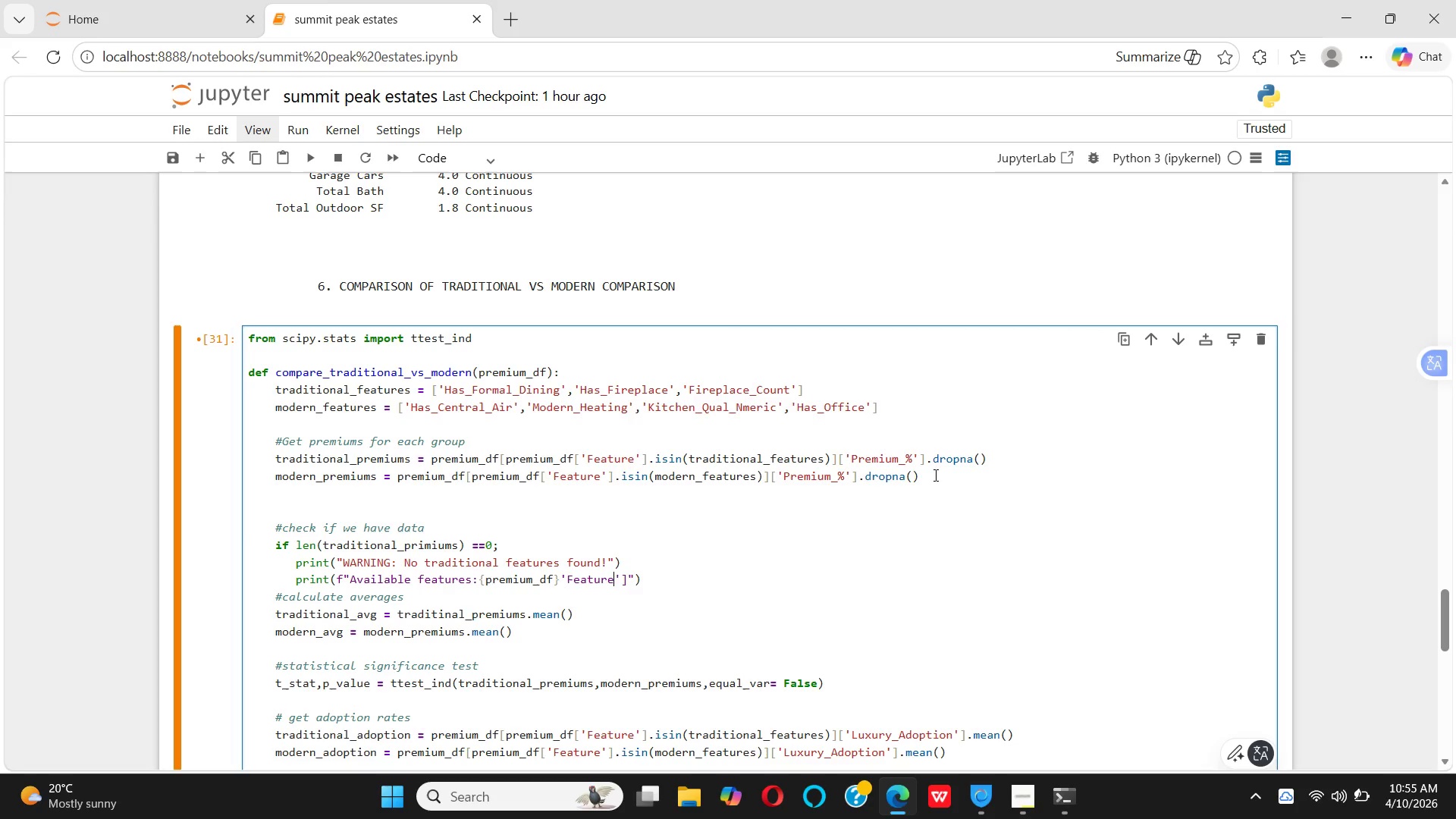 
key(ArrowLeft)
 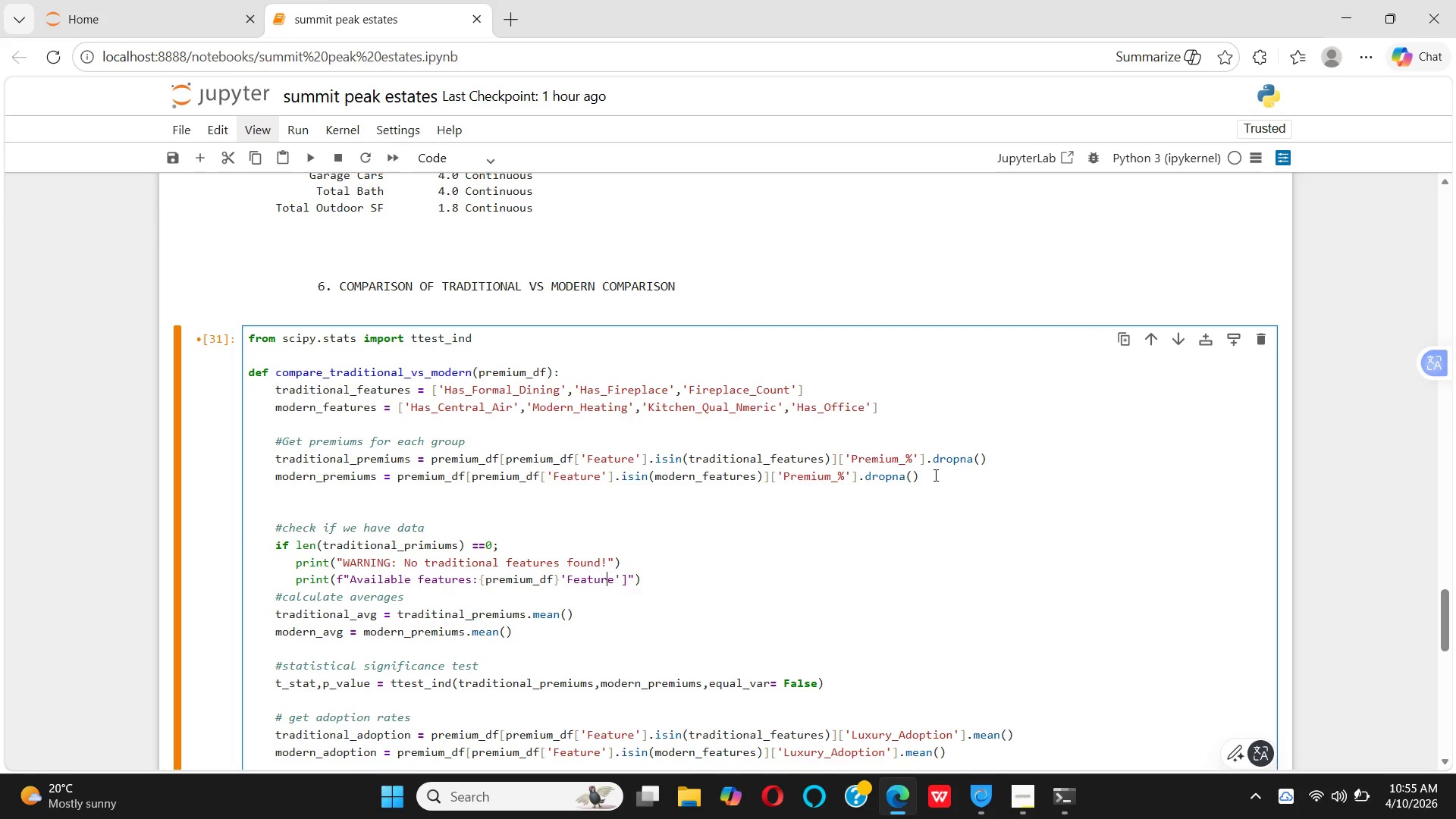 
key(ArrowLeft)
 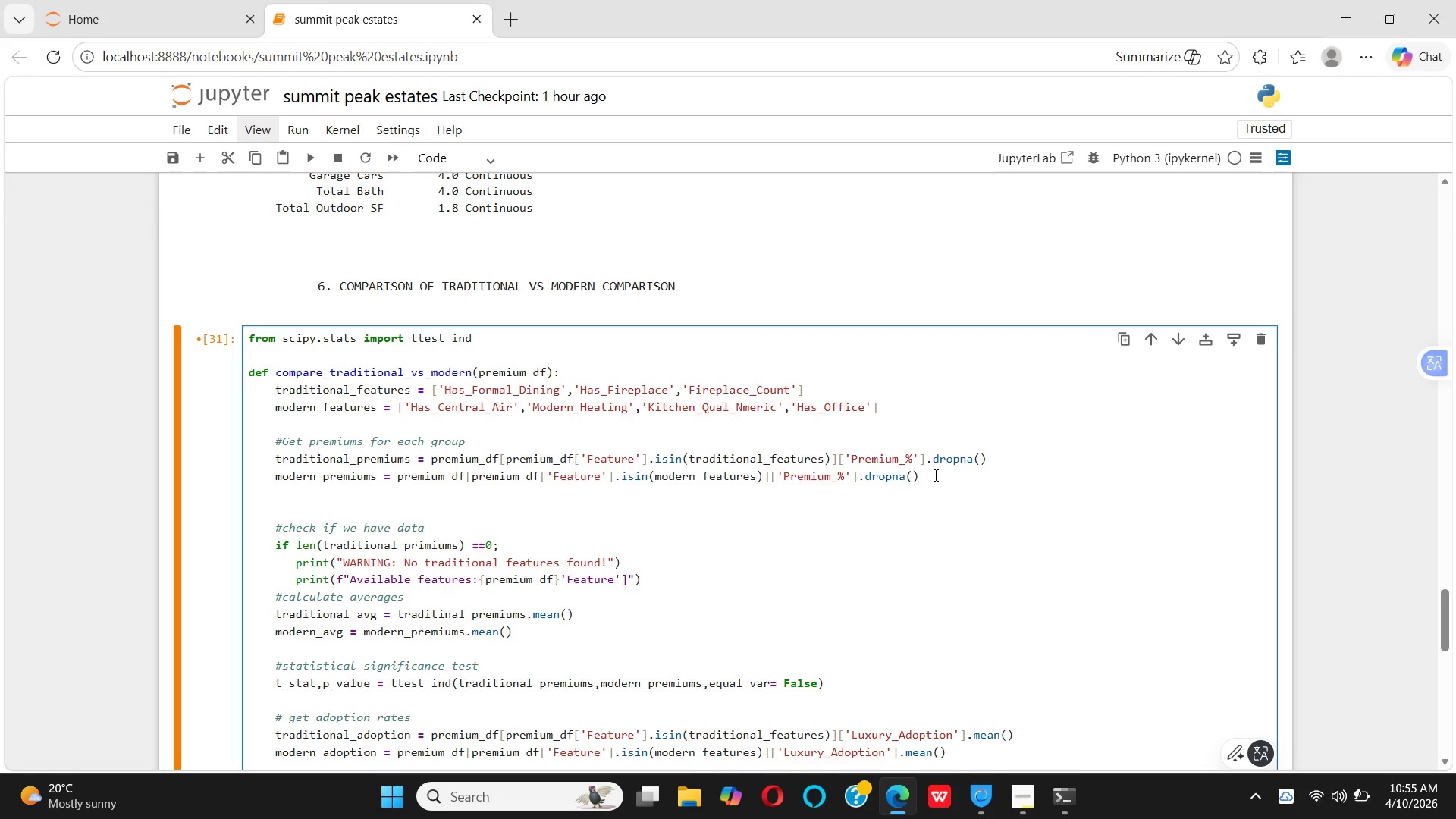 
key(ArrowLeft)
 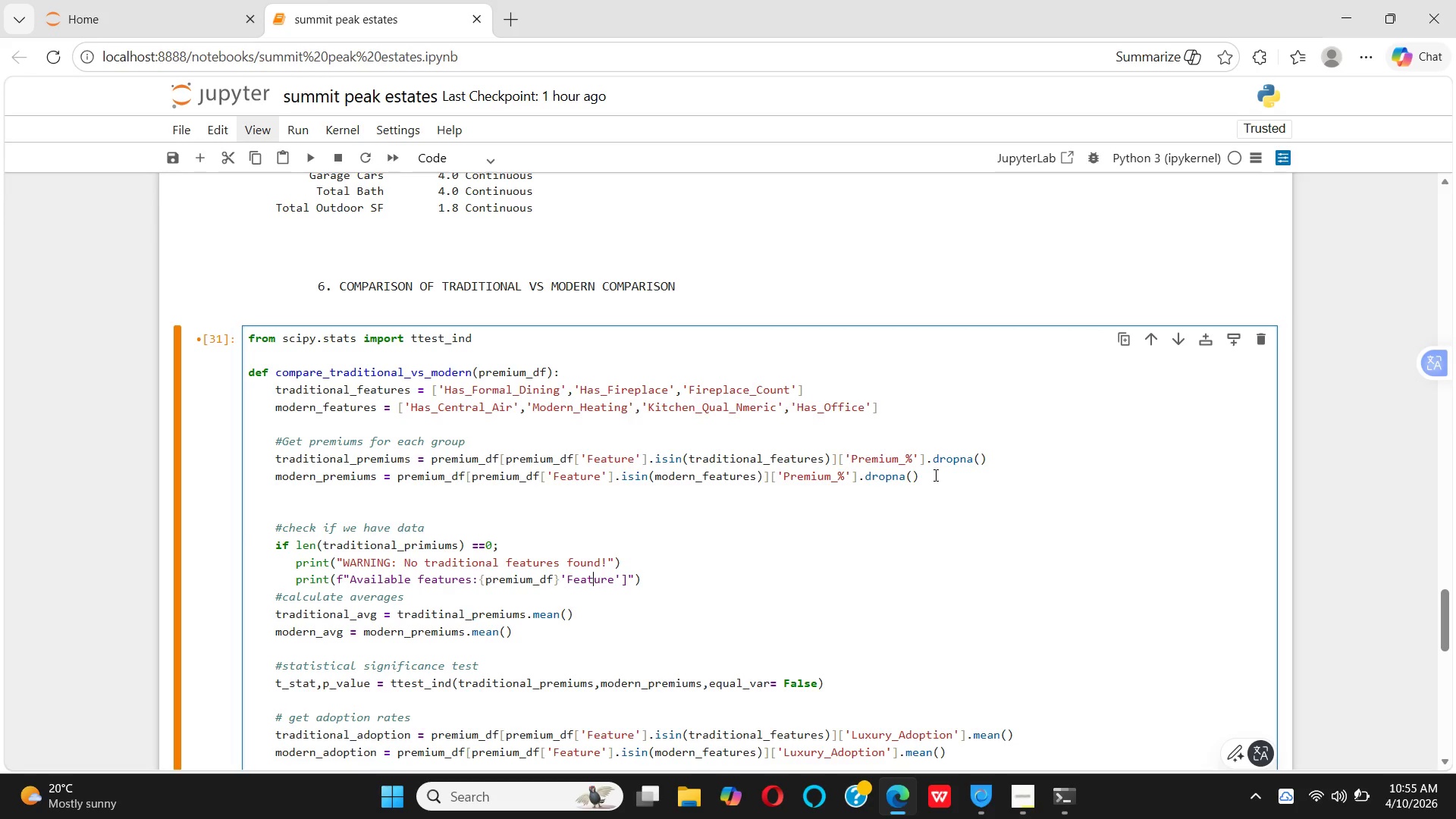 
key(ArrowLeft)
 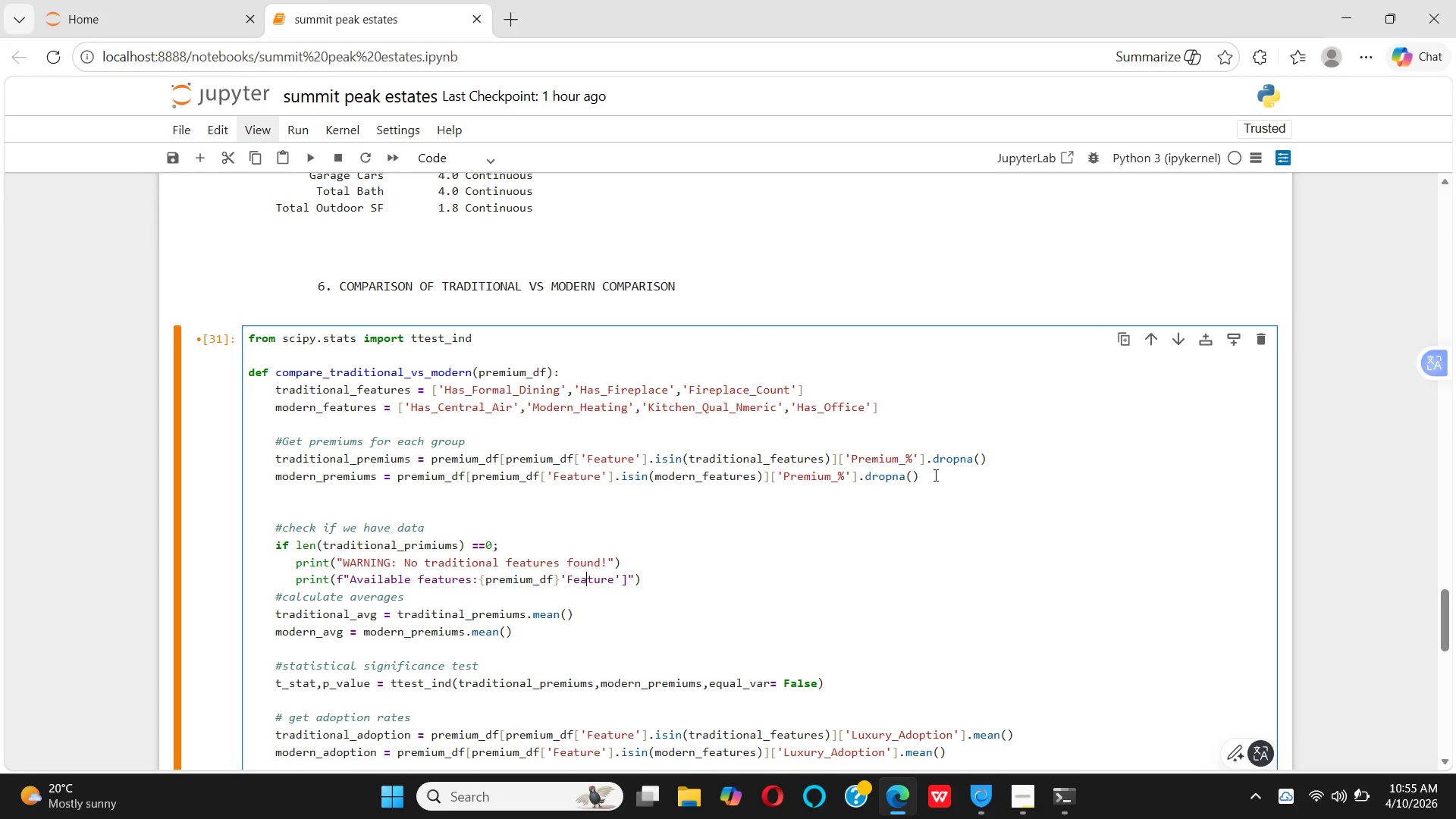 
key(ArrowLeft)
 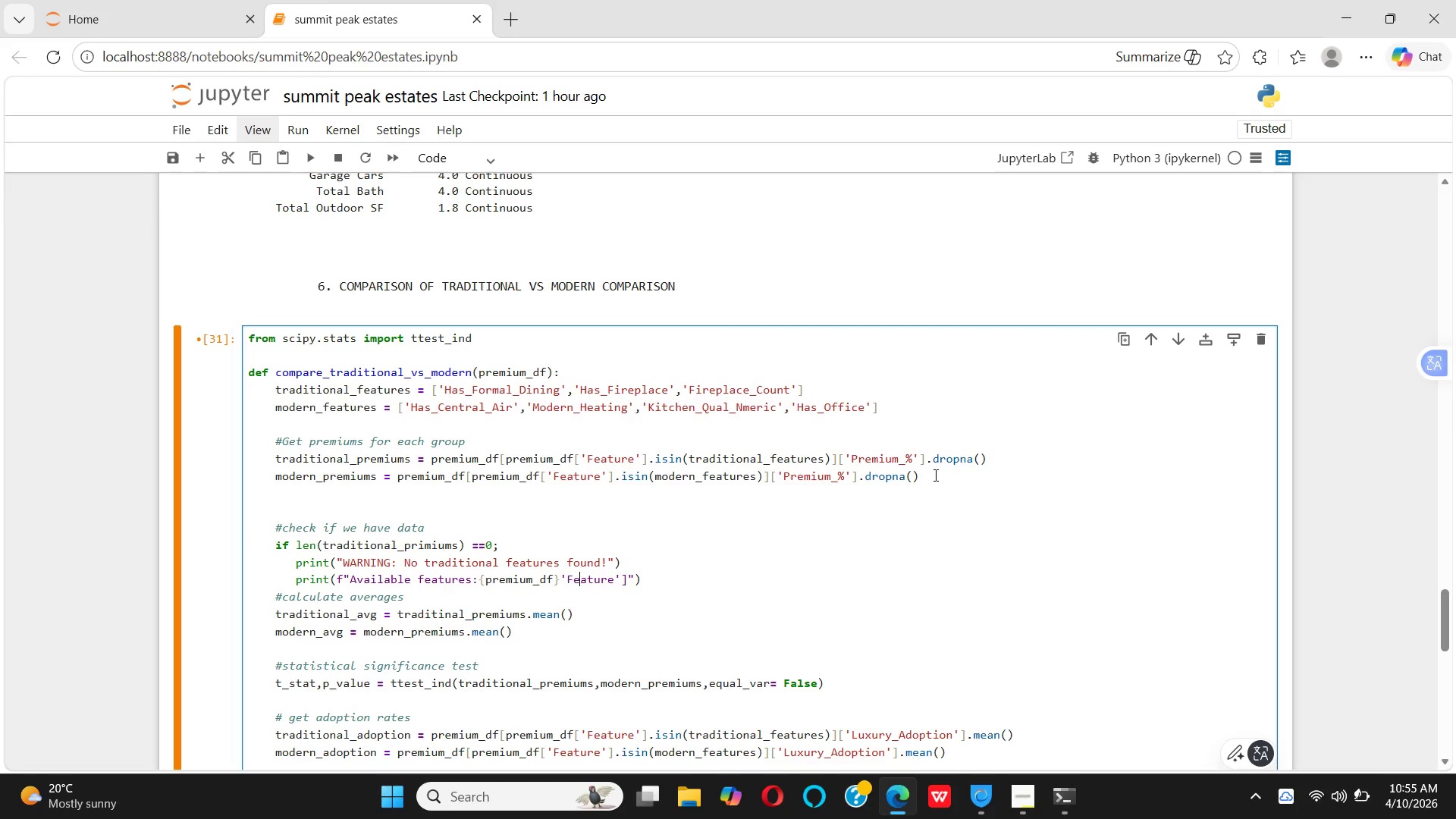 
key(ArrowLeft)
 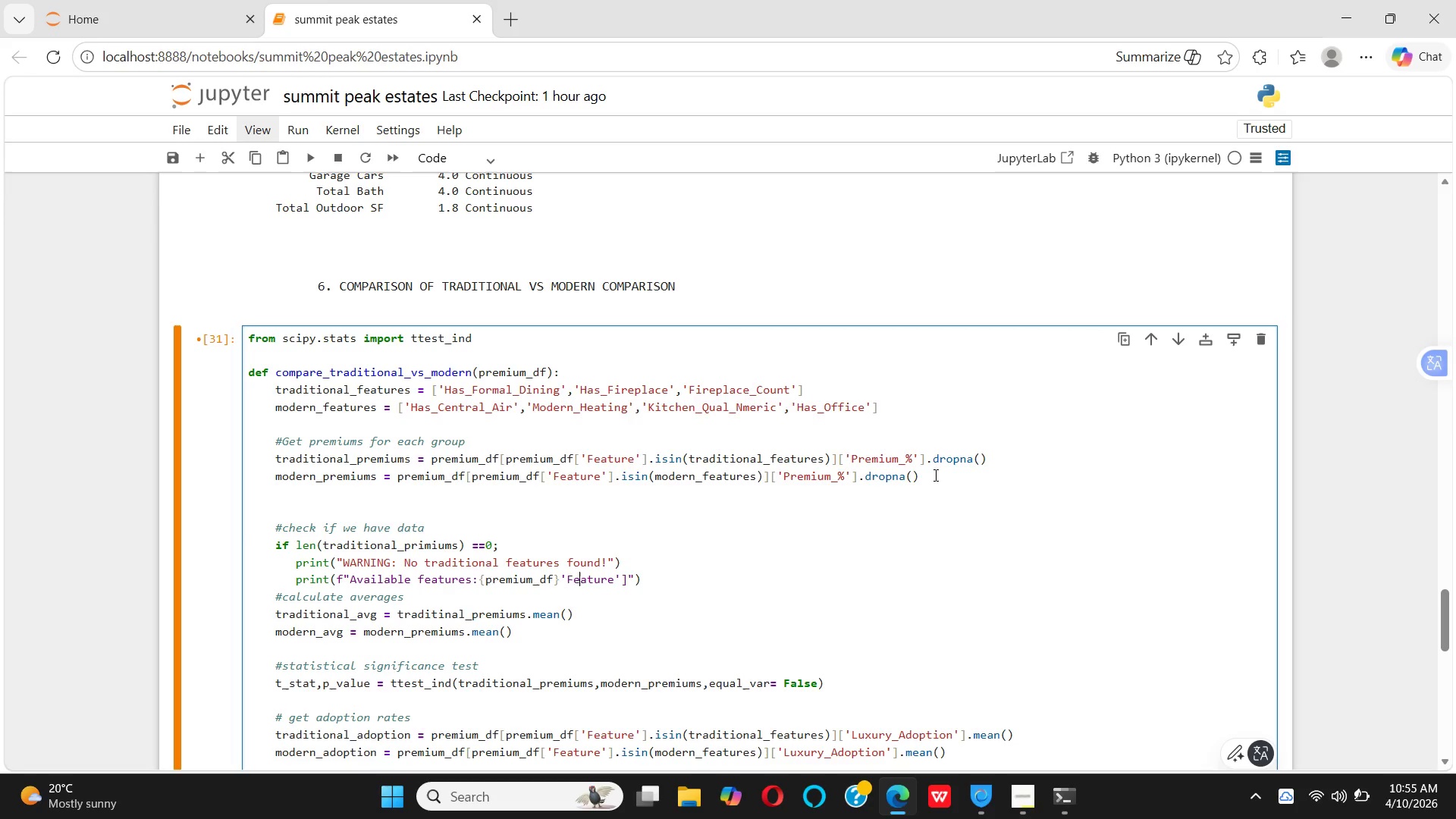 
key(ArrowLeft)
 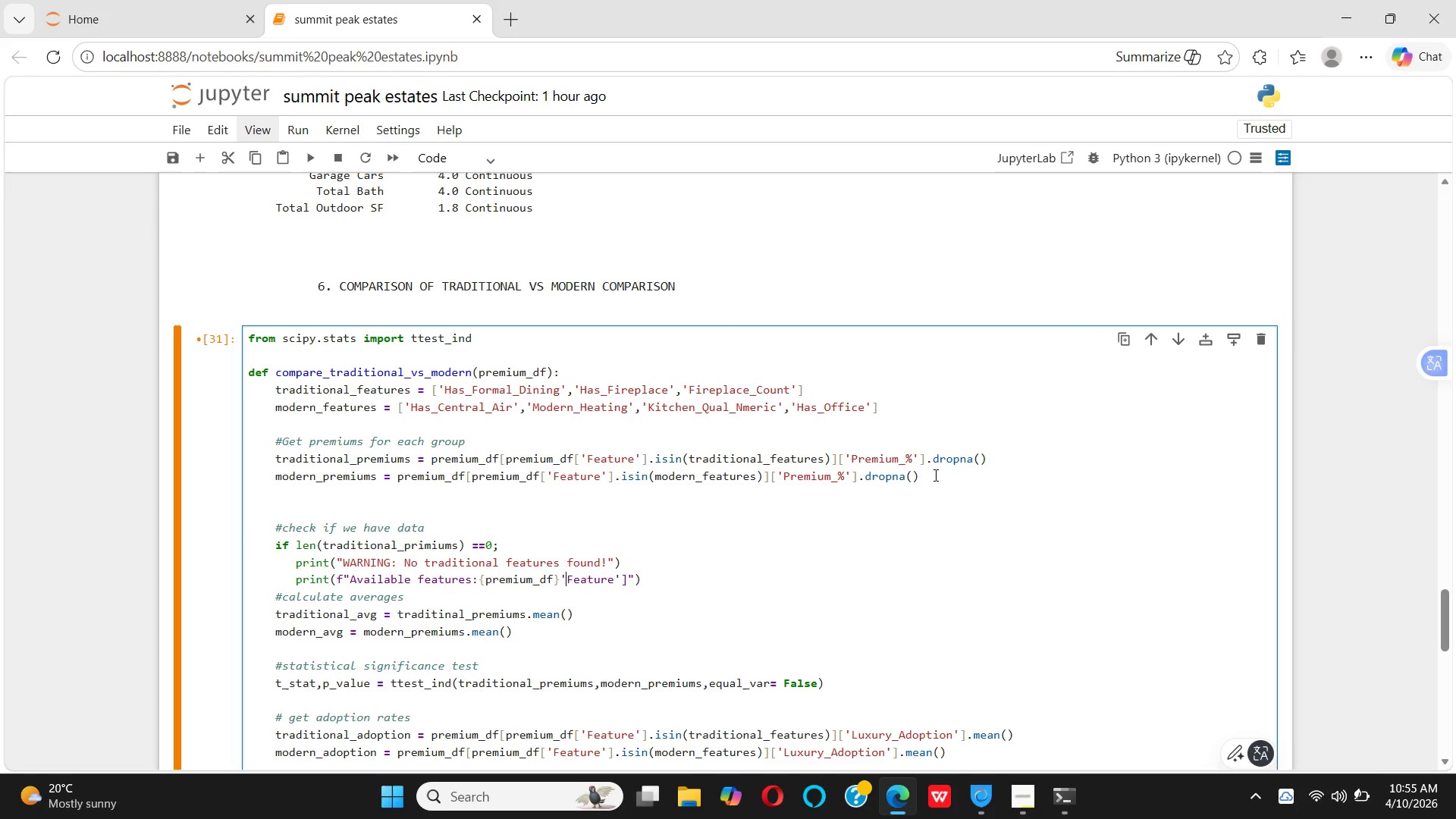 
key(ArrowLeft)
 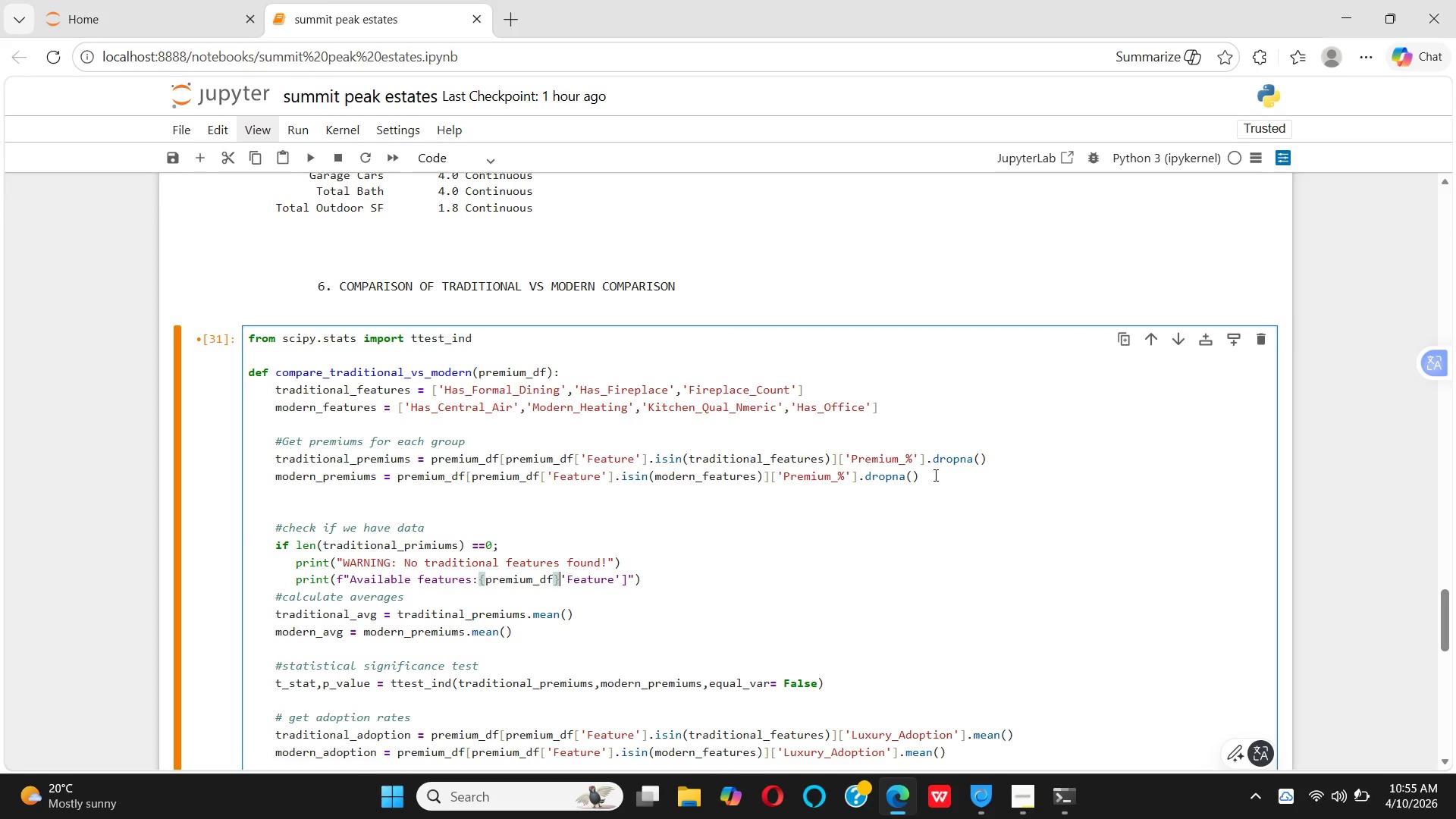 
key(ArrowLeft)
 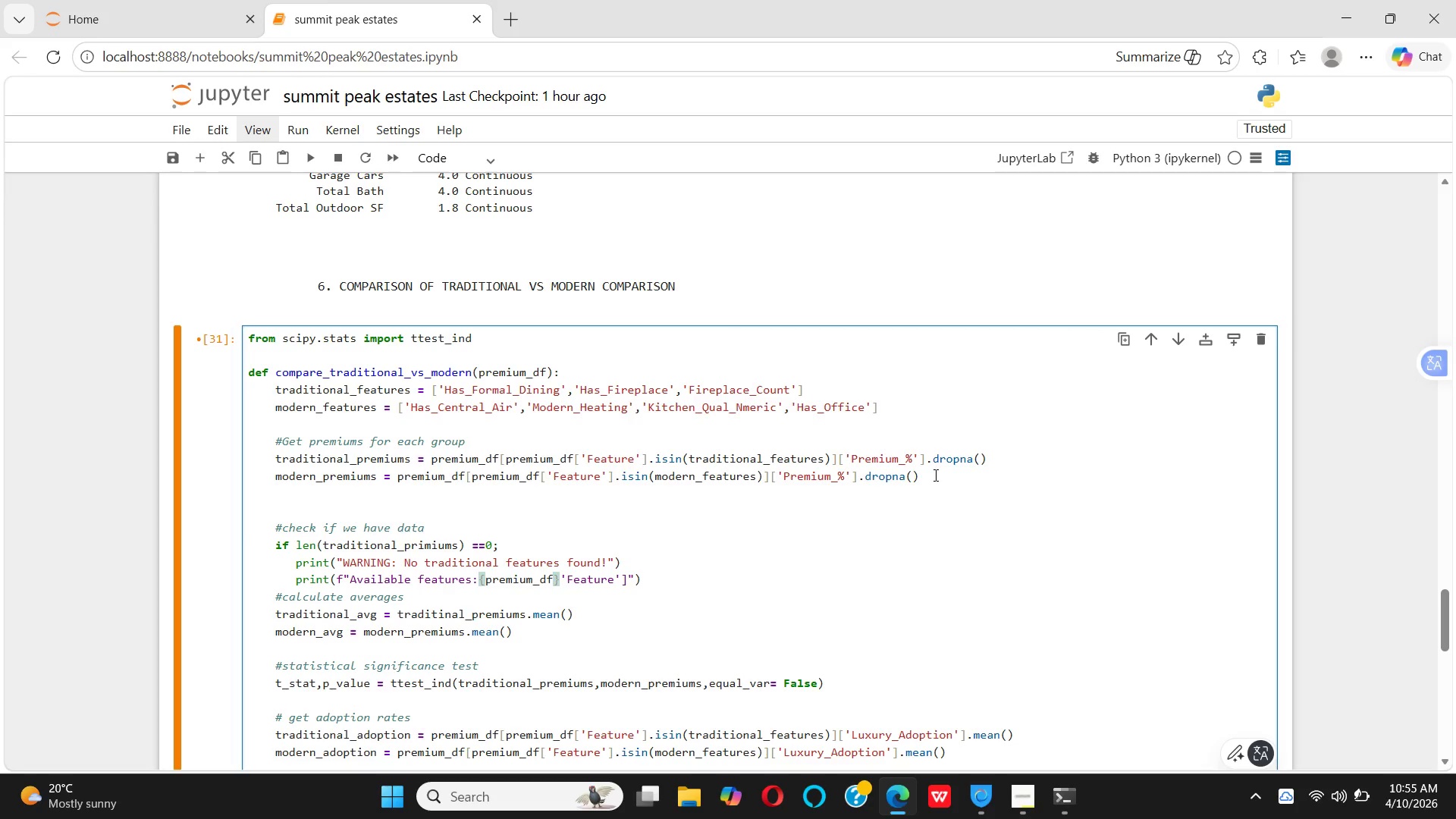 
key(Backspace)
 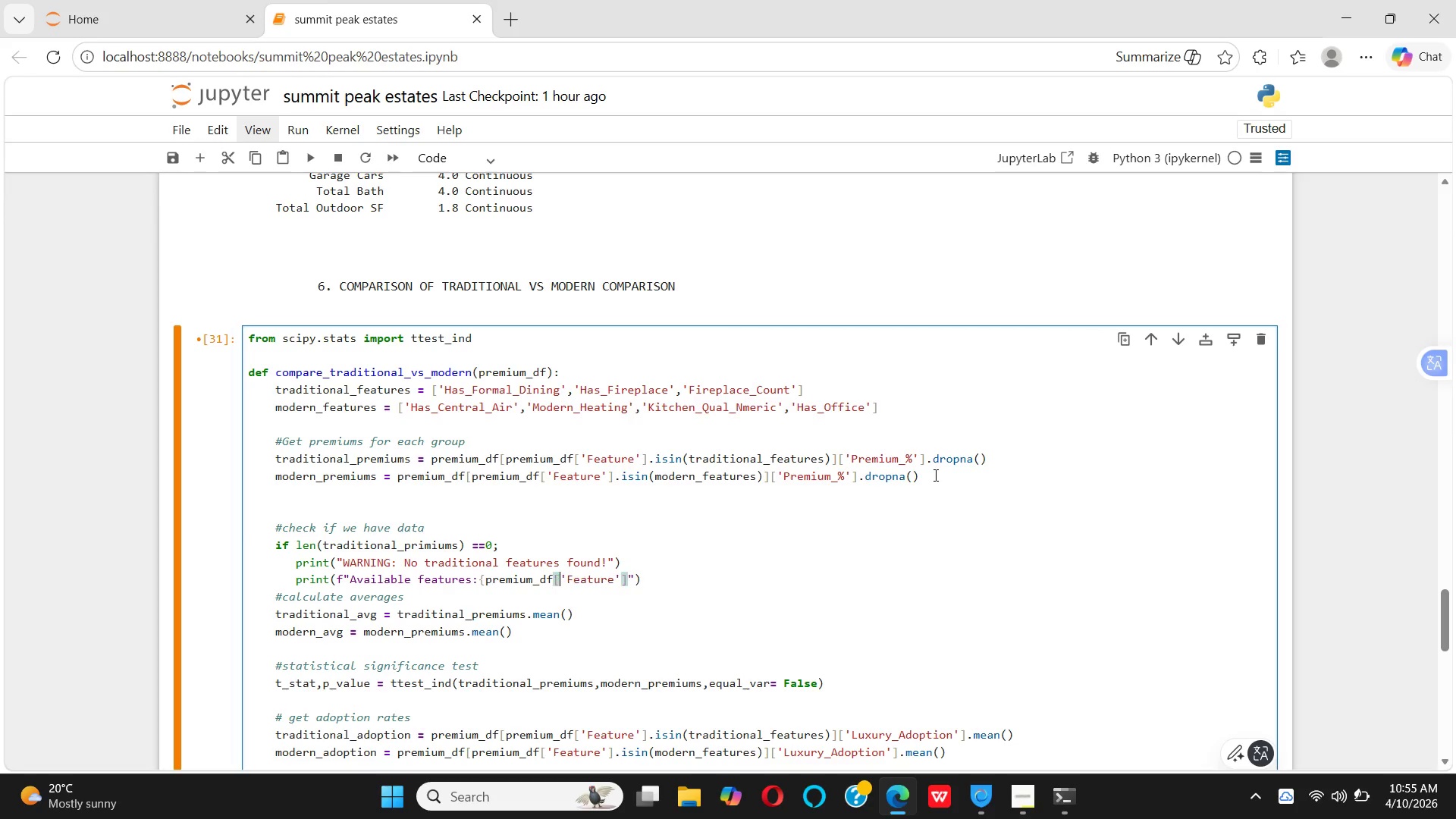 
key(BracketLeft)
 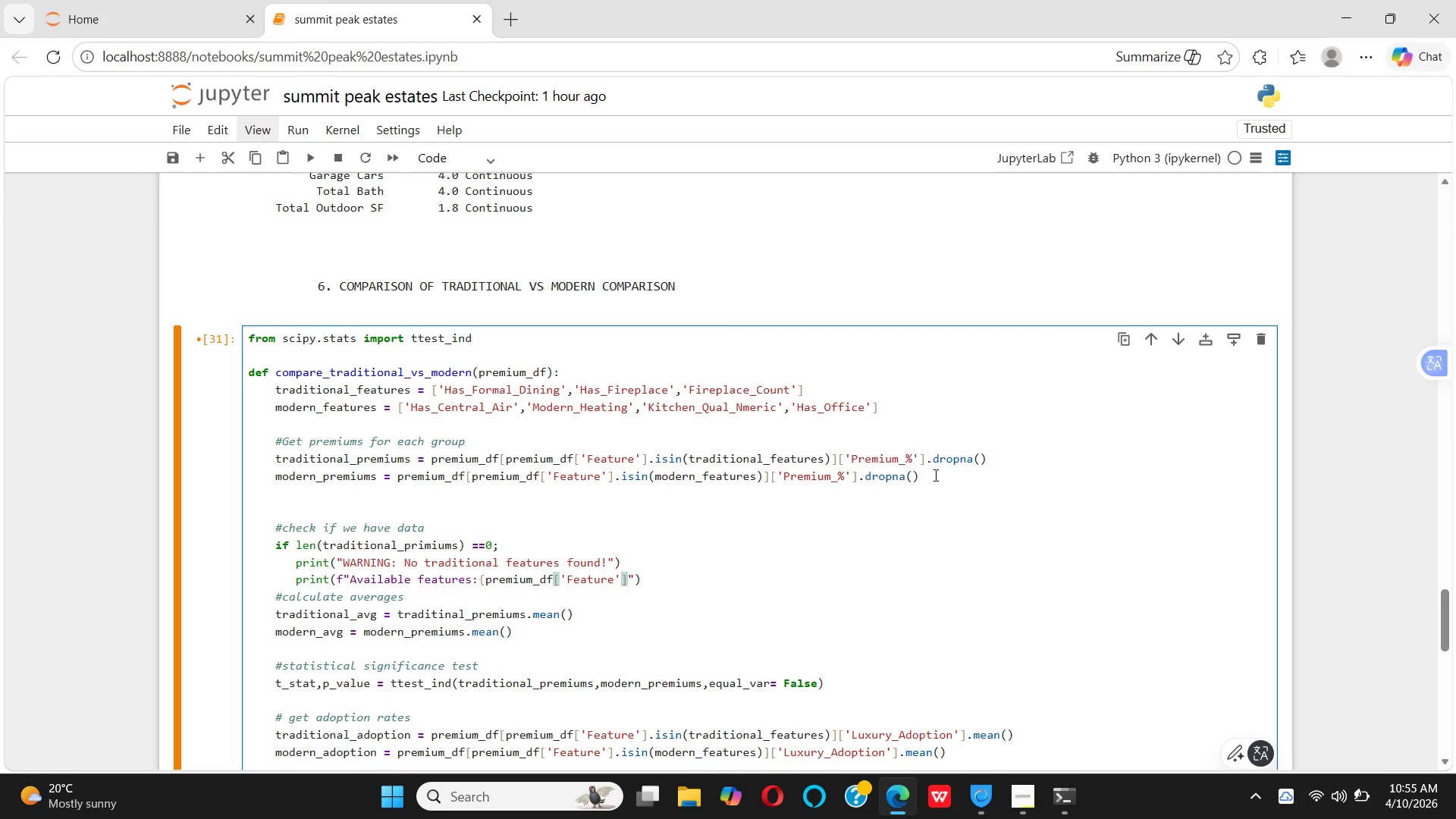 
key(ArrowRight)
 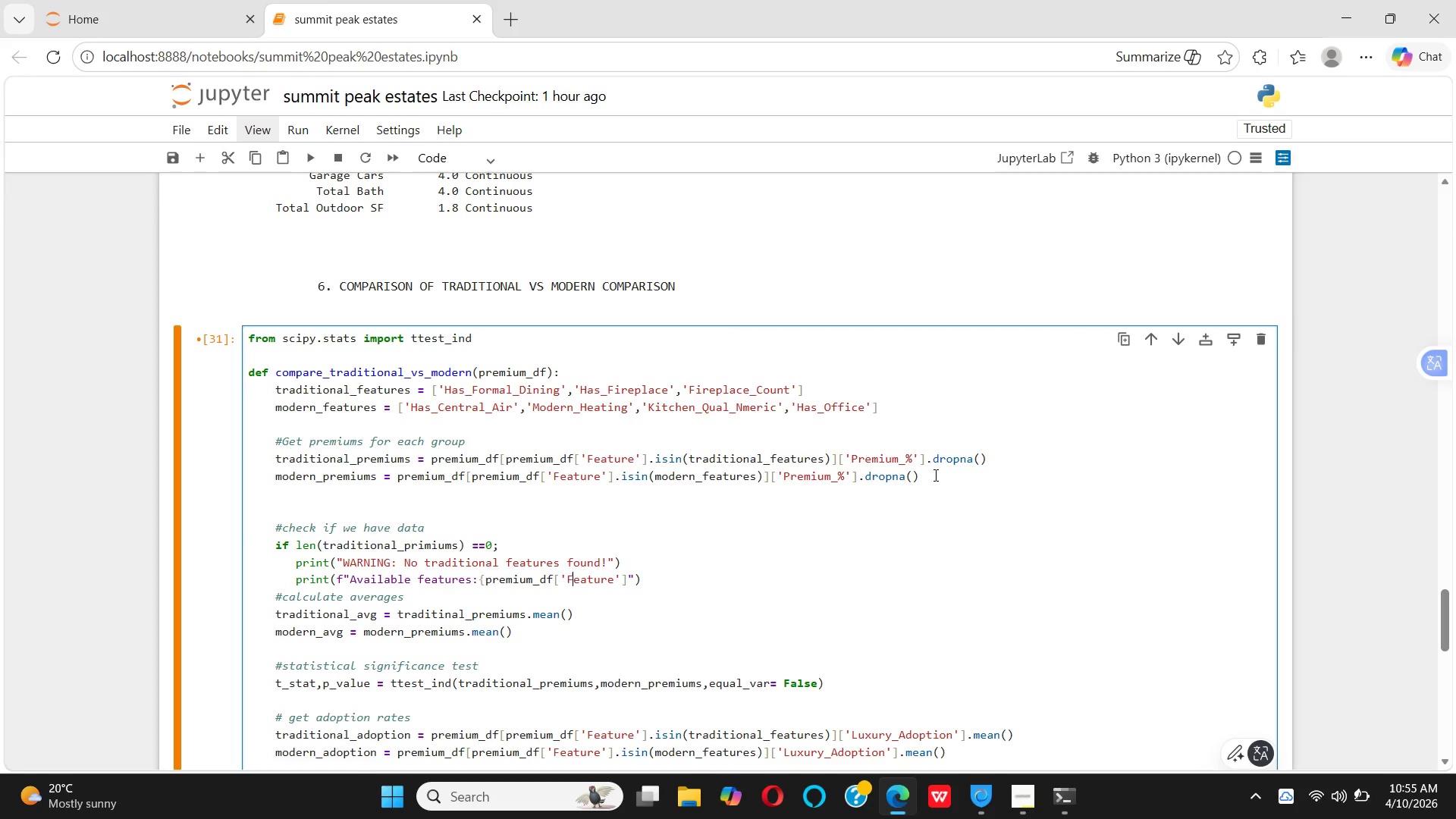 
key(ArrowRight)
 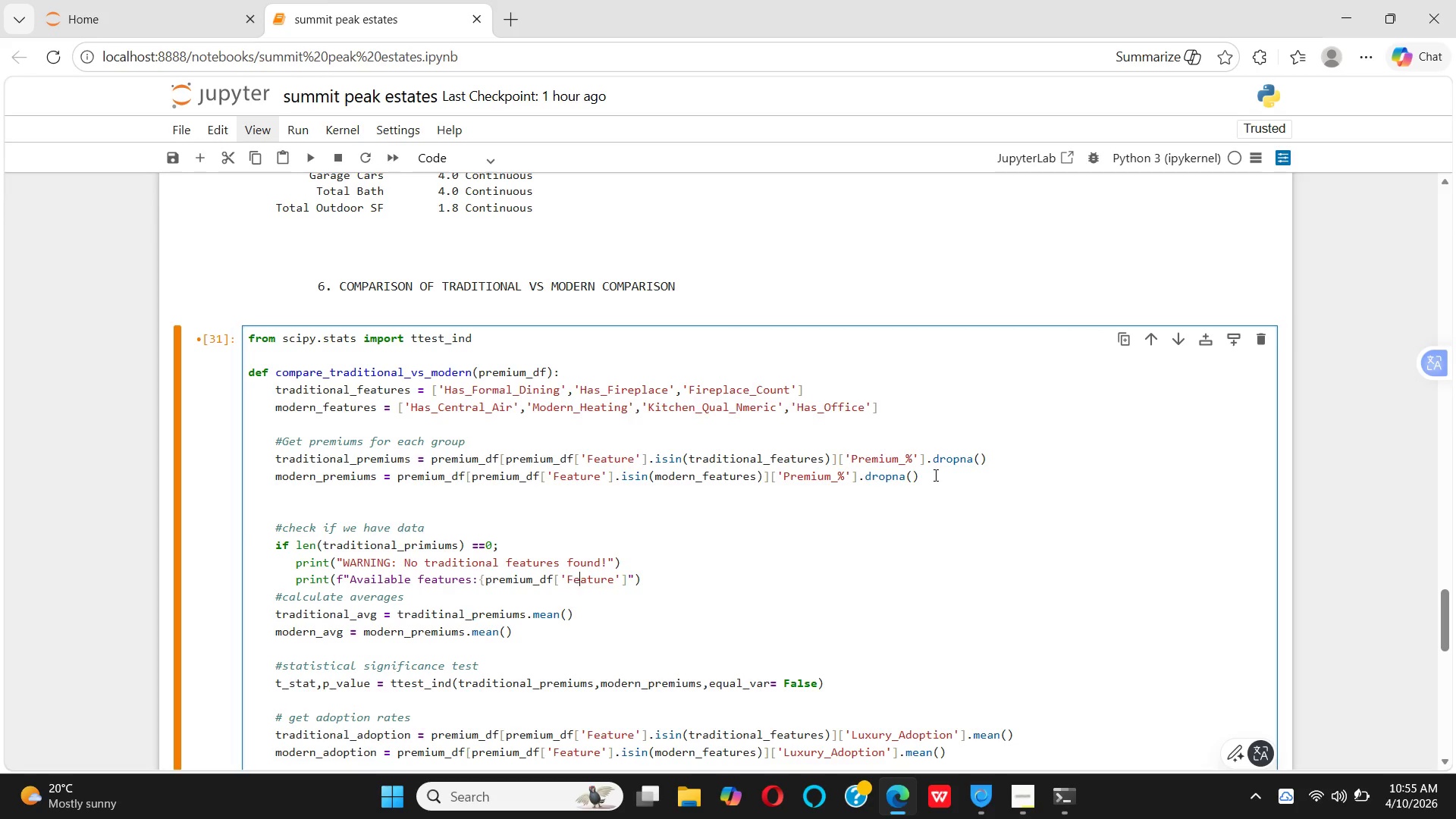 
key(ArrowRight)
 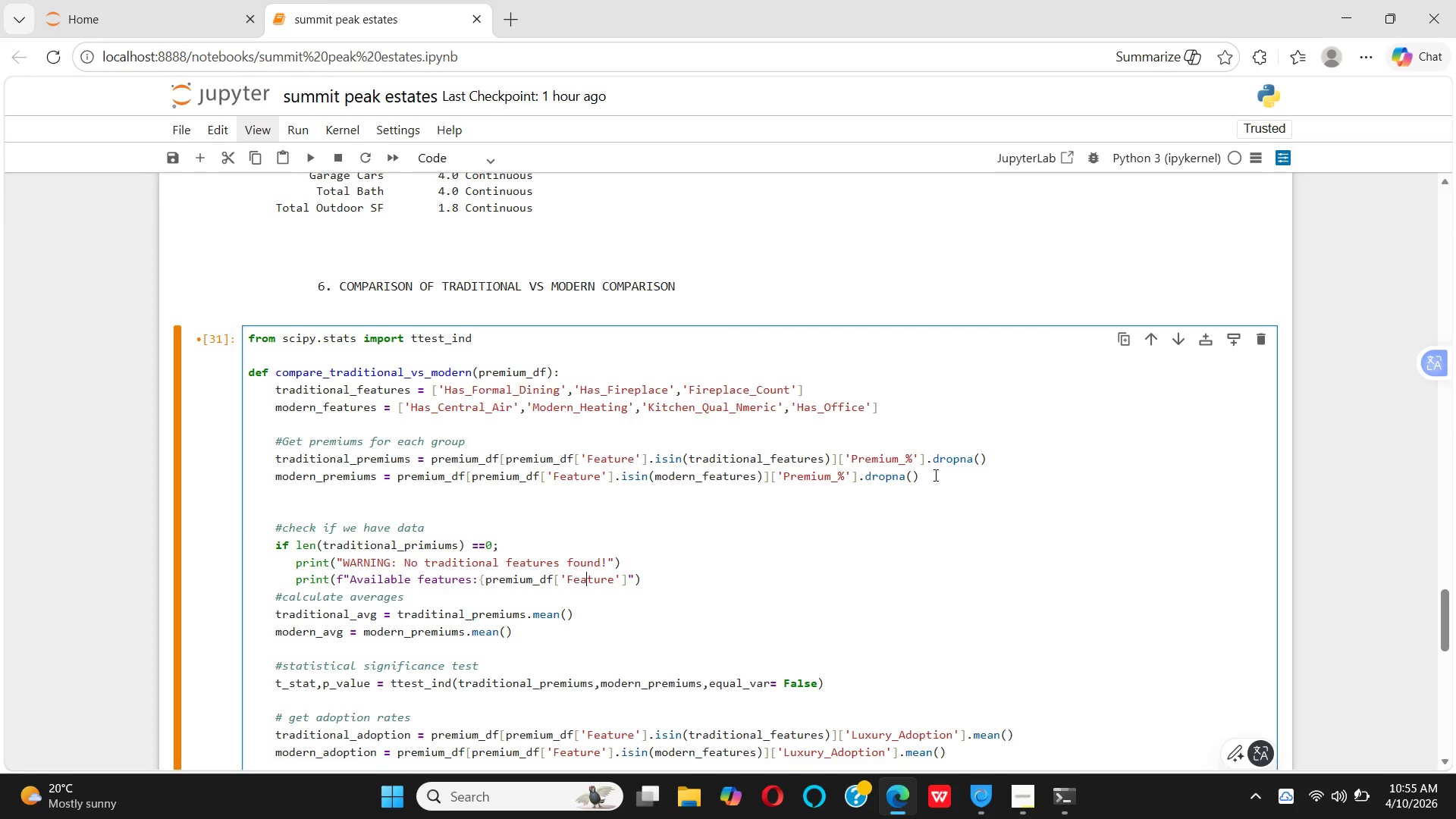 
key(ArrowRight)
 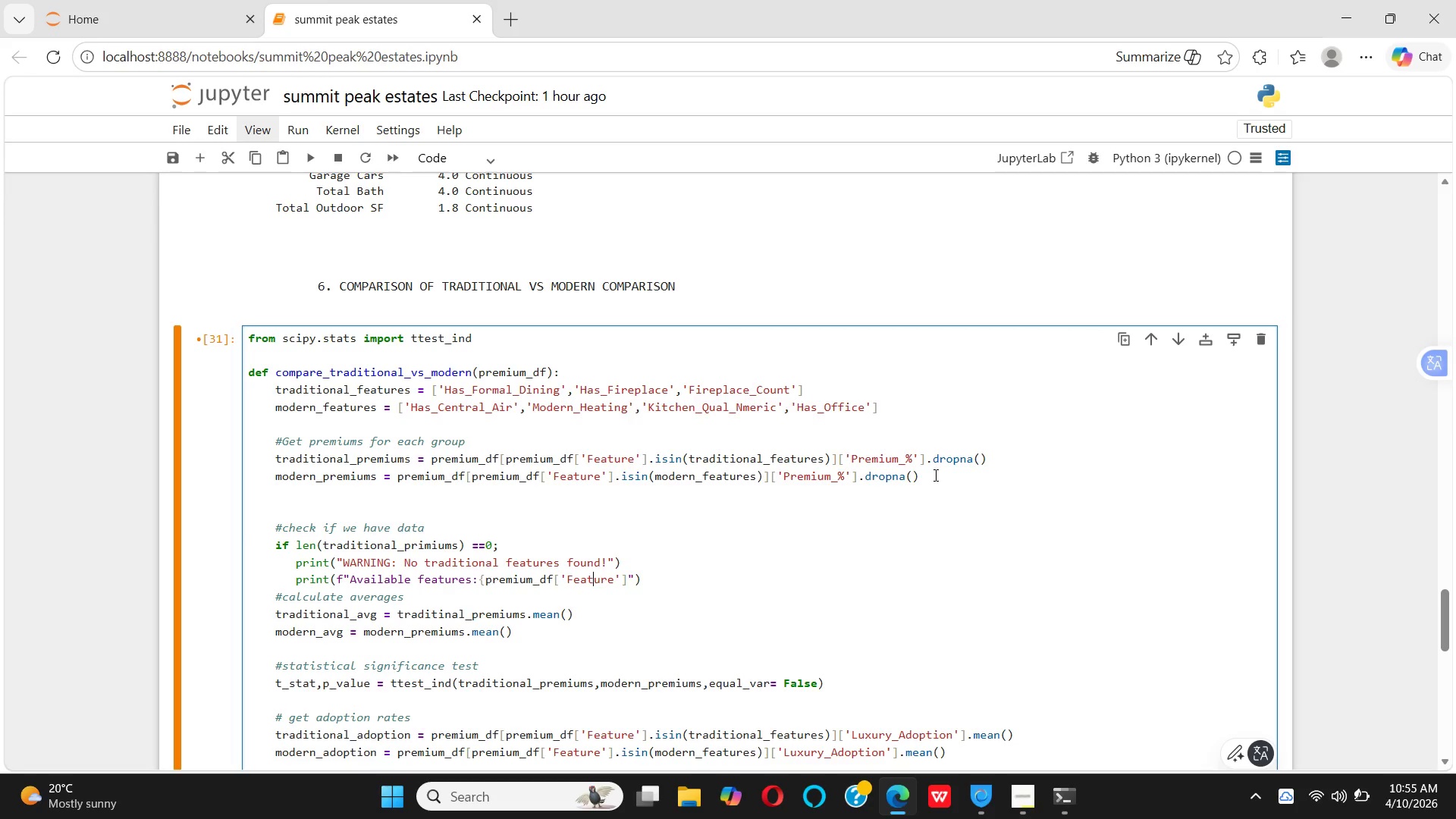 
key(ArrowRight)
 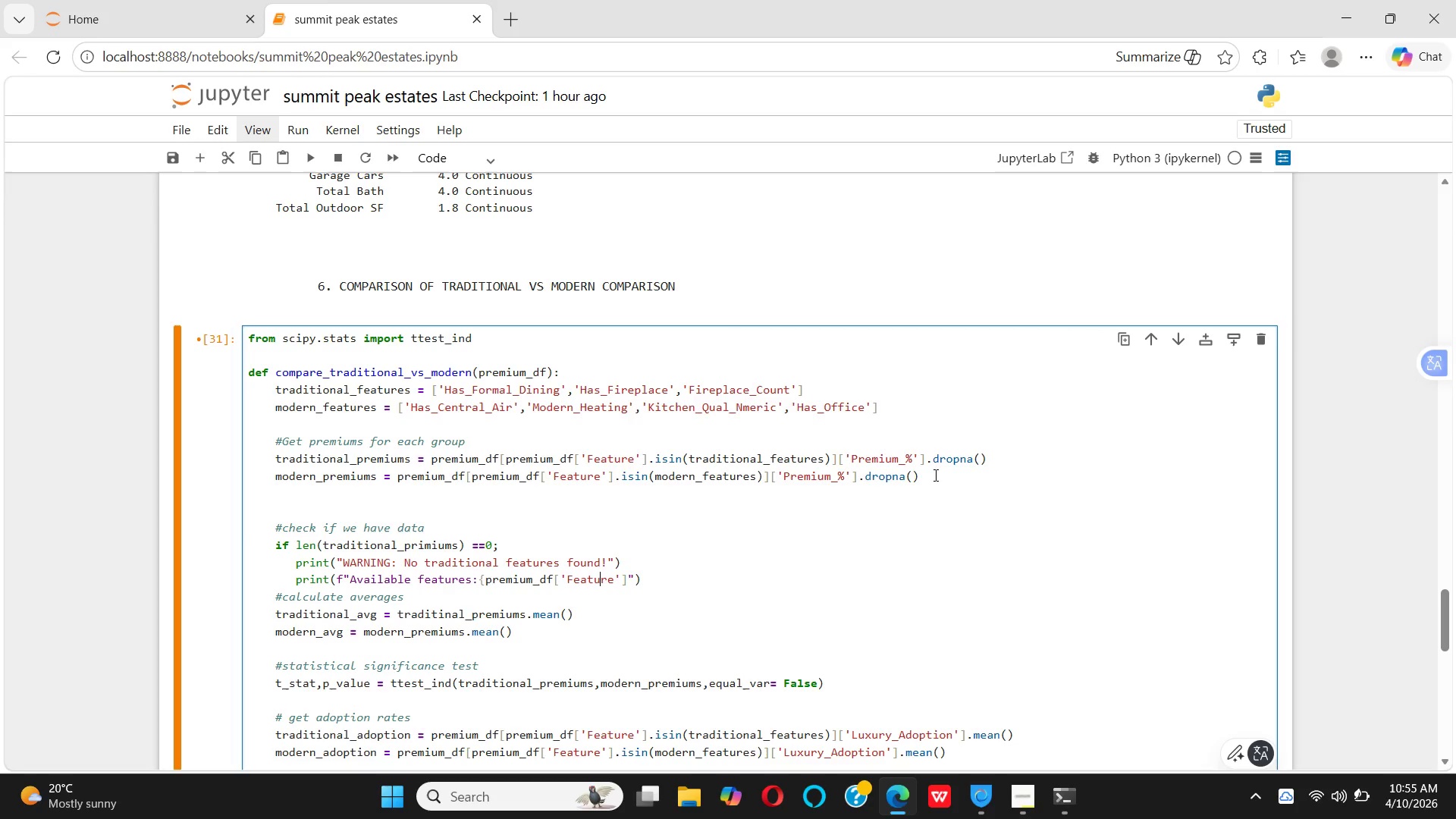 
key(ArrowRight)
 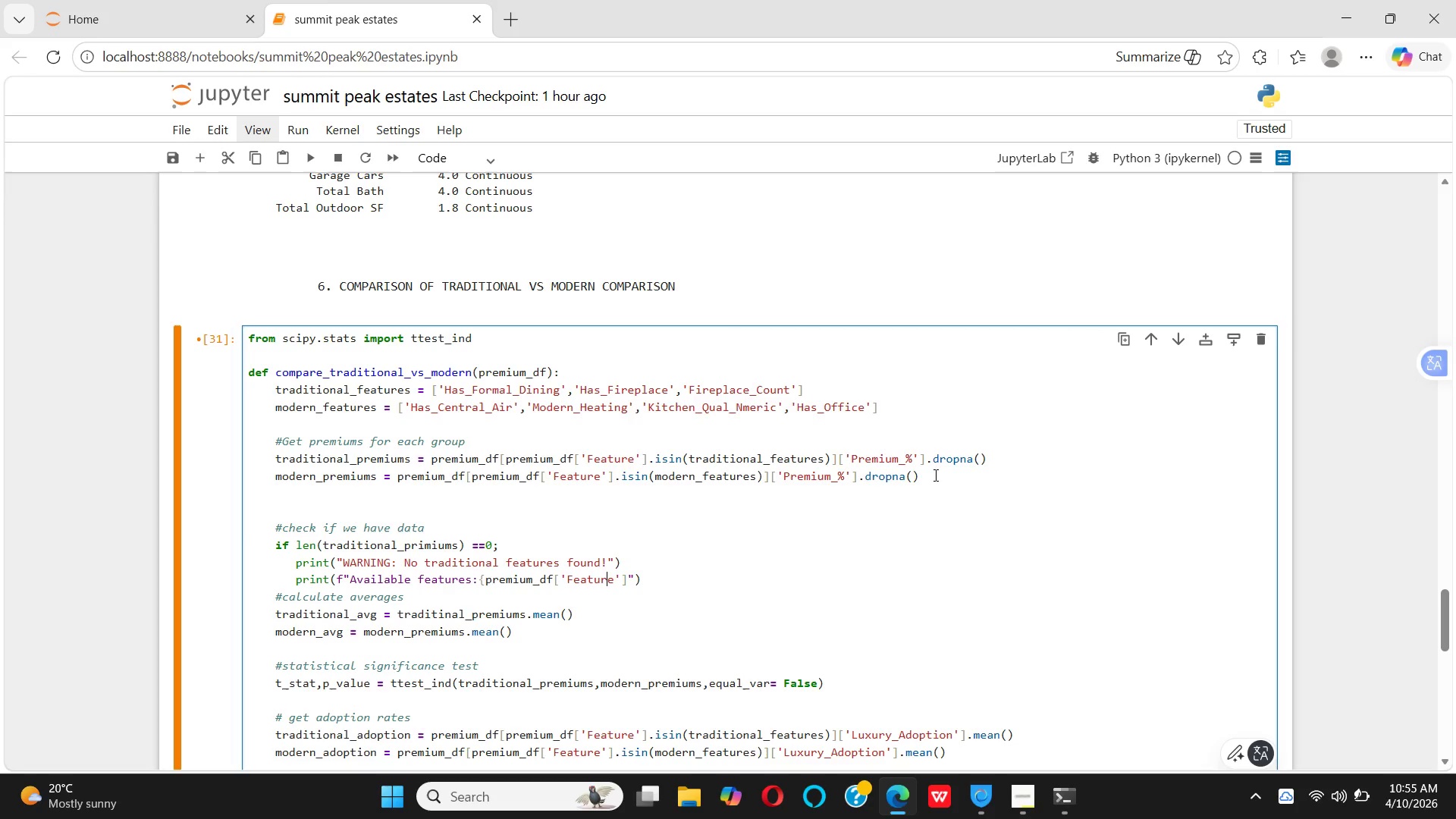 
key(ArrowRight)
 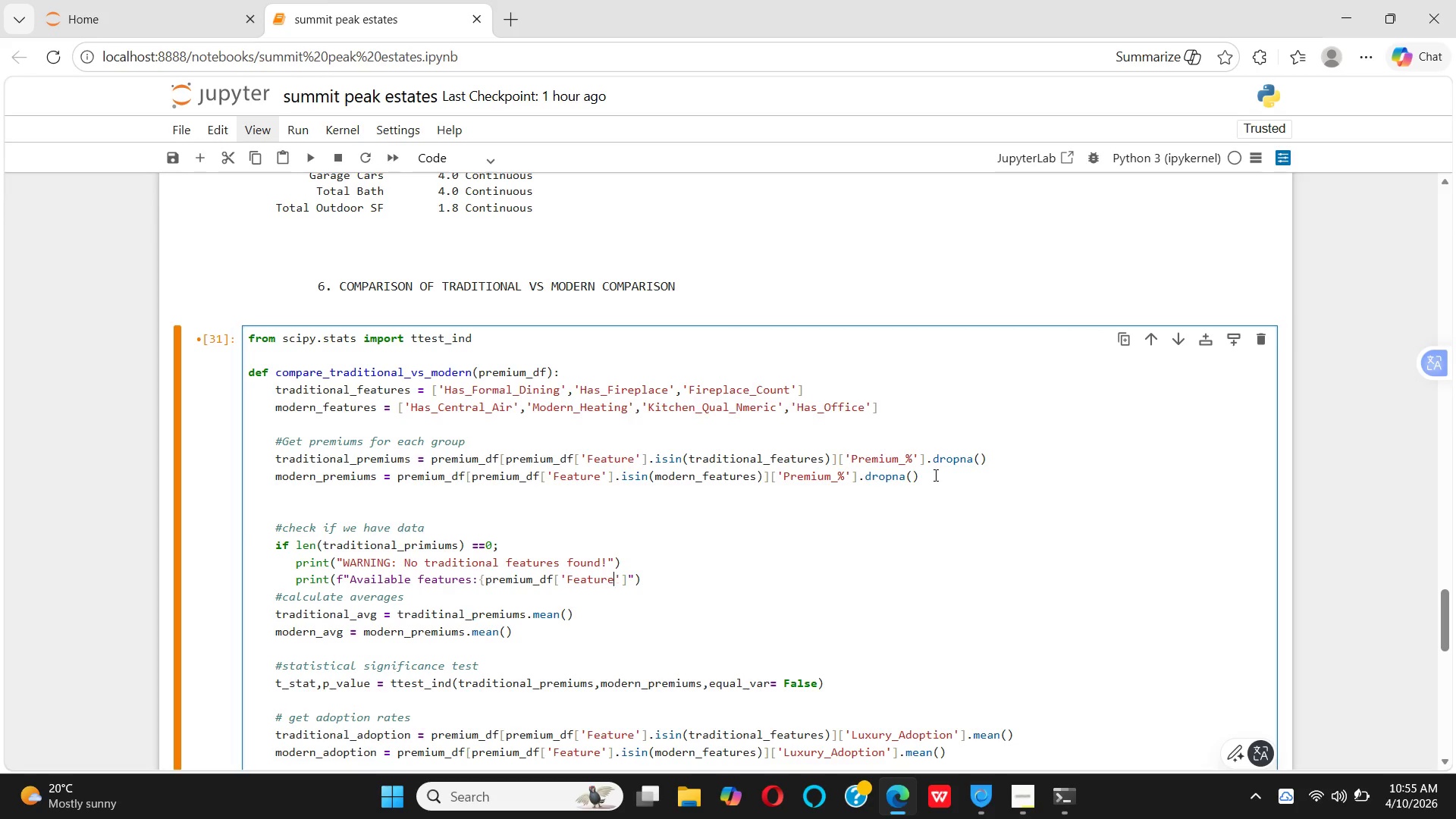 
key(ArrowRight)
 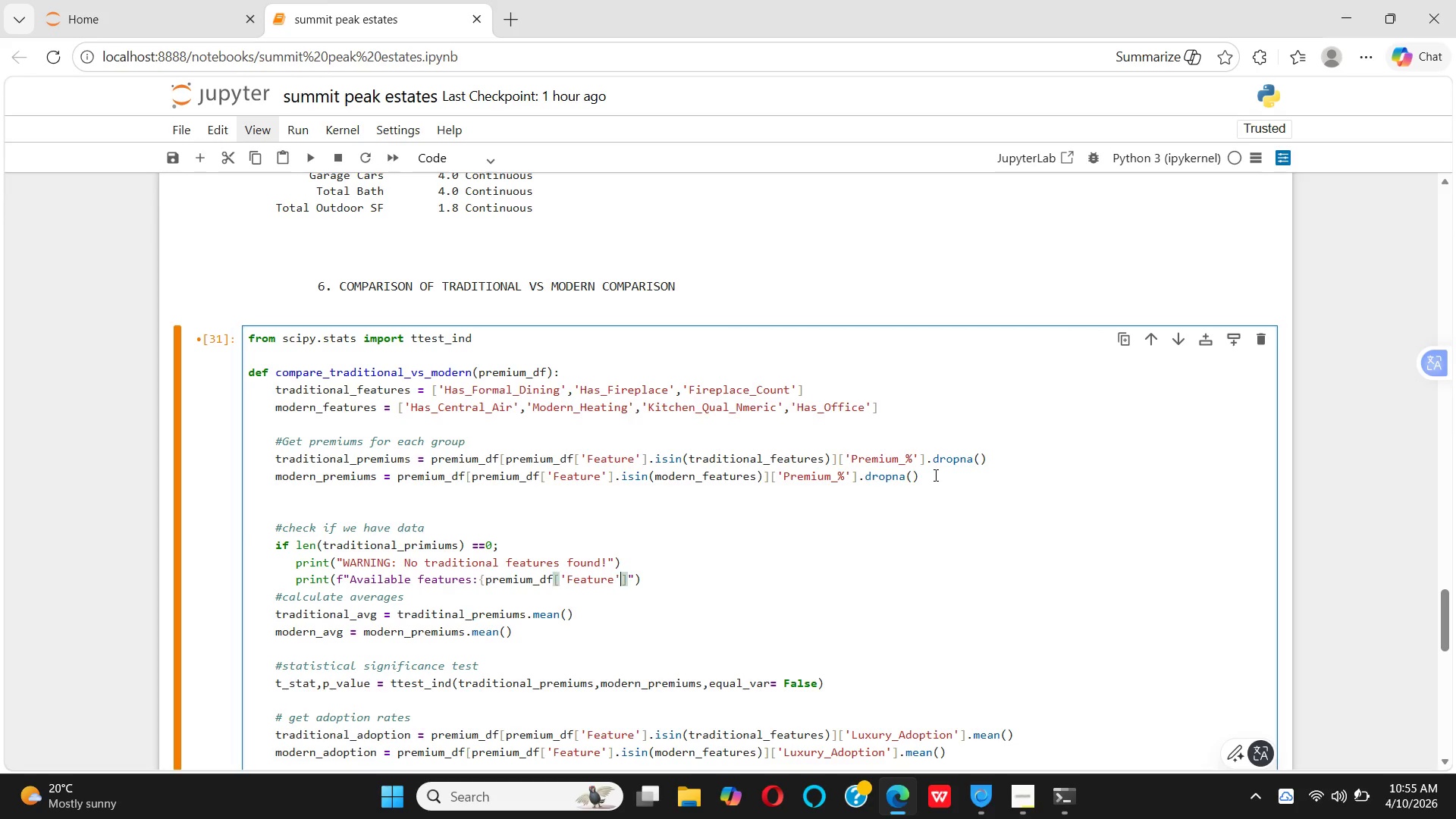 
key(ArrowRight)
 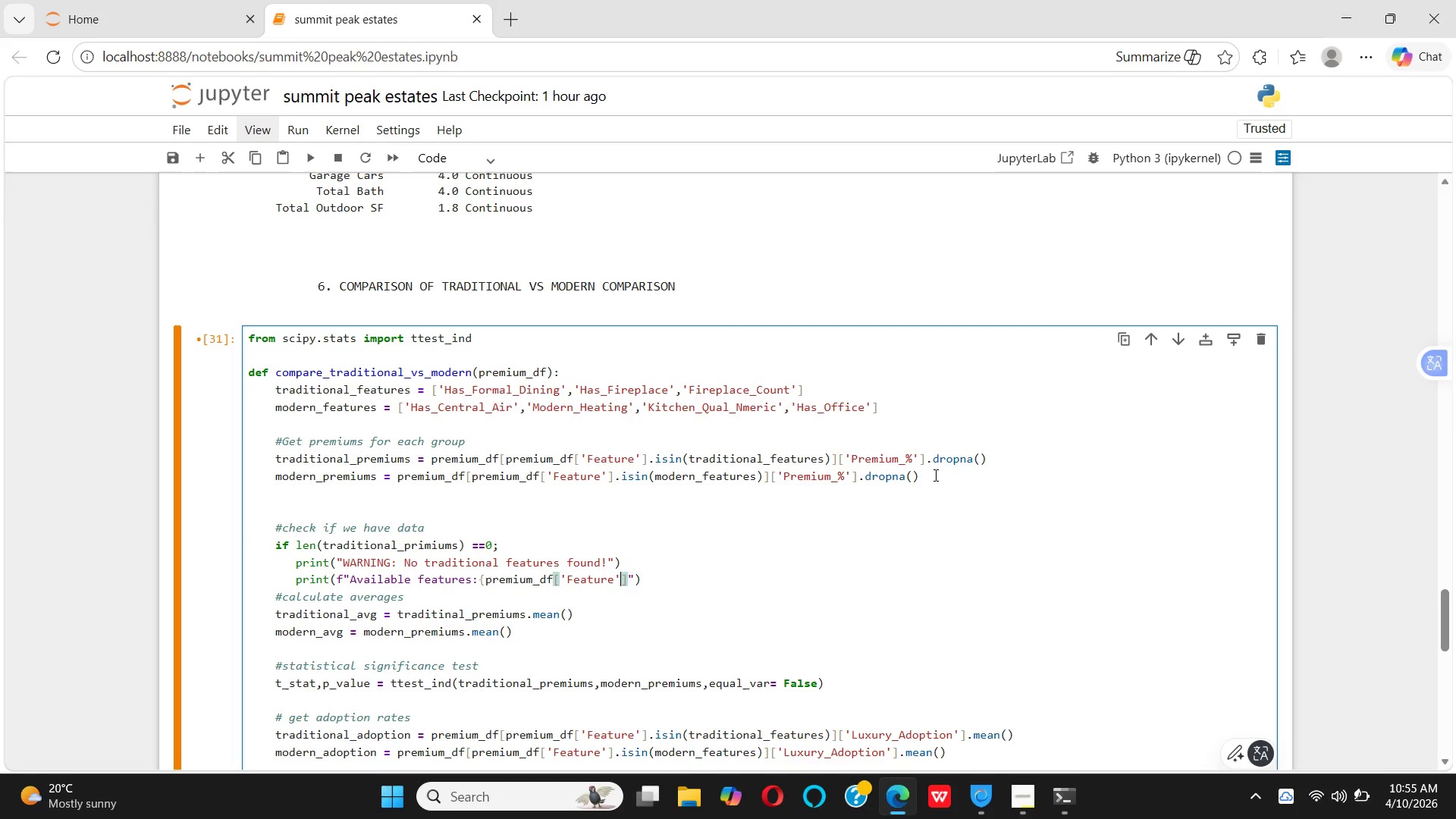 
key(ArrowRight)
 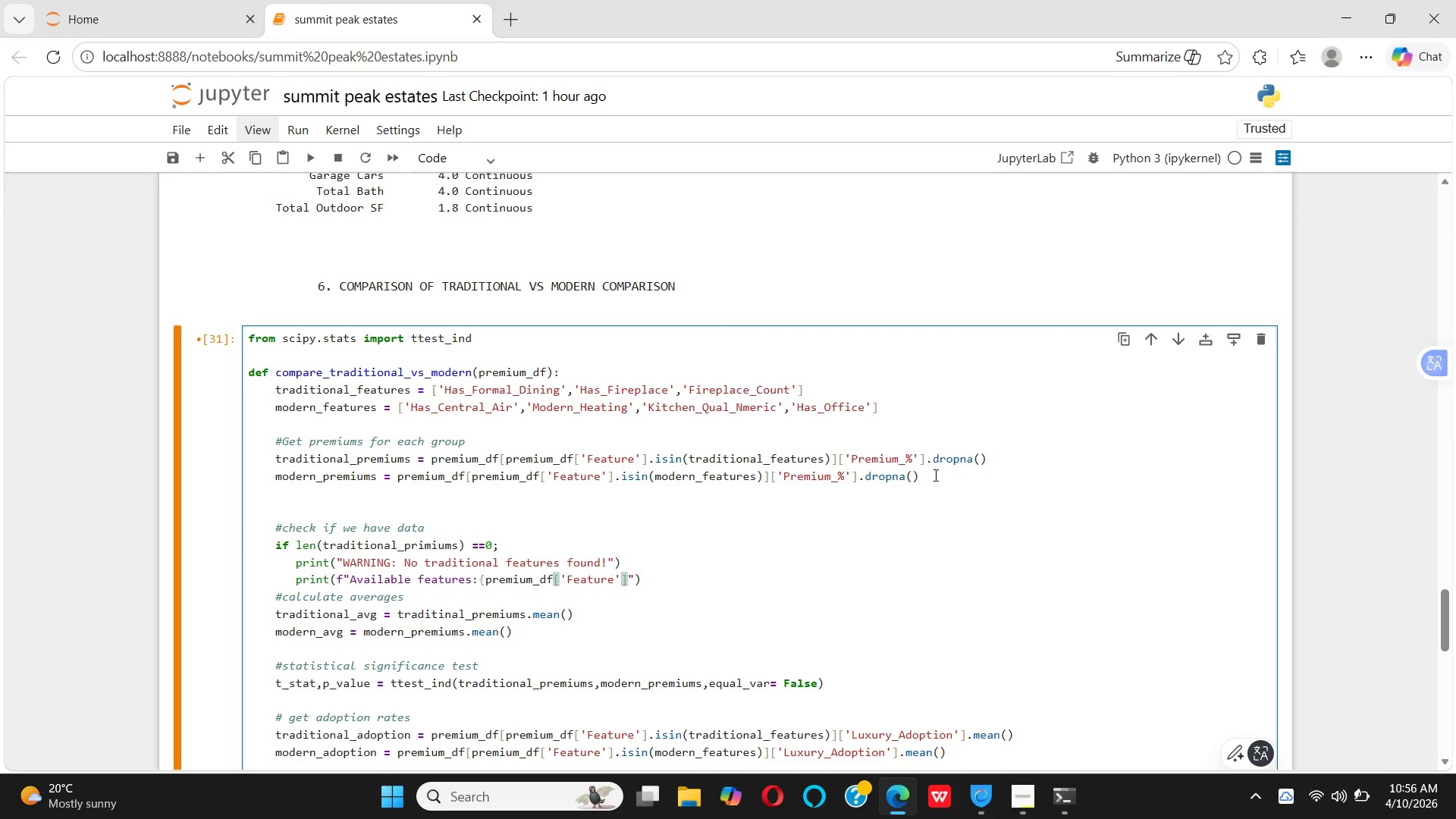 
wait(5.64)
 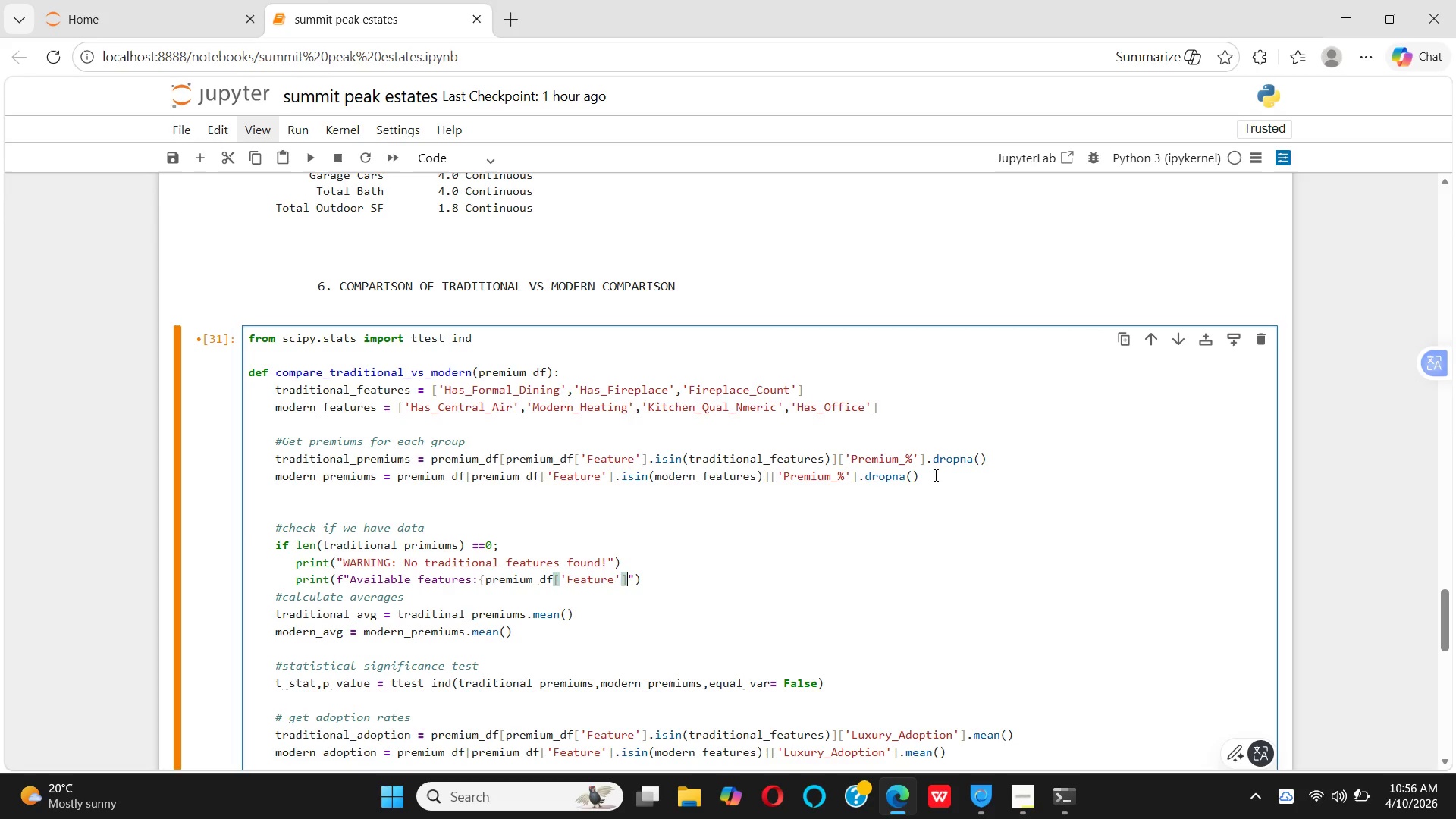 
type(.tolist())
 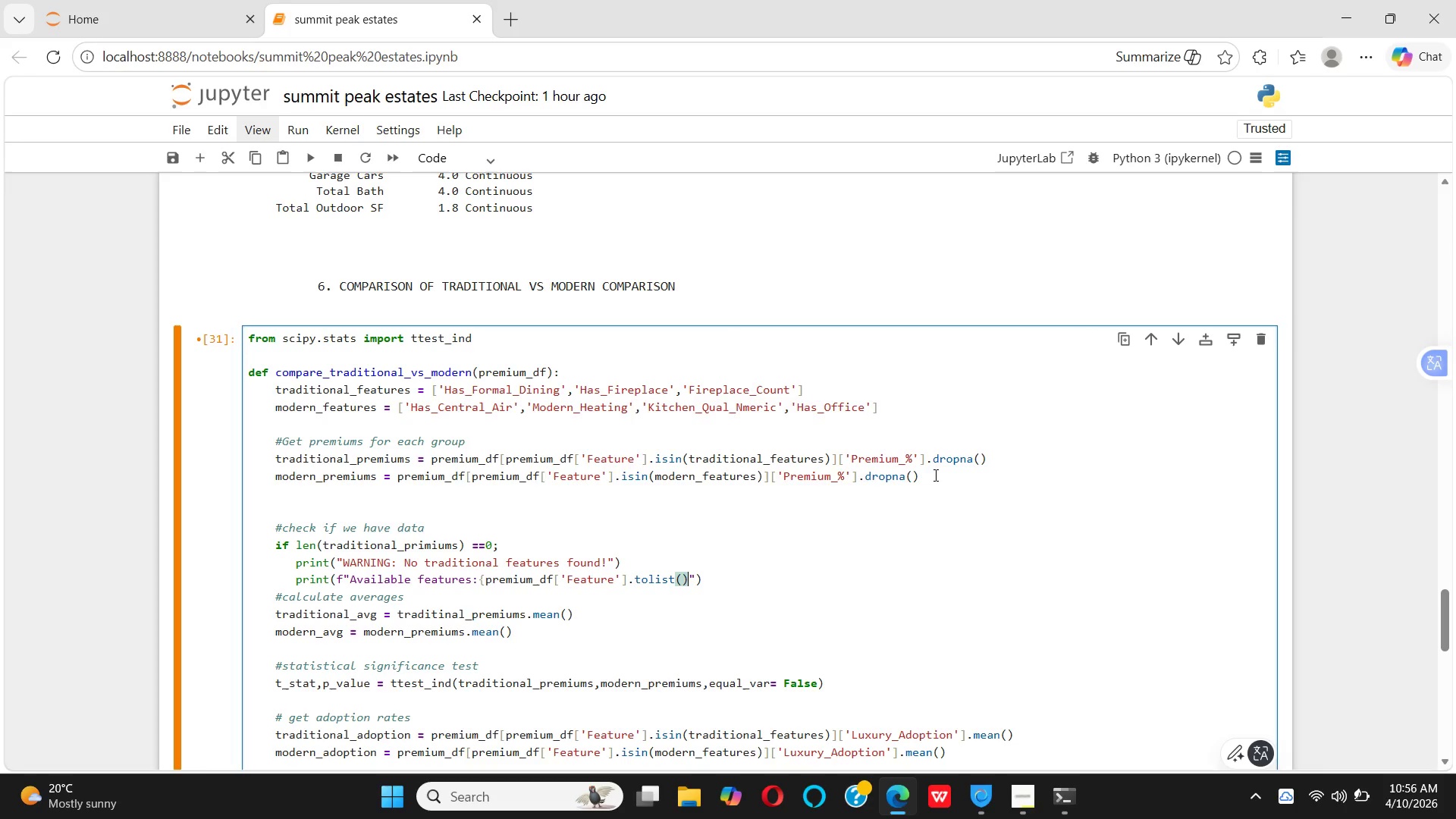 
key(Shift+BracketRight)
 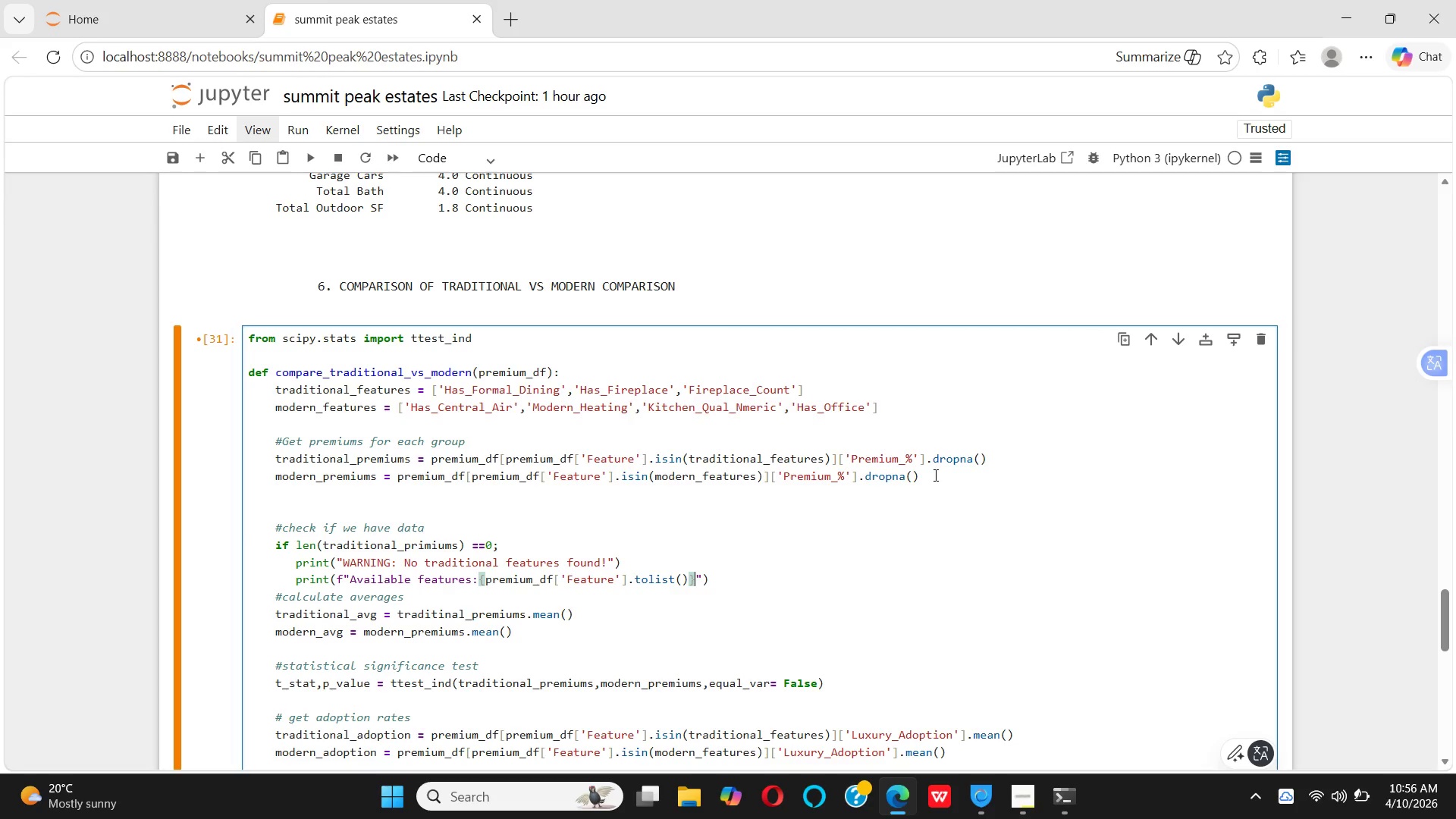 
key(ArrowRight)
 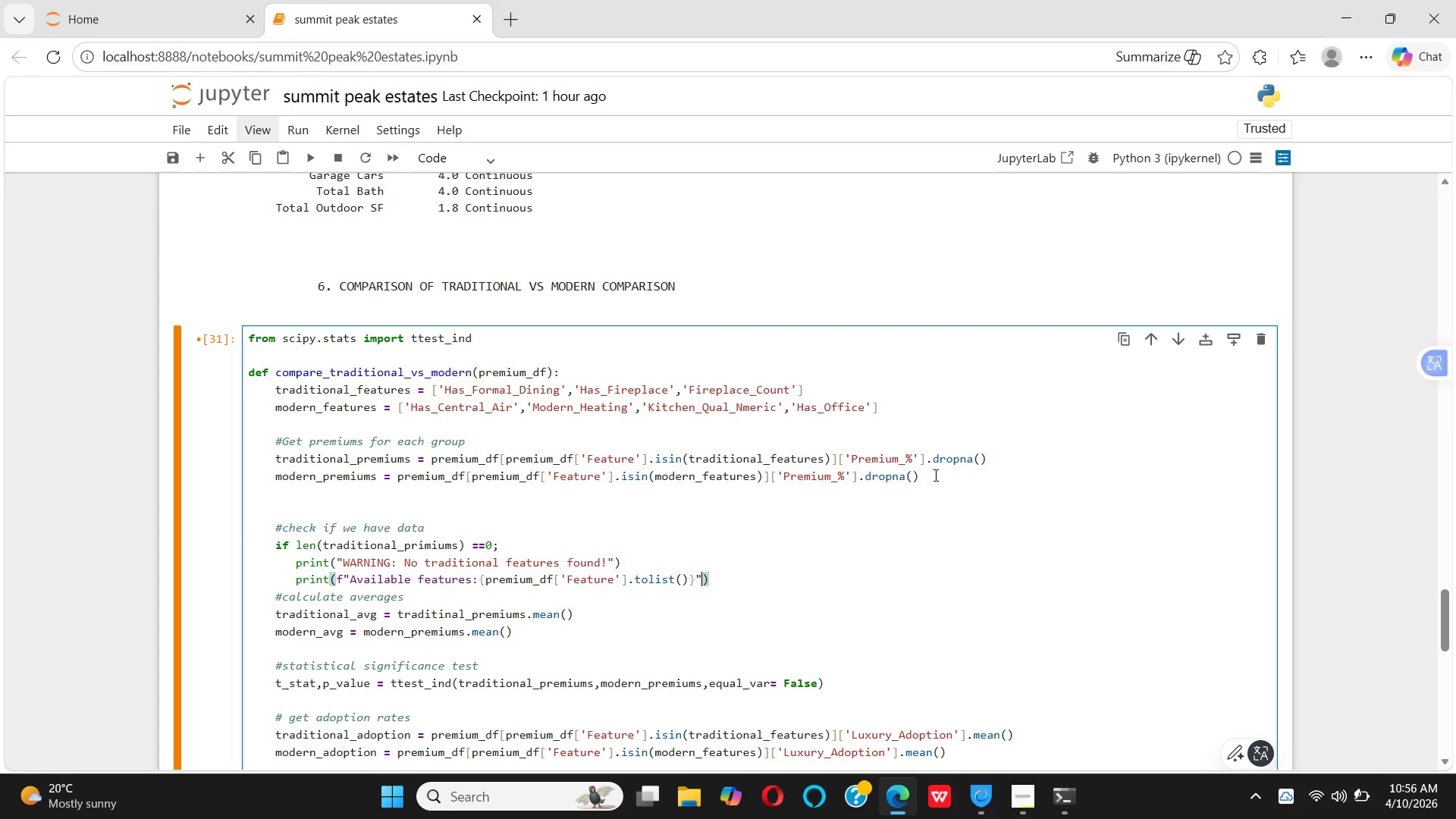 
key(ArrowRight)
 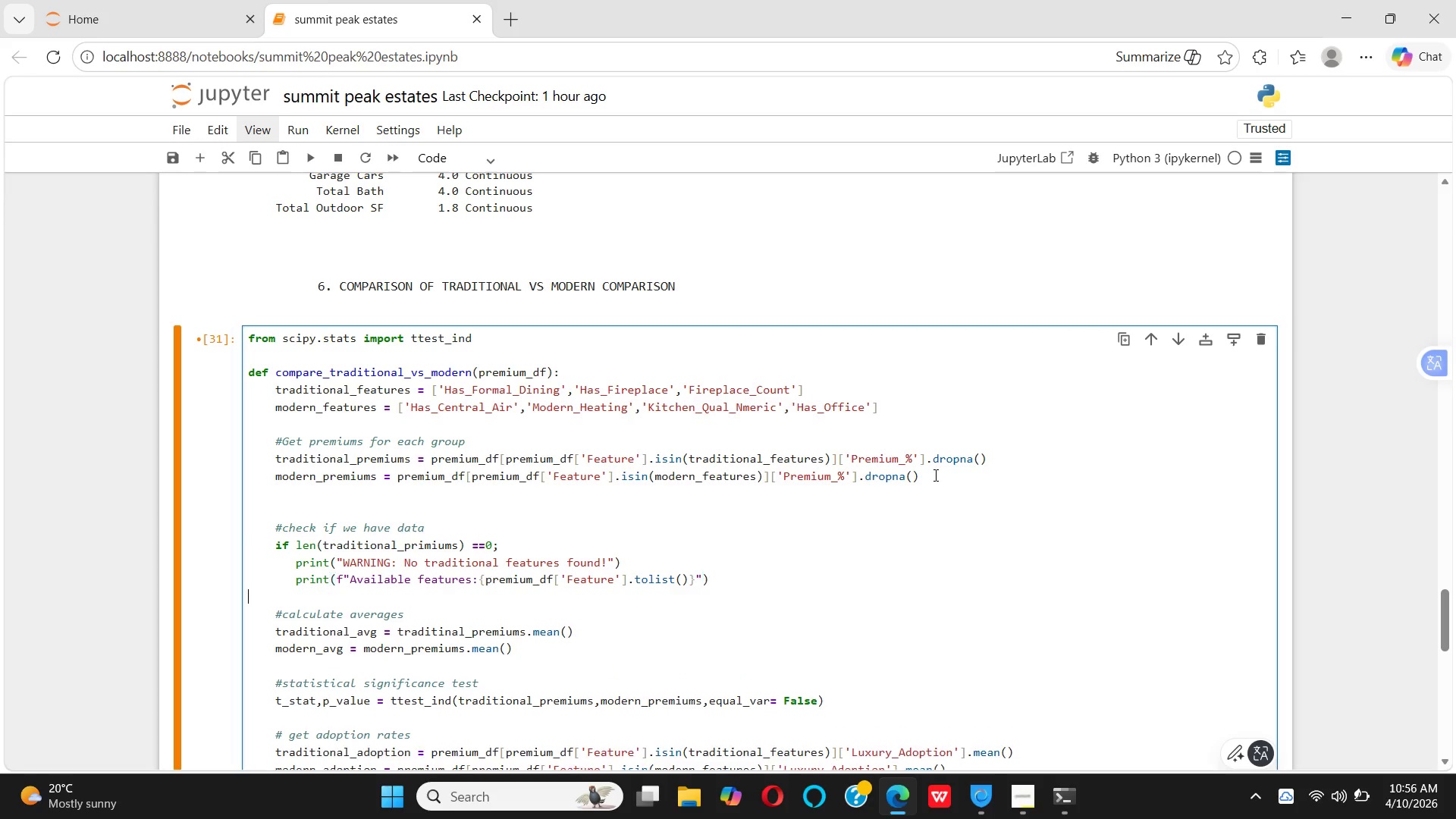 
key(Enter)
 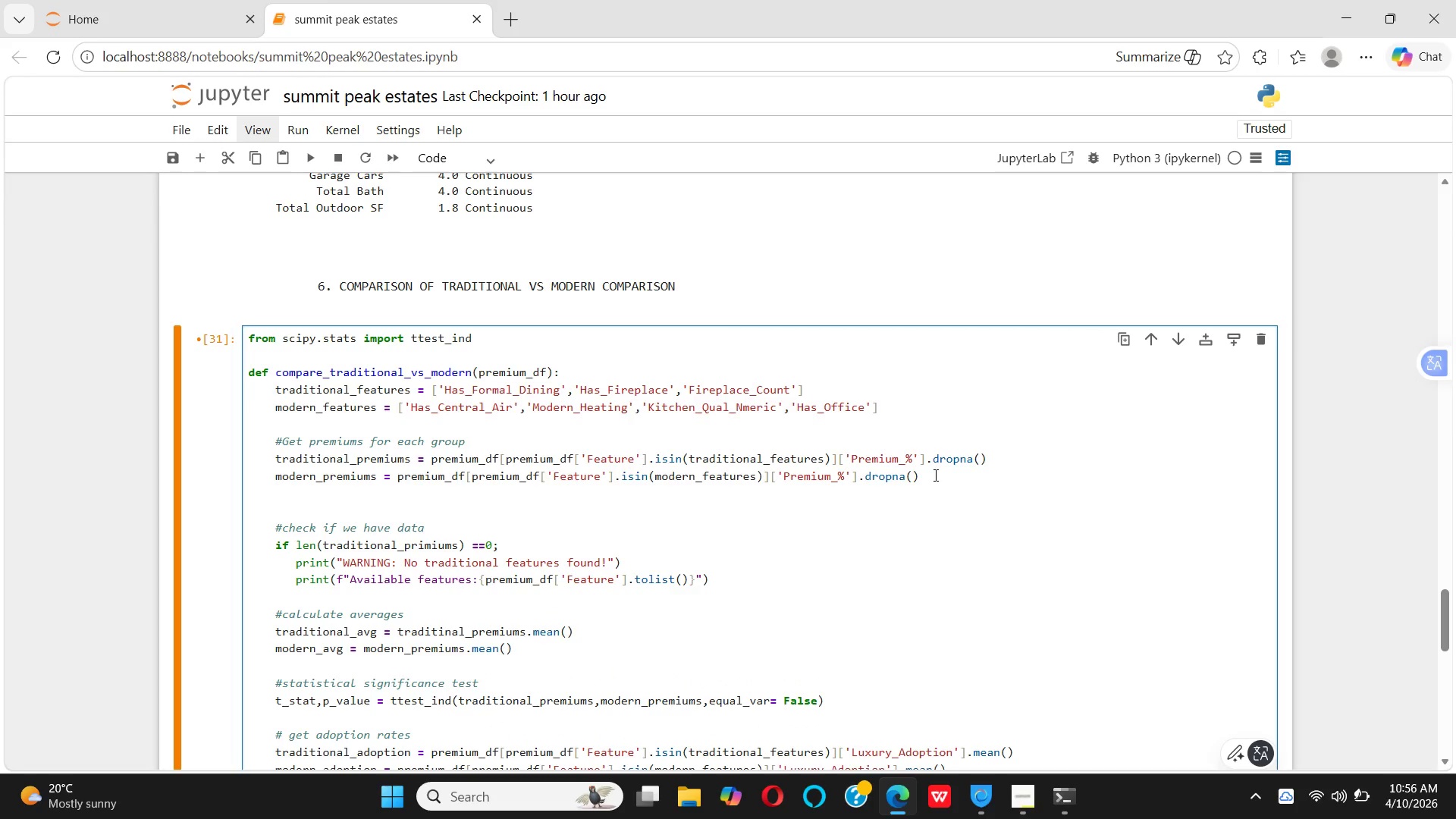 
key(Space)
 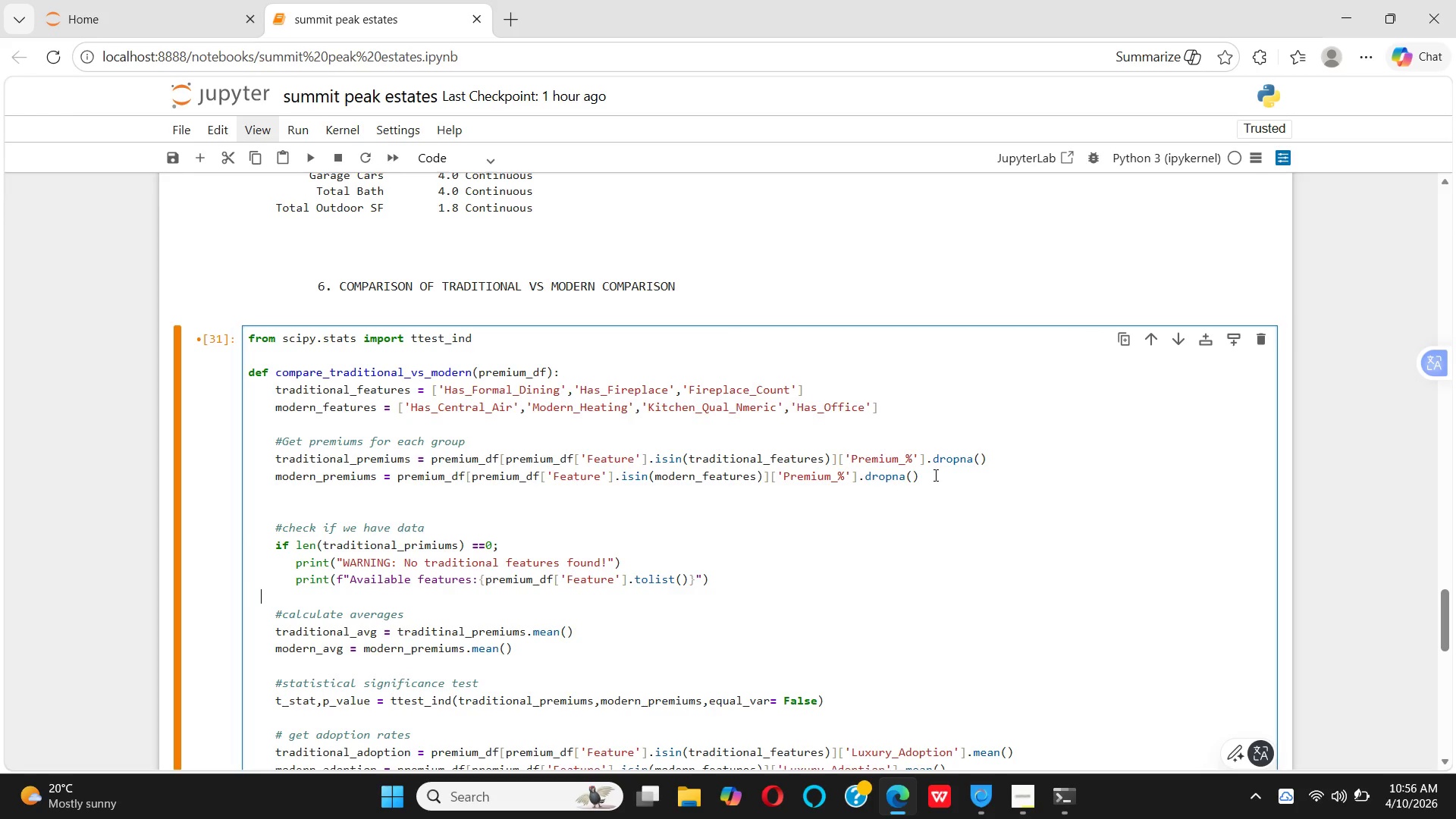 
key(Space)
 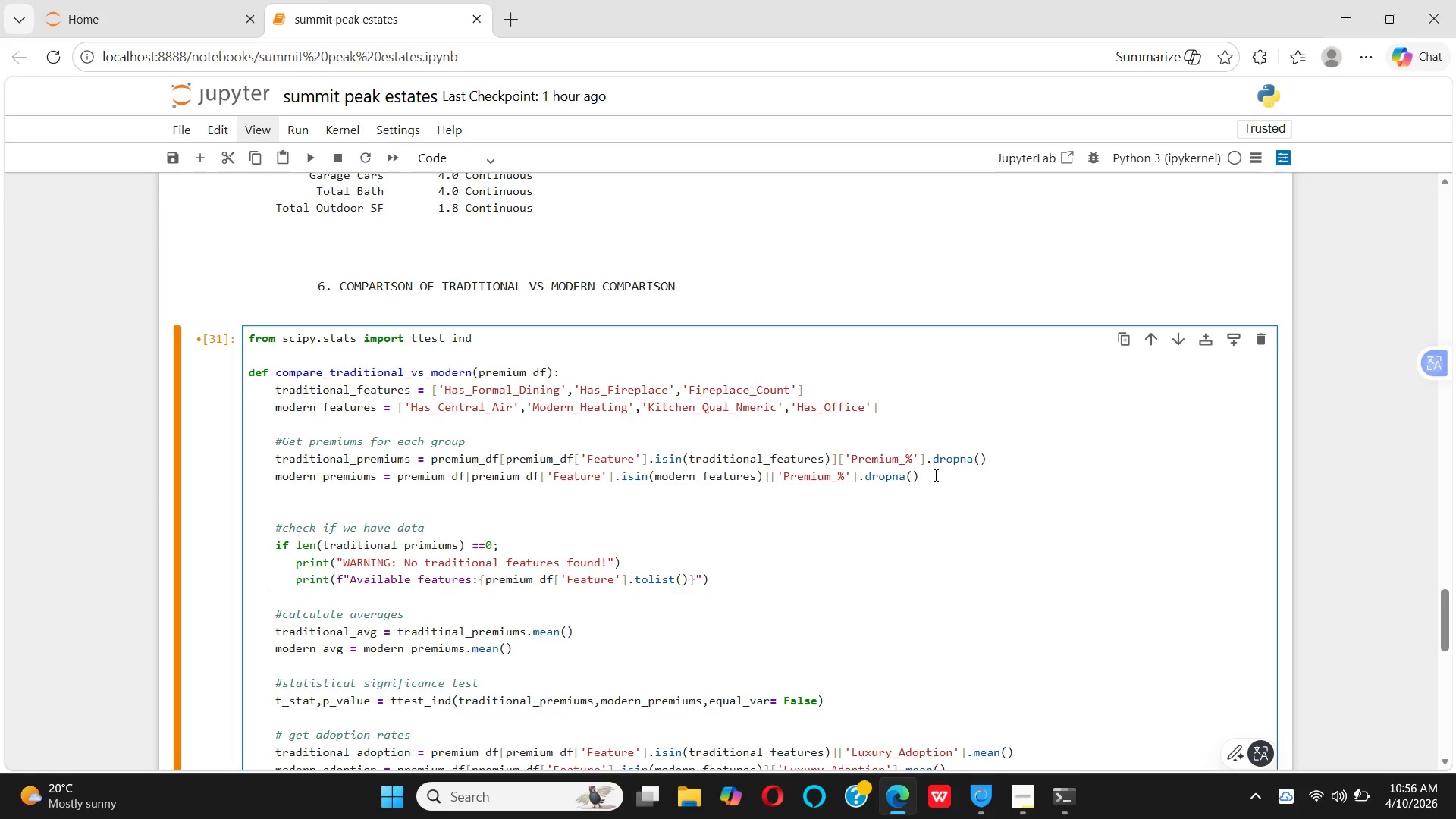 
key(Space)
 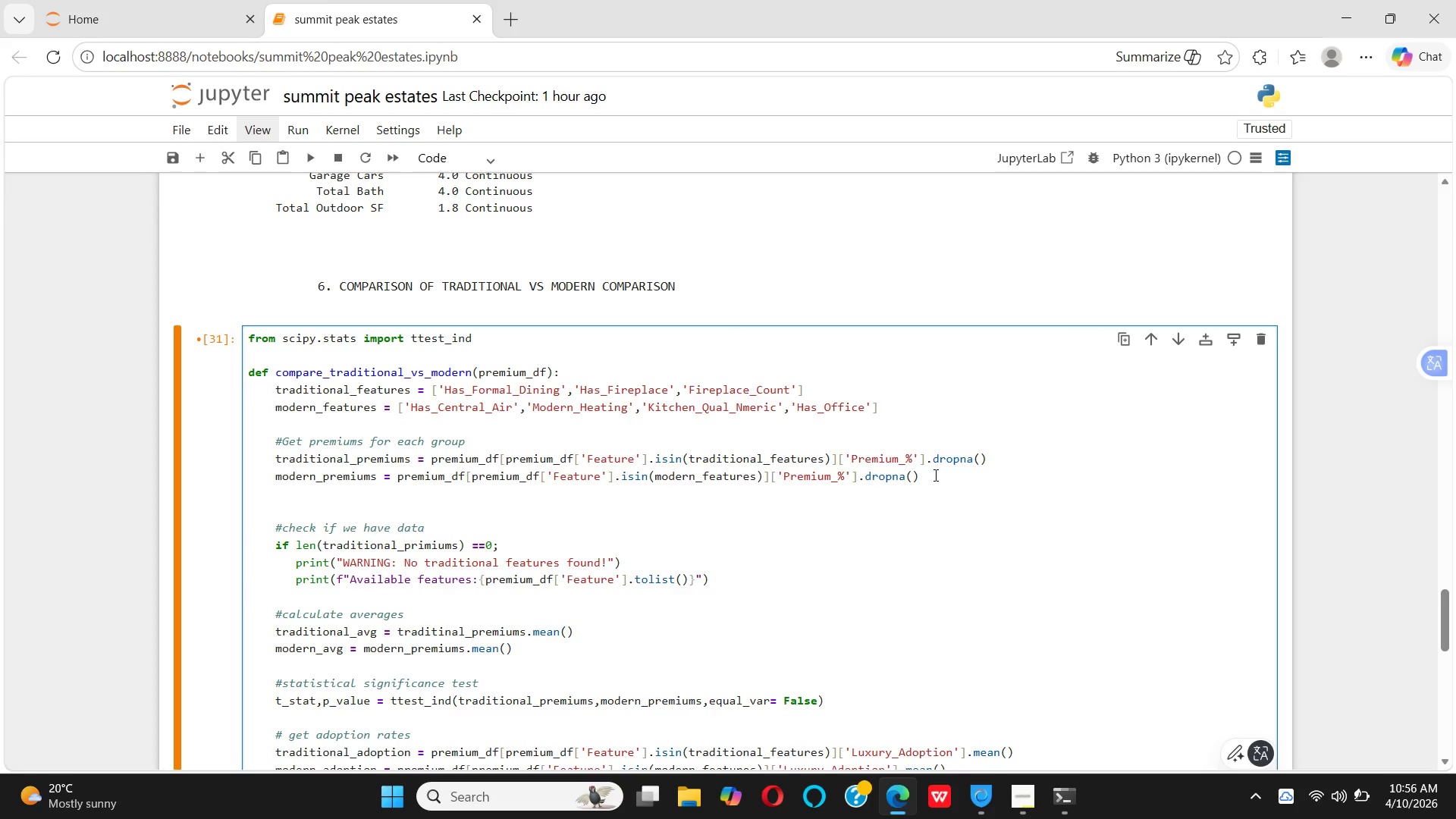 
type(       return nonr)
key(Backspace)
type(e)
 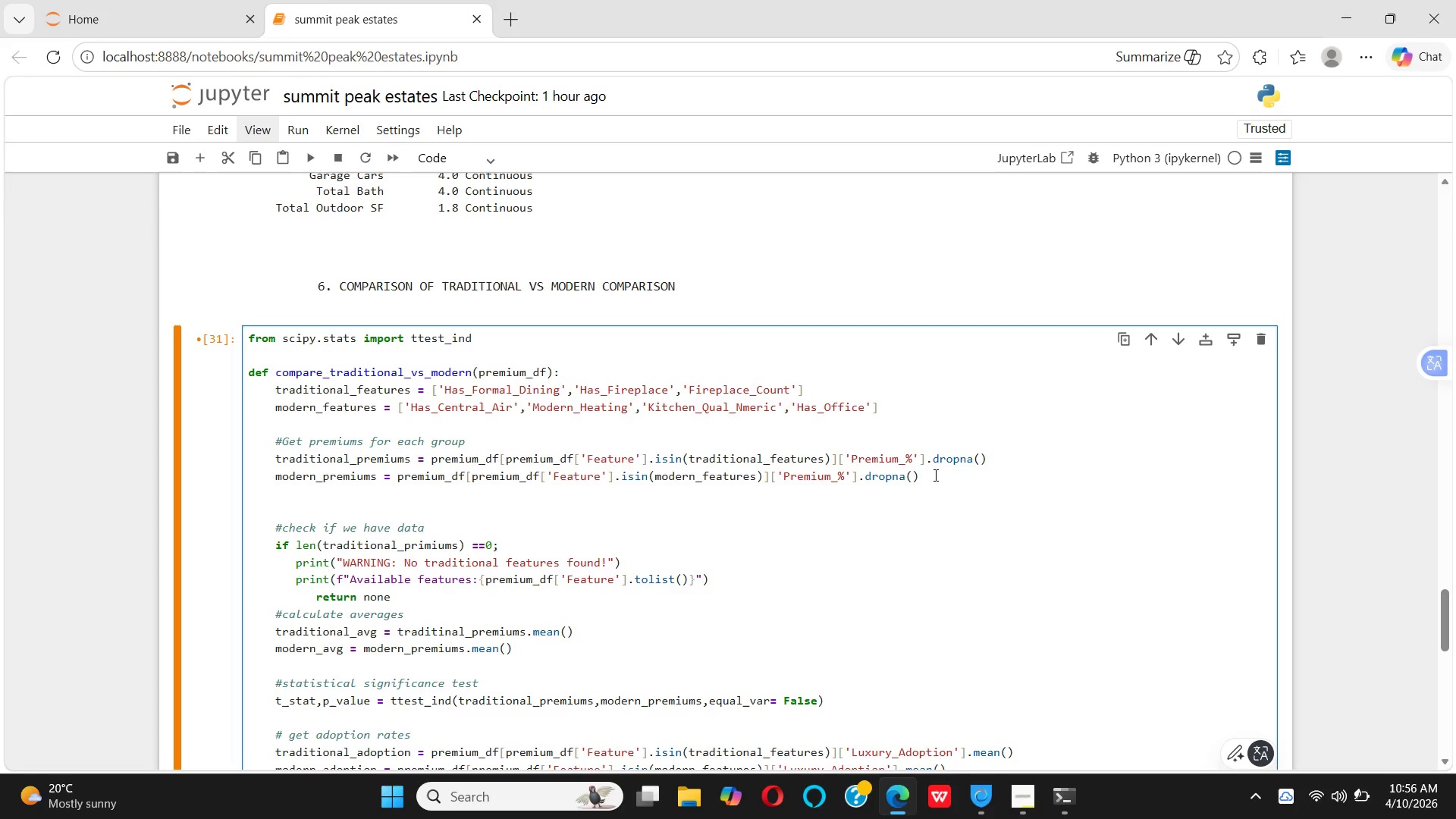 
key(ArrowLeft)
 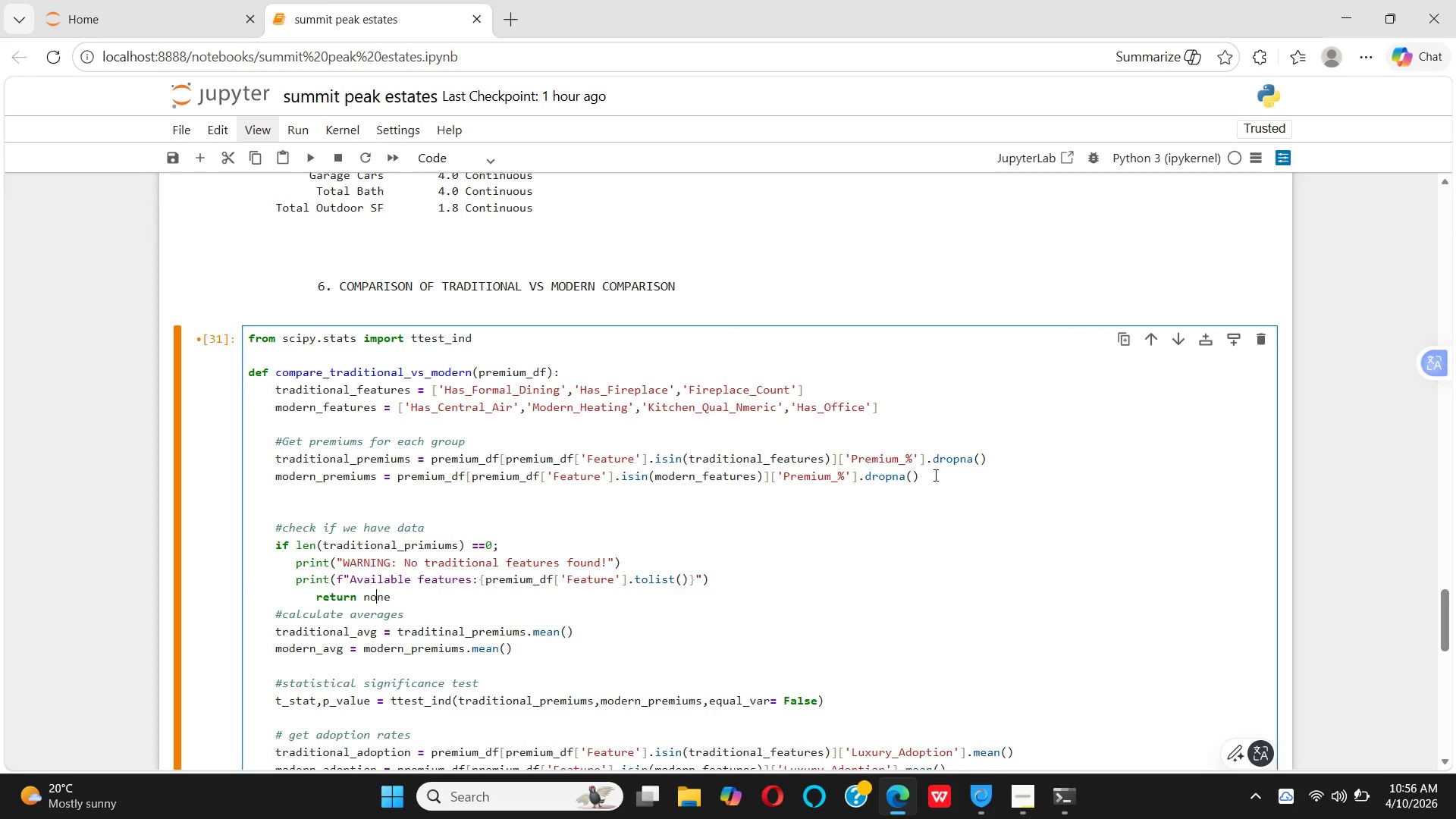 
key(ArrowLeft)
 